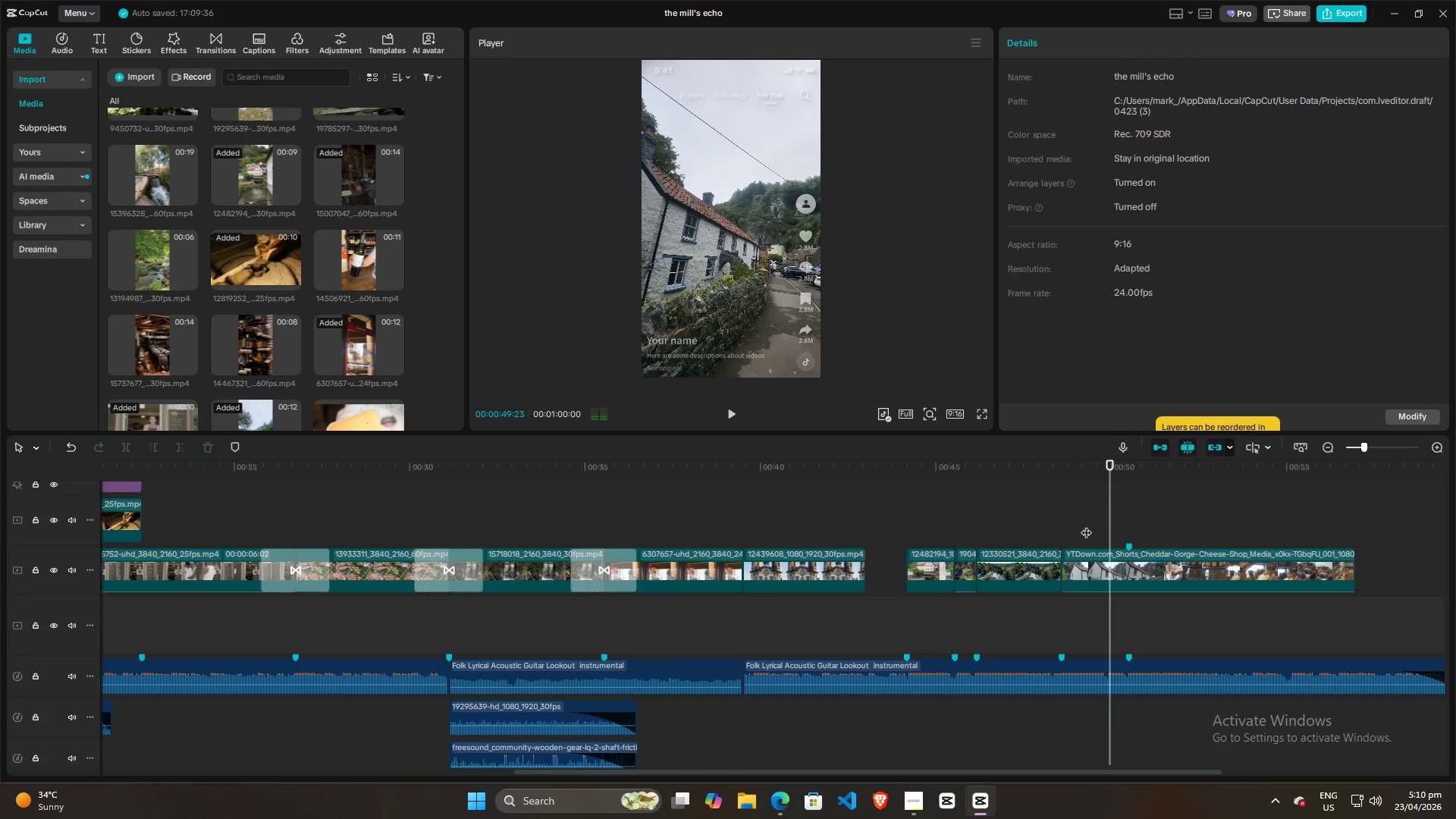 
left_click([1086, 525])
 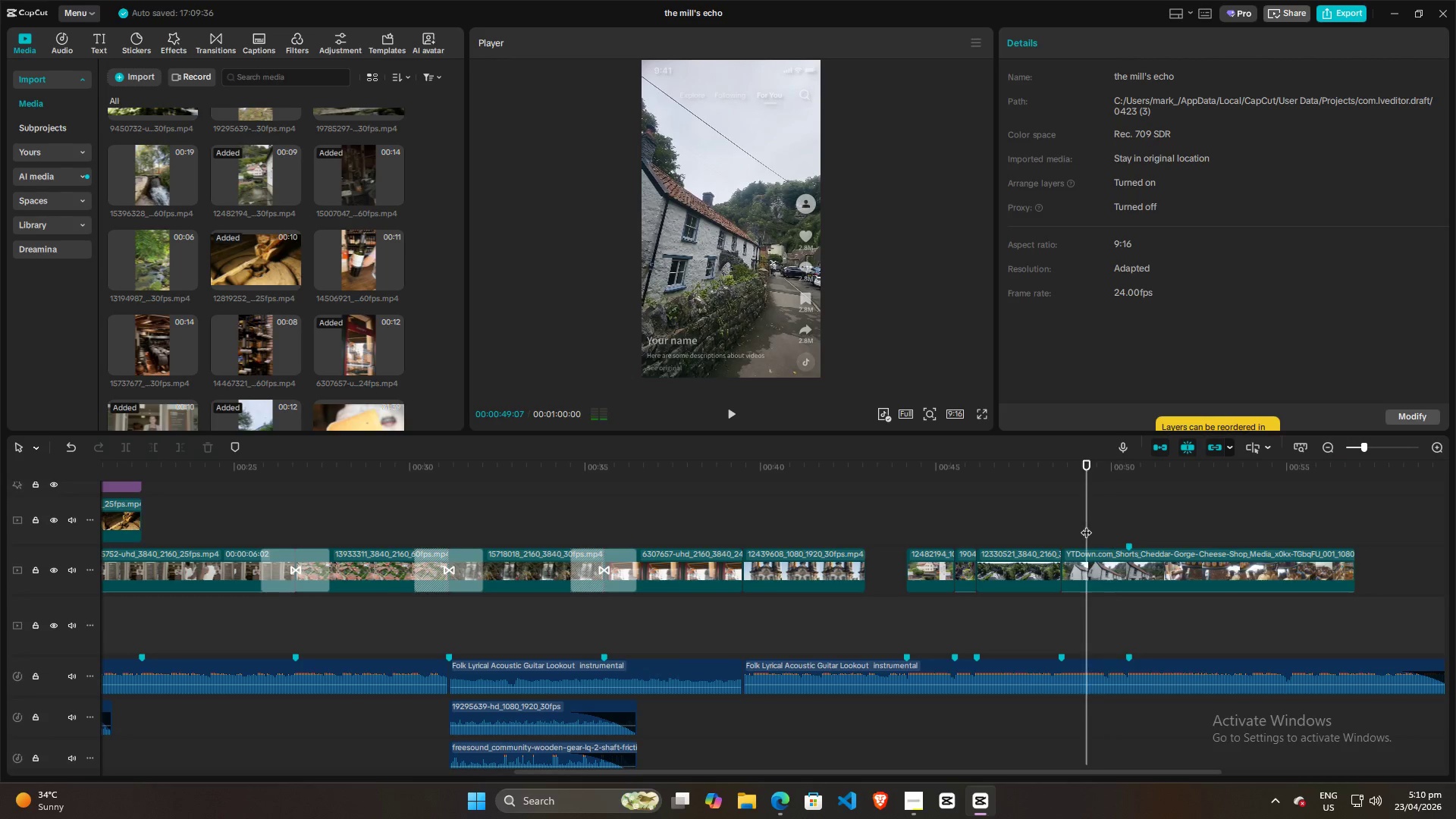 
key(Space)
 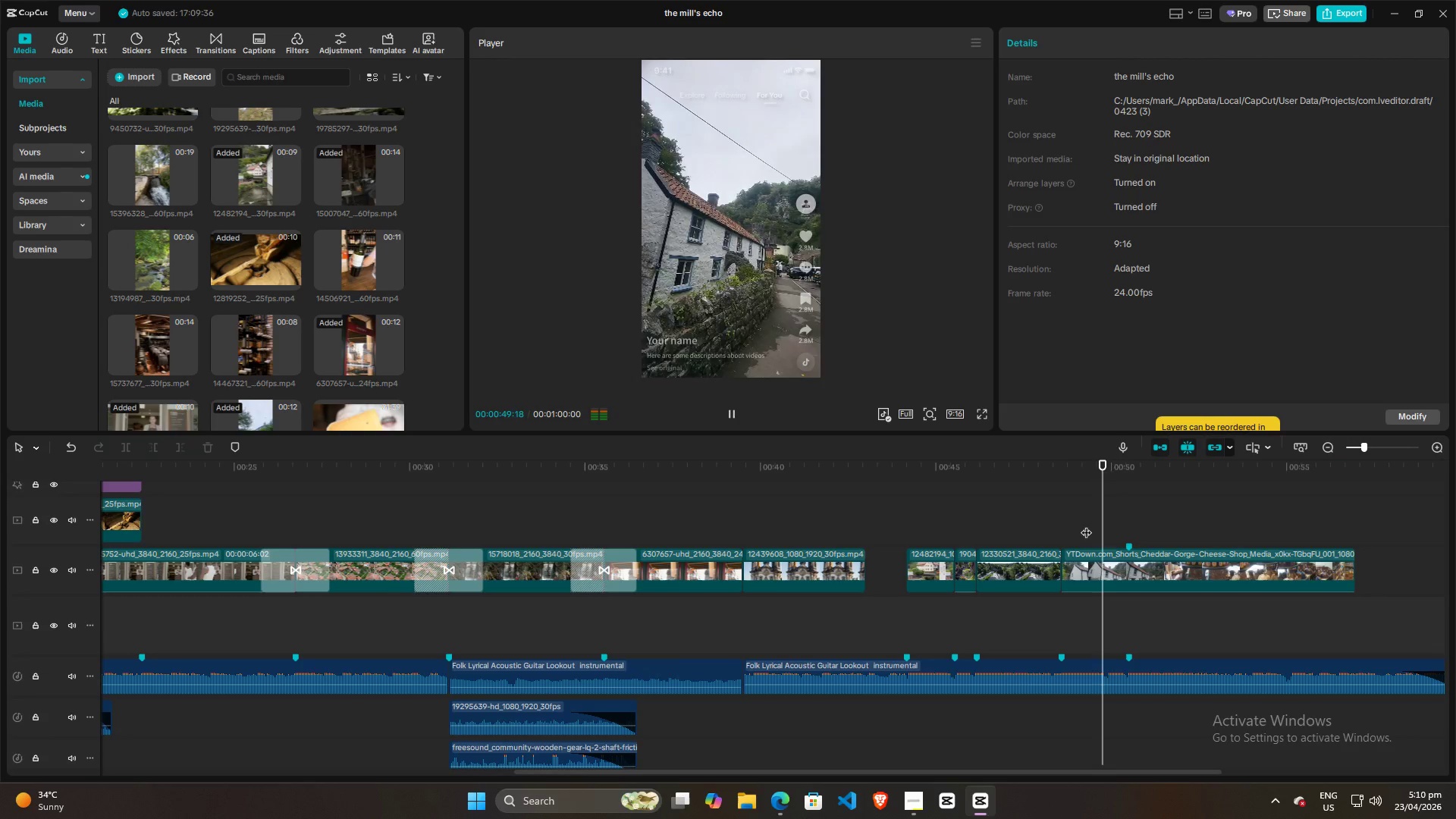 
key(Space)
 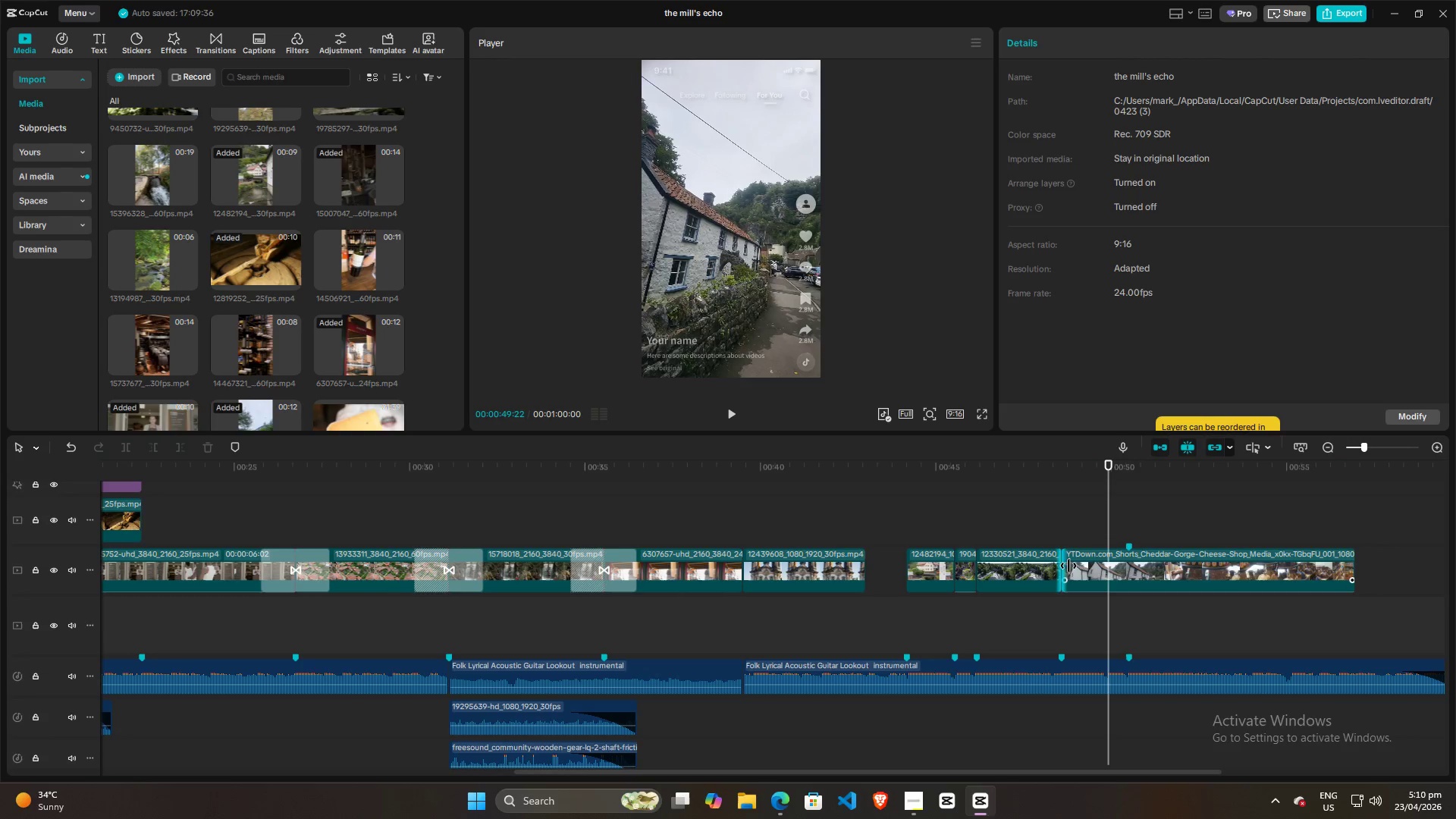 
left_click([1083, 563])
 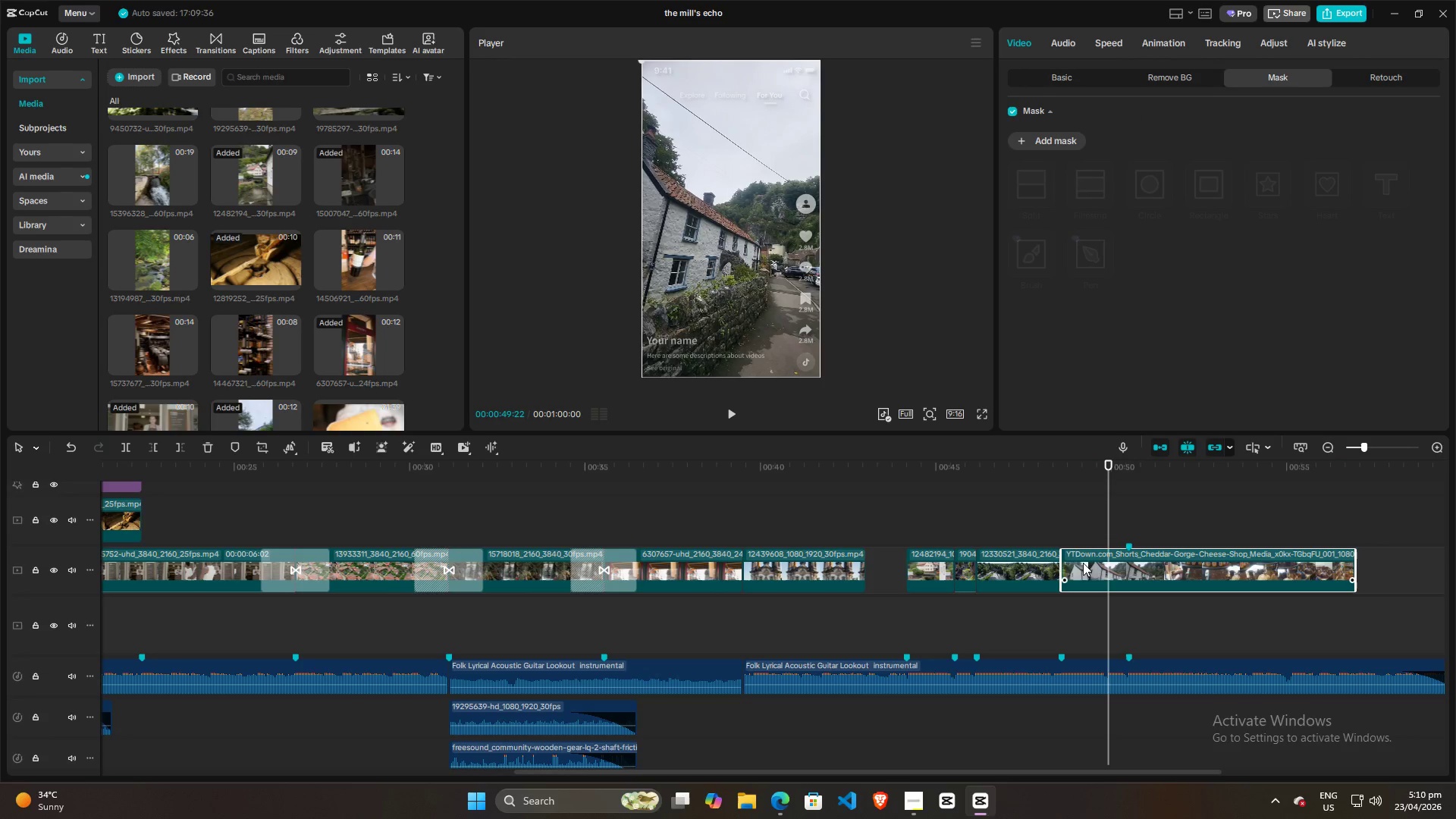 
key(M)
 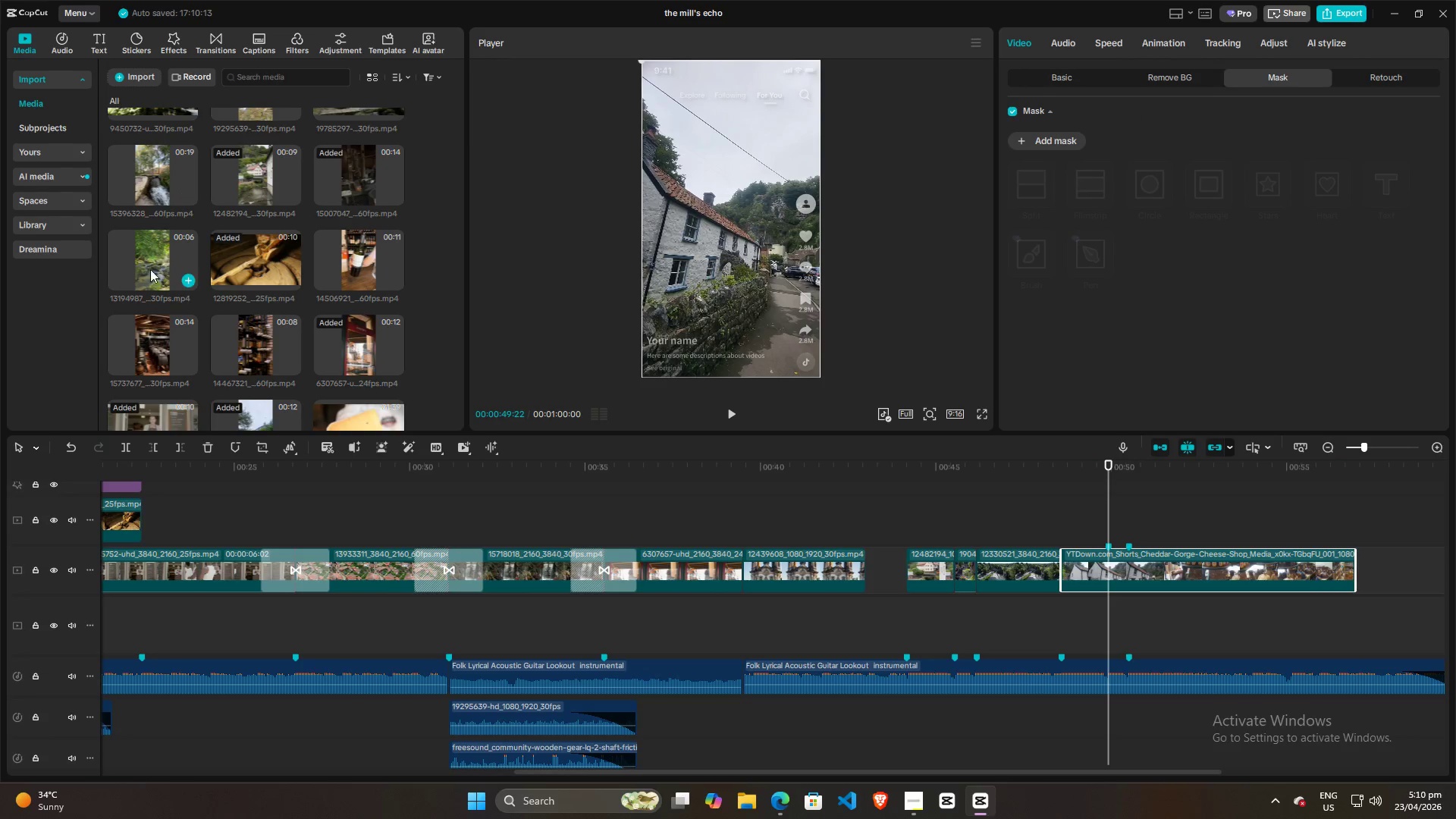 
left_click_drag(start_coordinate=[145, 264], to_coordinate=[1106, 518])
 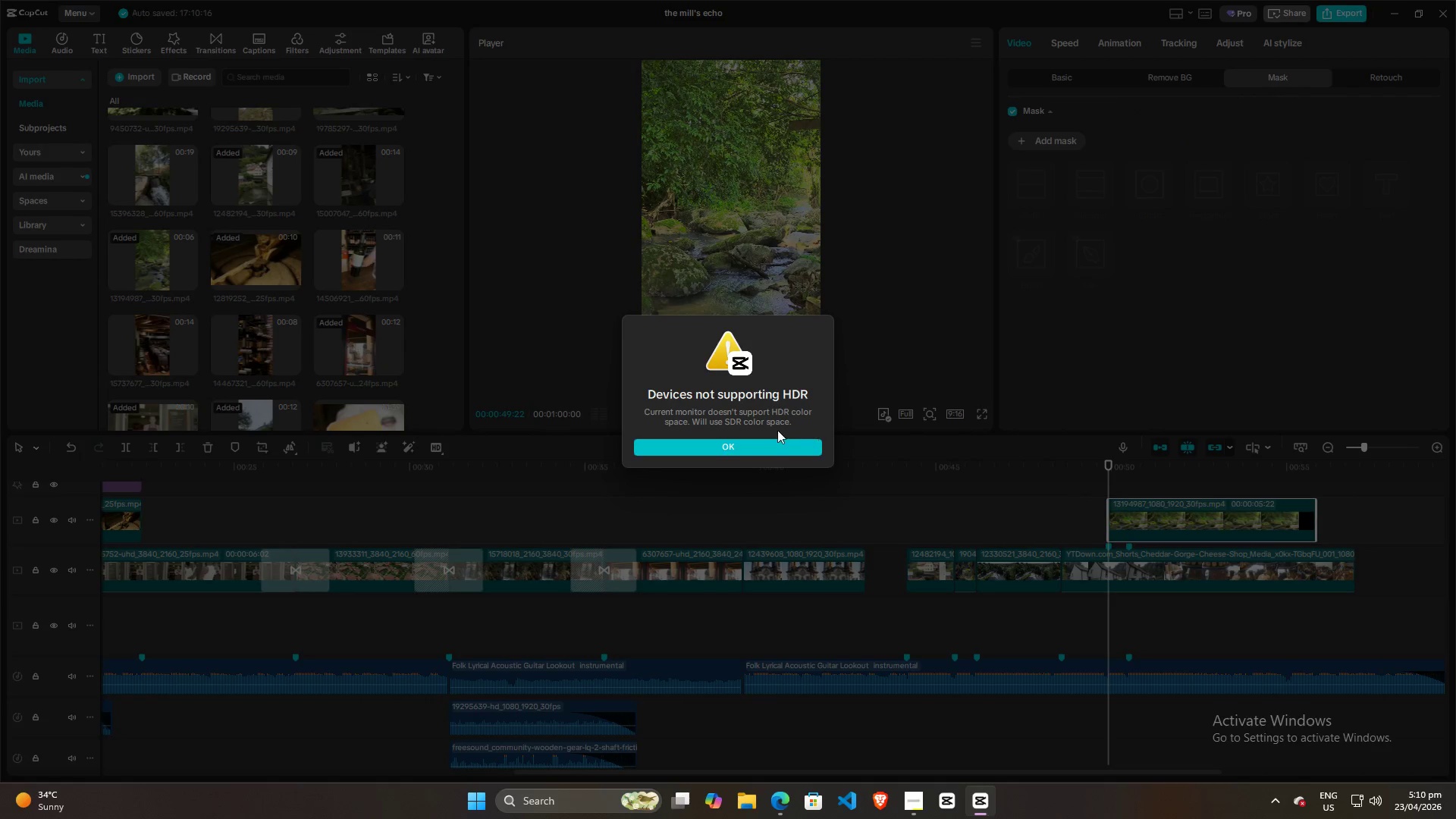 
left_click([769, 439])
 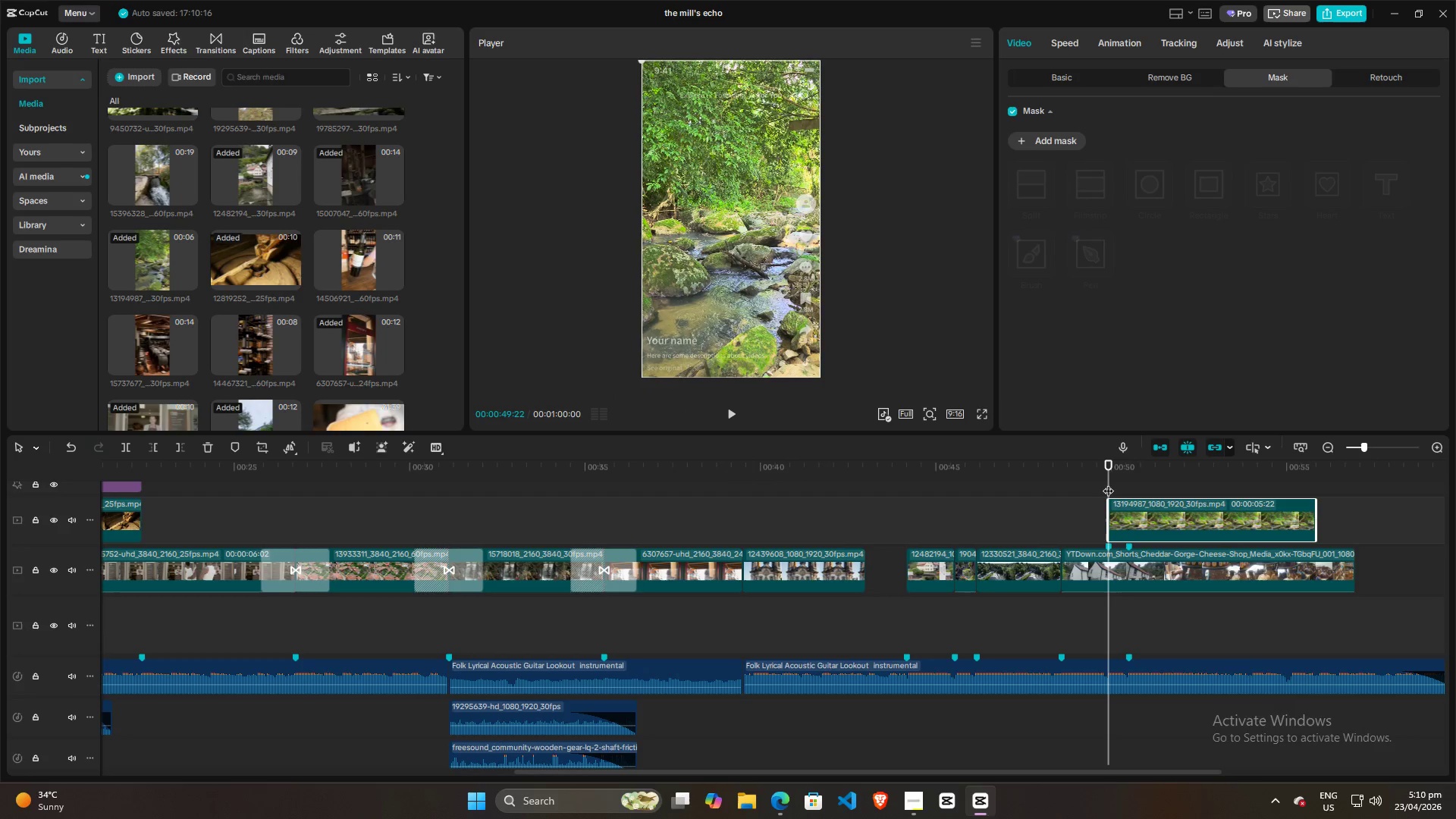 
left_click_drag(start_coordinate=[1108, 483], to_coordinate=[1125, 485])
 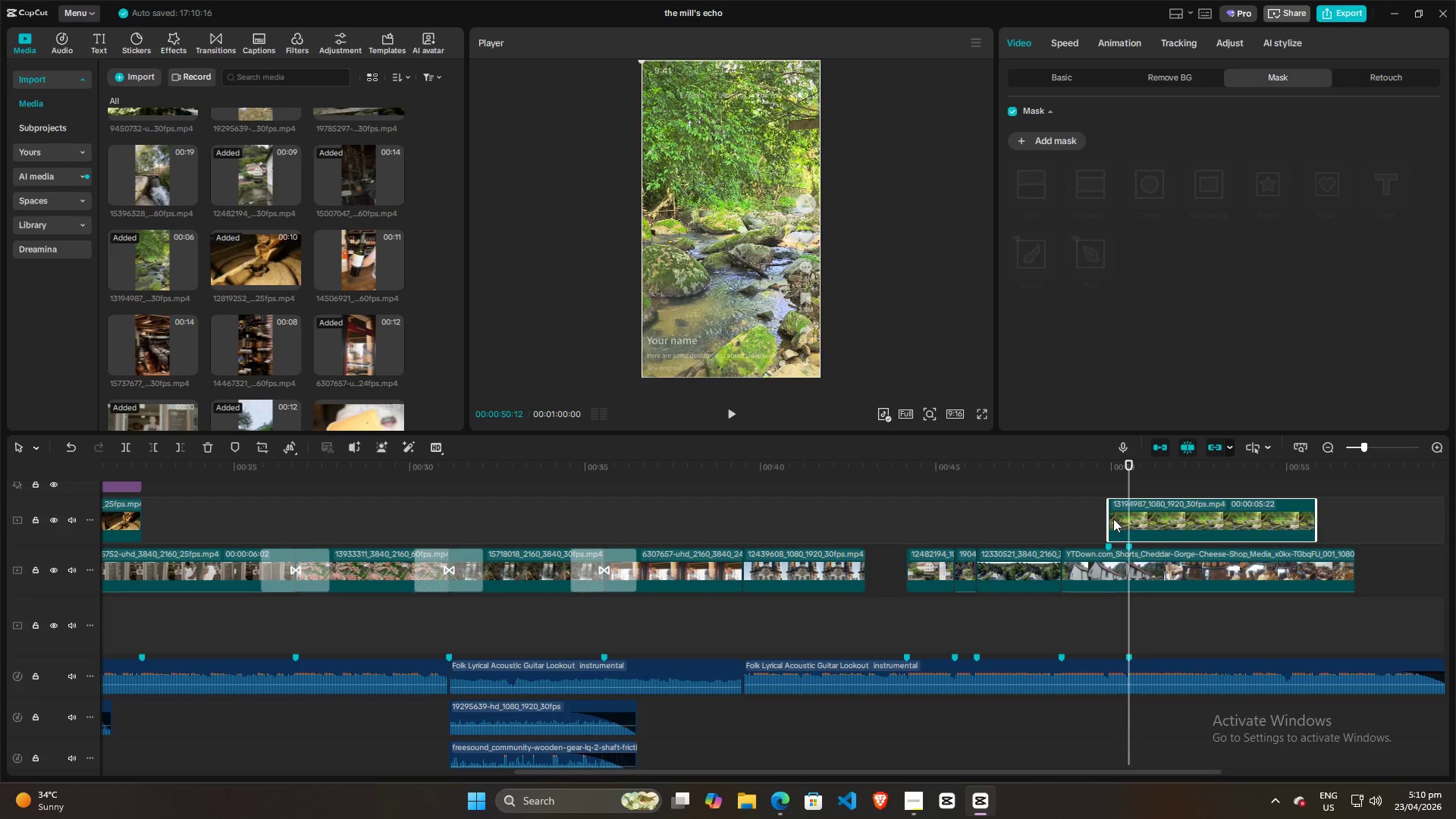 
left_click([1113, 519])
 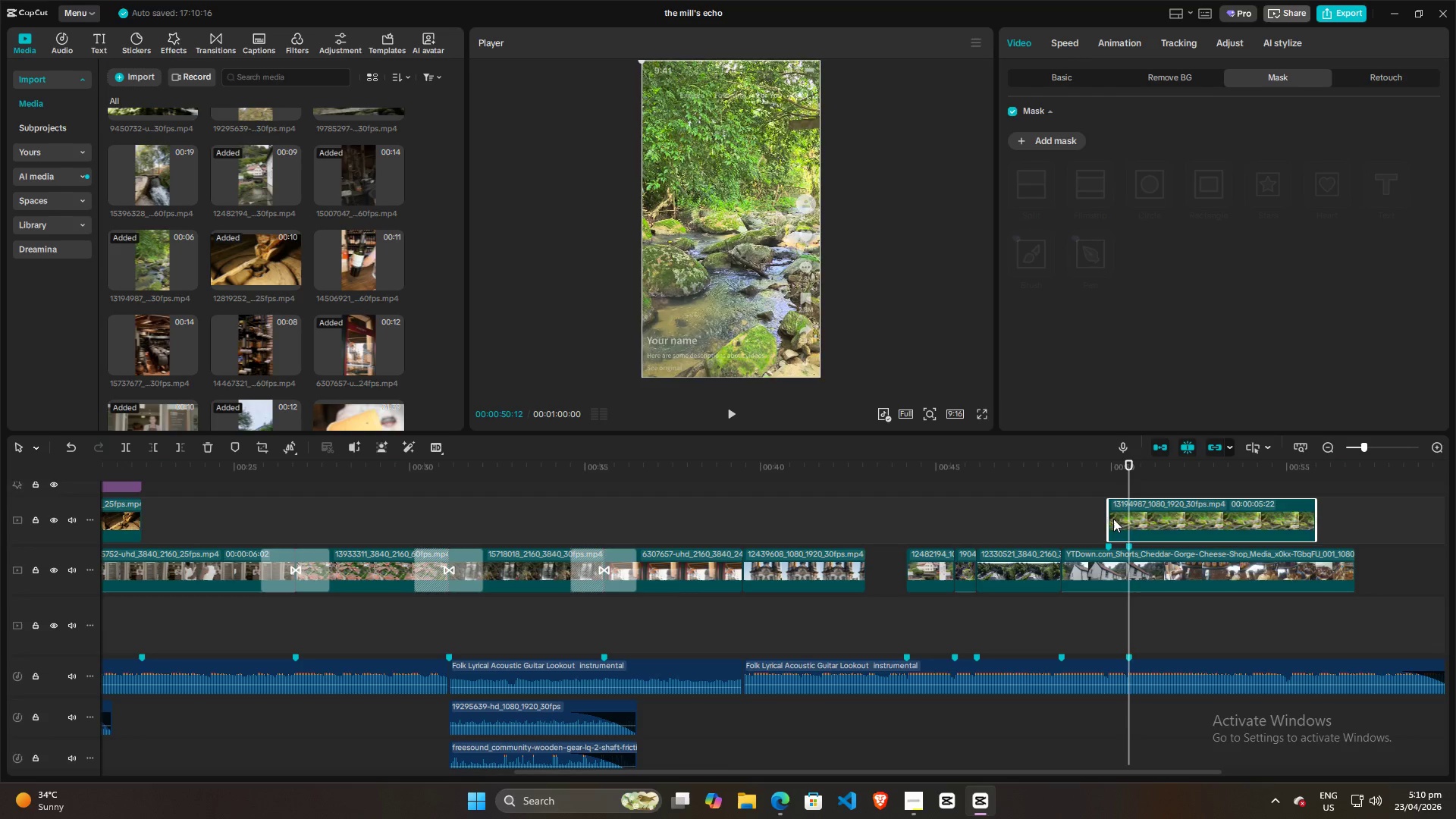 
key(W)
 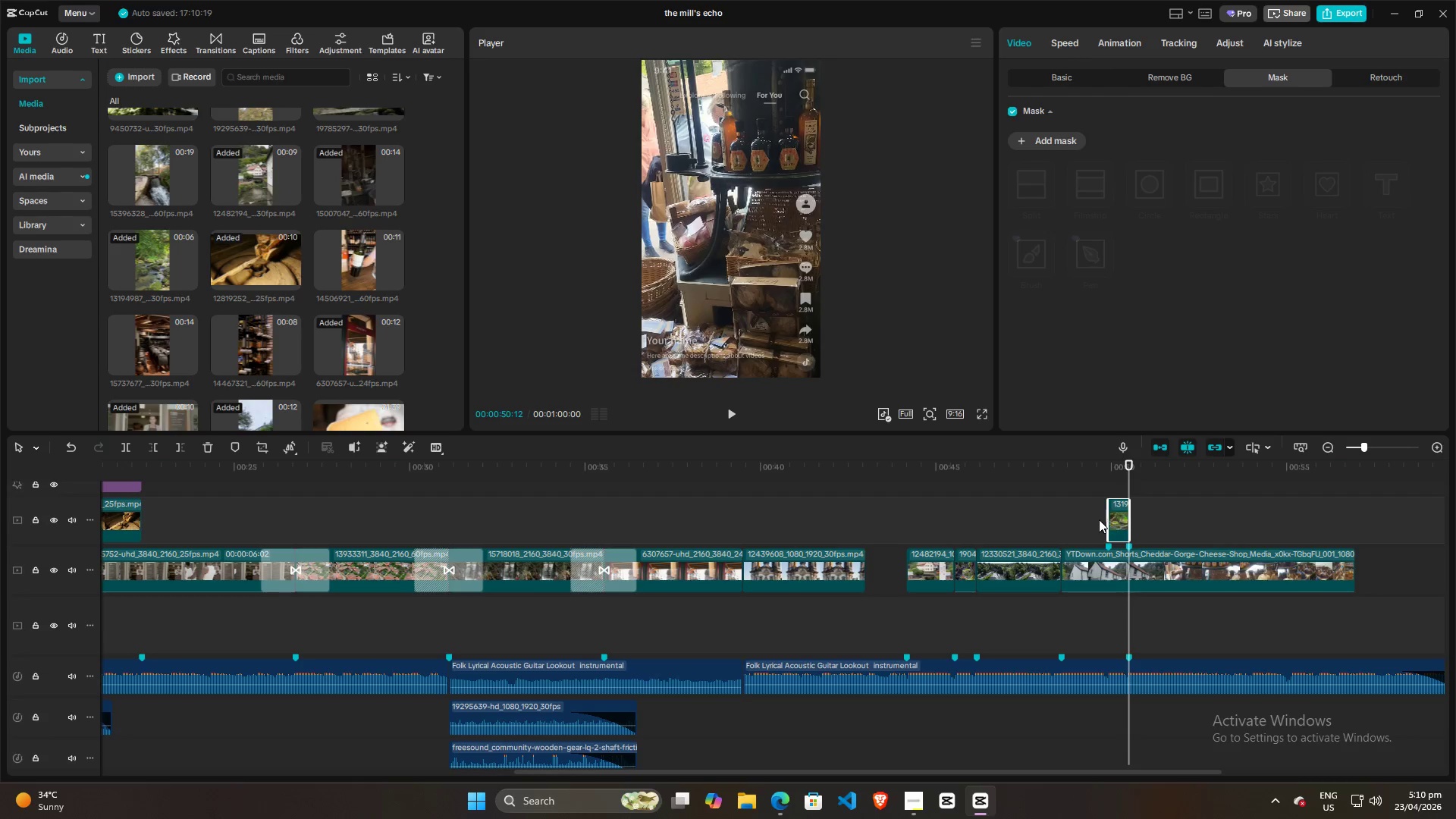 
left_click([1099, 519])
 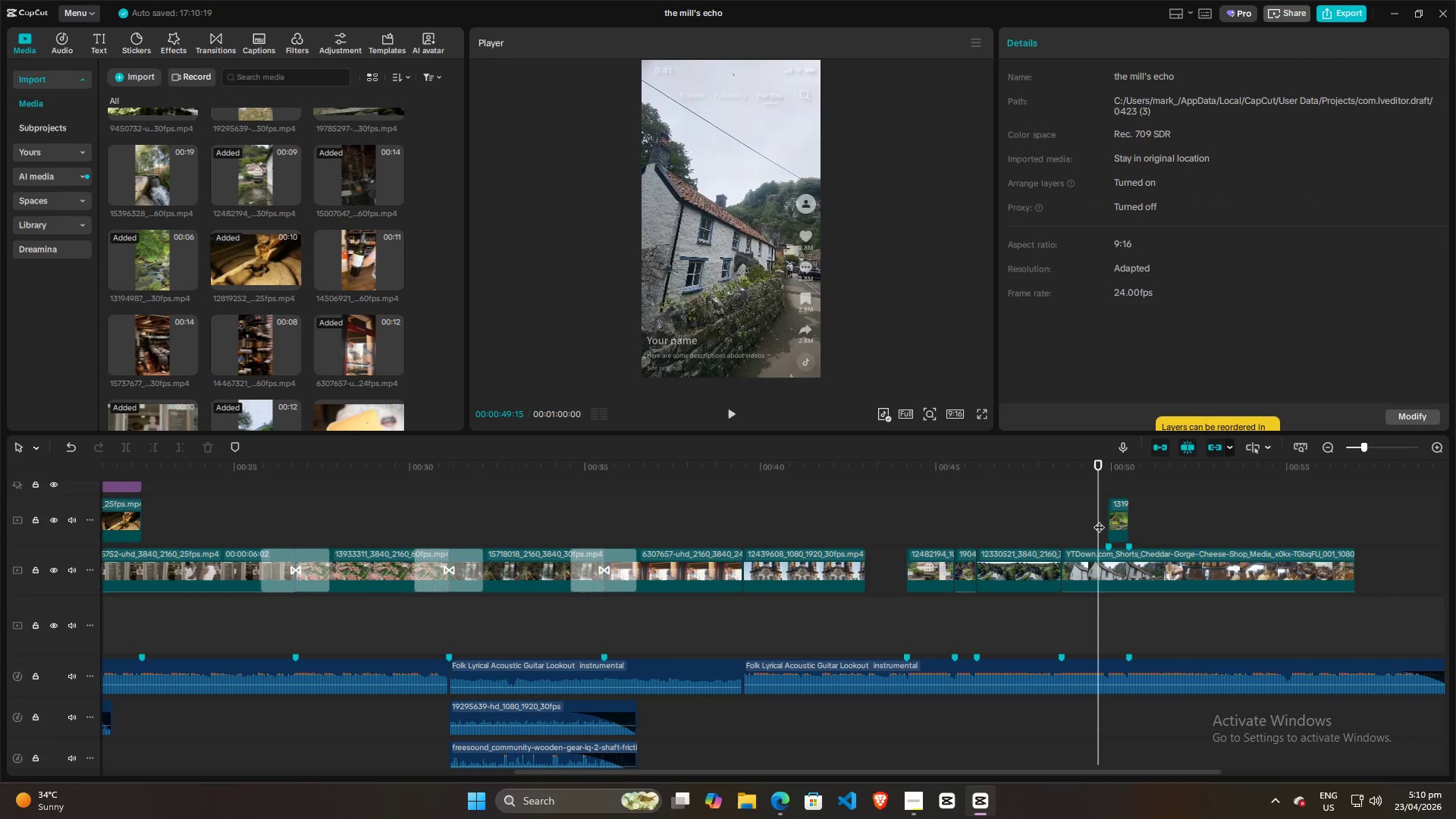 
key(Space)
 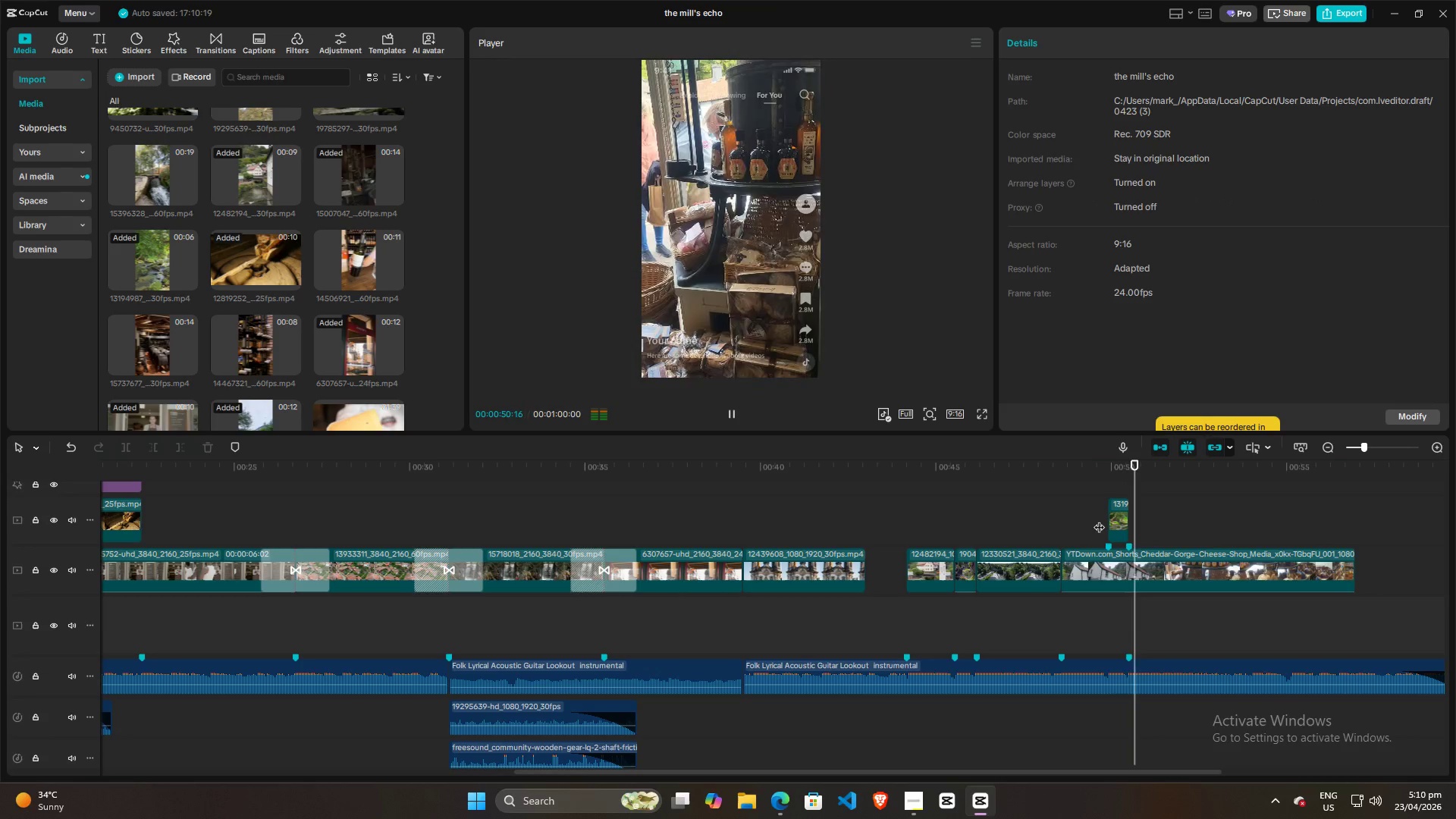 
key(Space)
 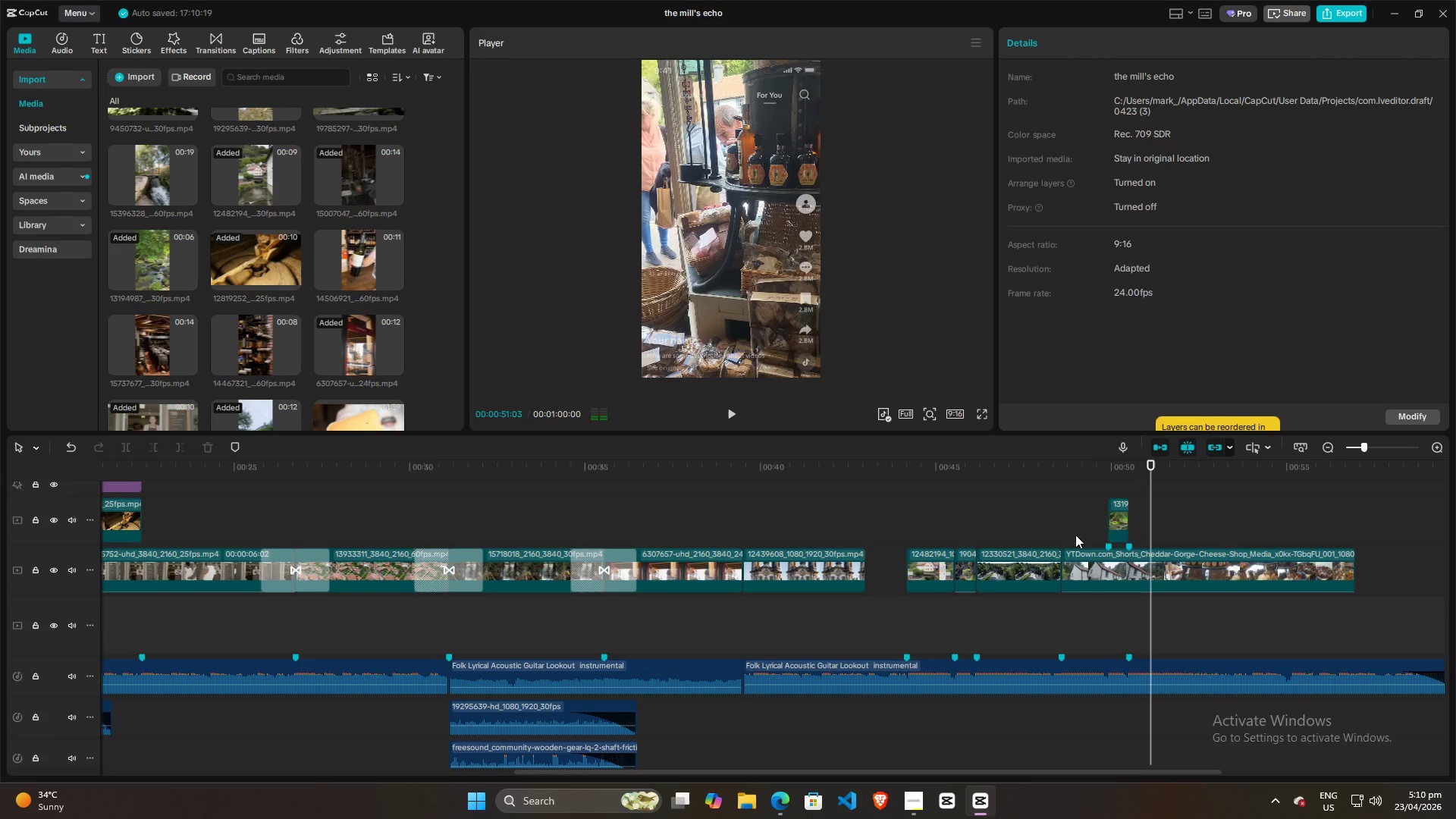 
left_click([1075, 535])
 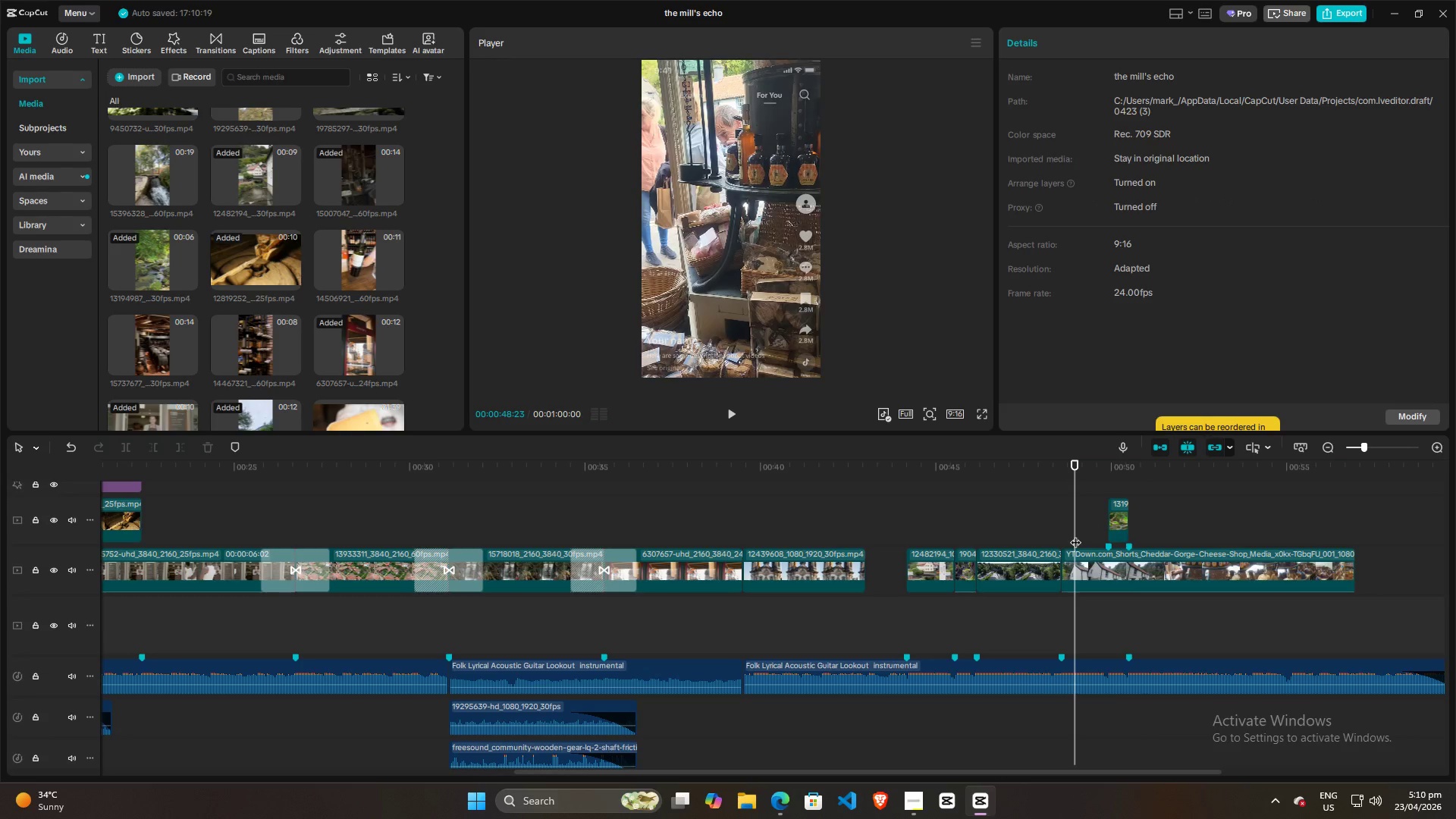 
key(Space)
 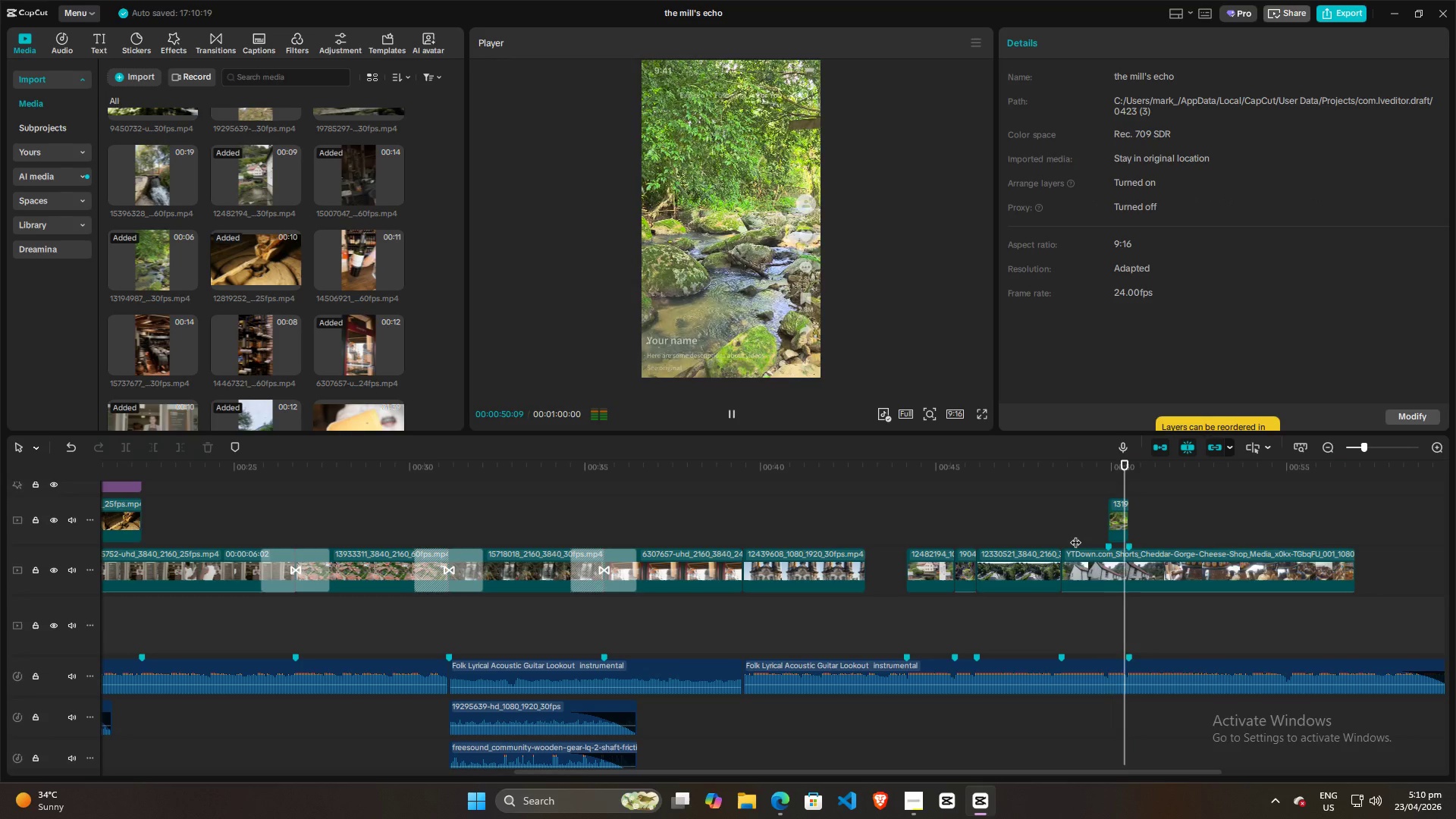 
key(Space)
 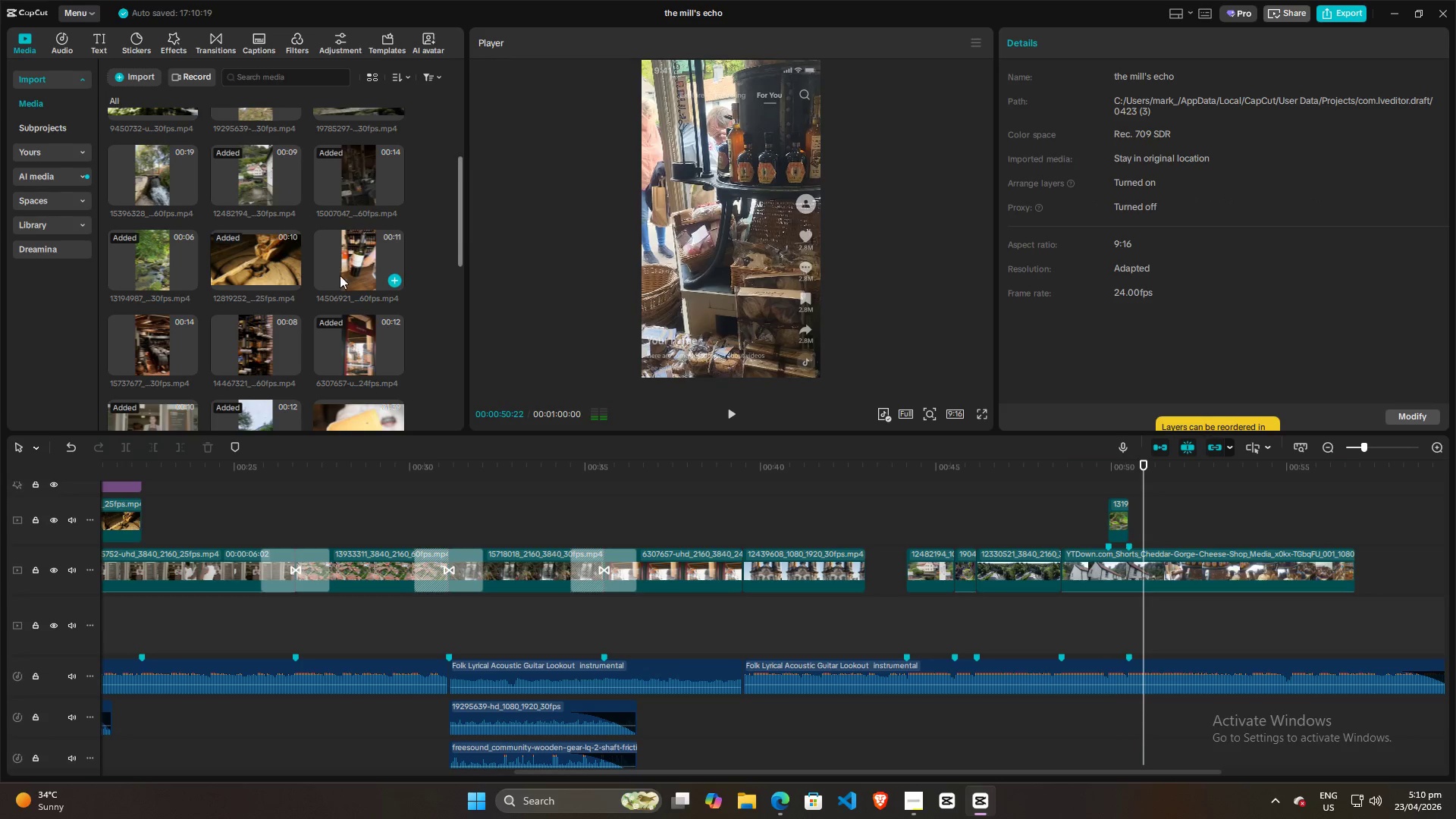 
scroll: coordinate [347, 273], scroll_direction: up, amount: 3.0
 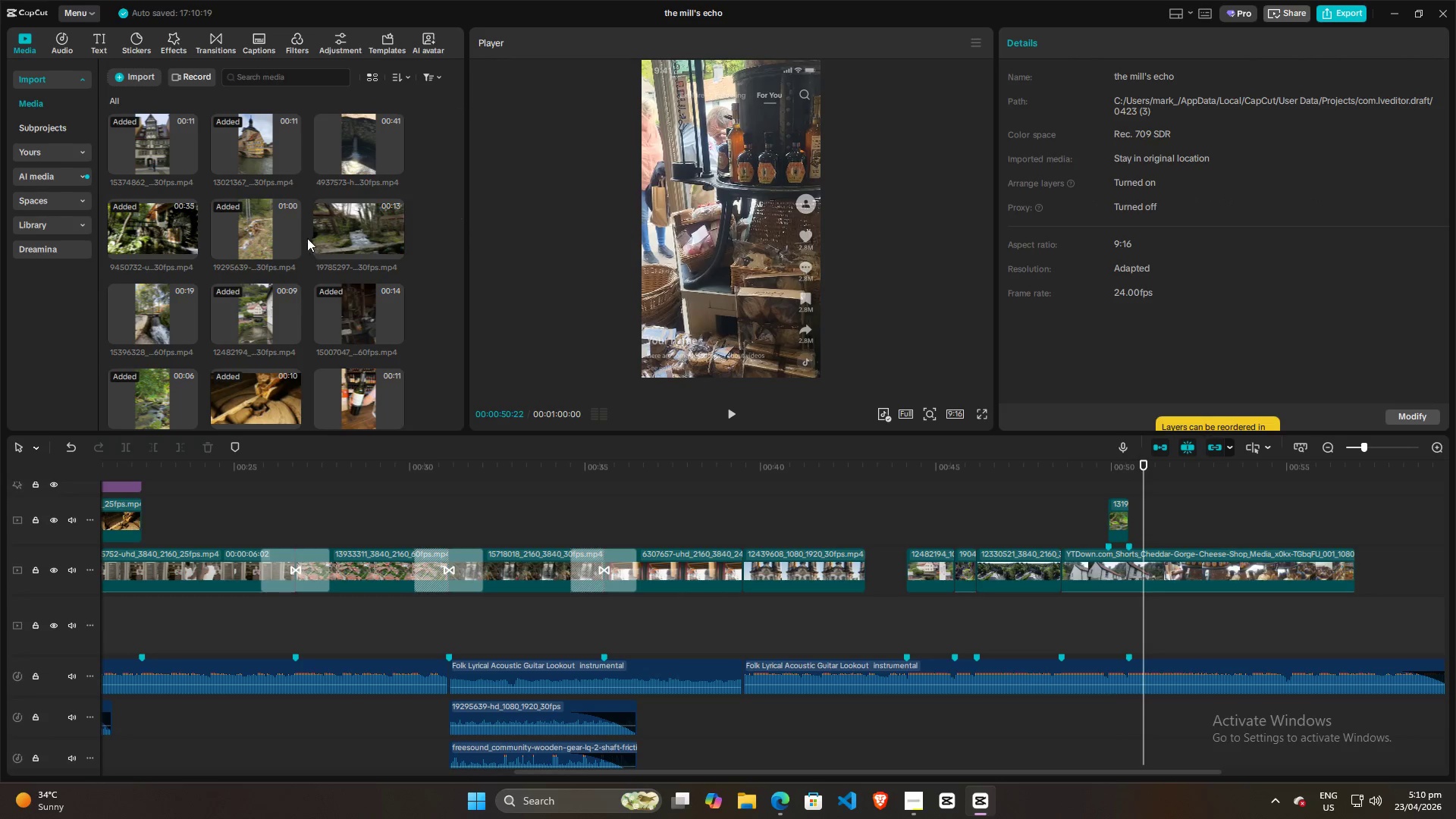 
left_click([344, 219])
 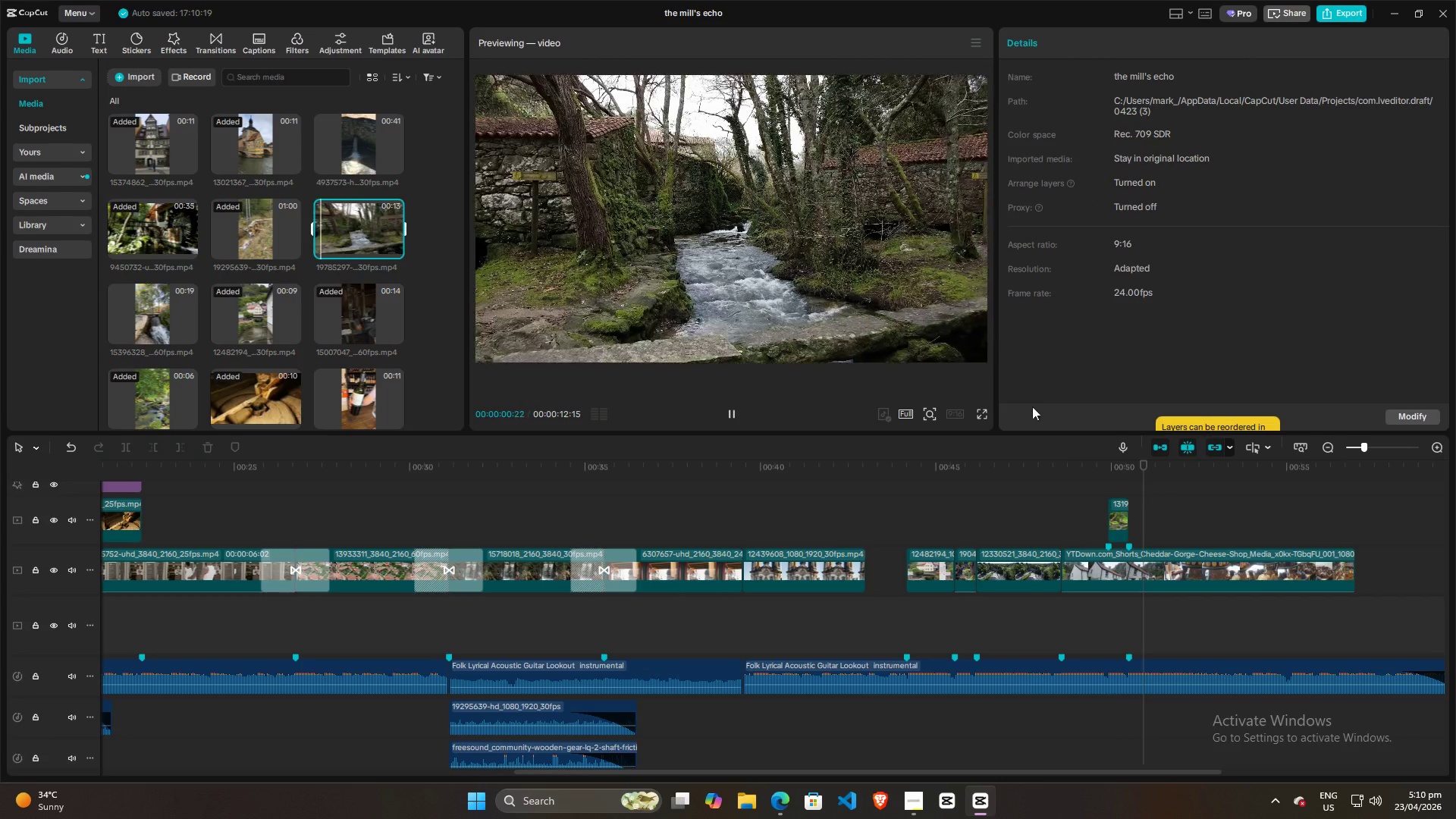 
key(Space)
 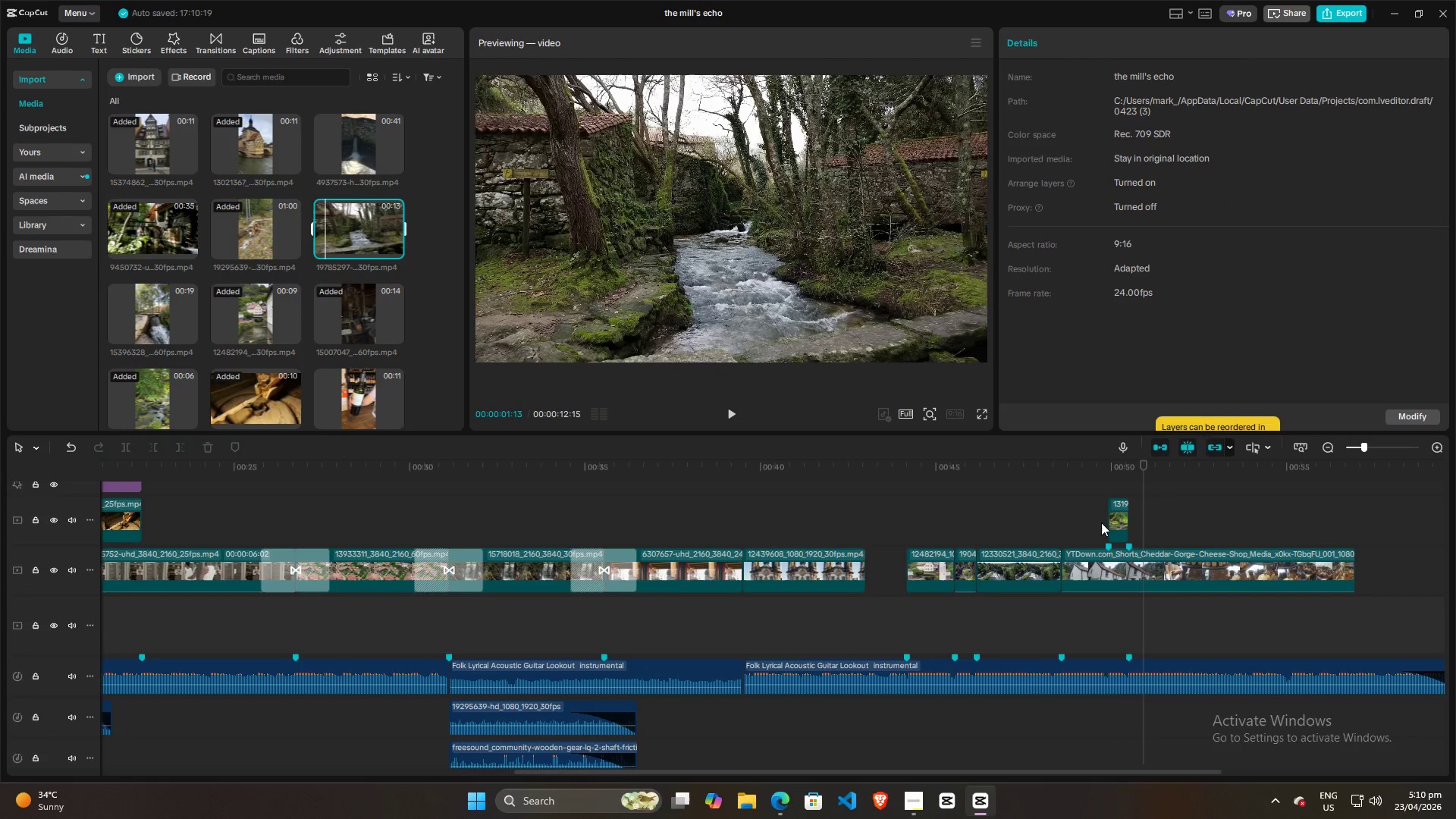 
scroll: coordinate [1101, 522], scroll_direction: up, amount: 2.0
 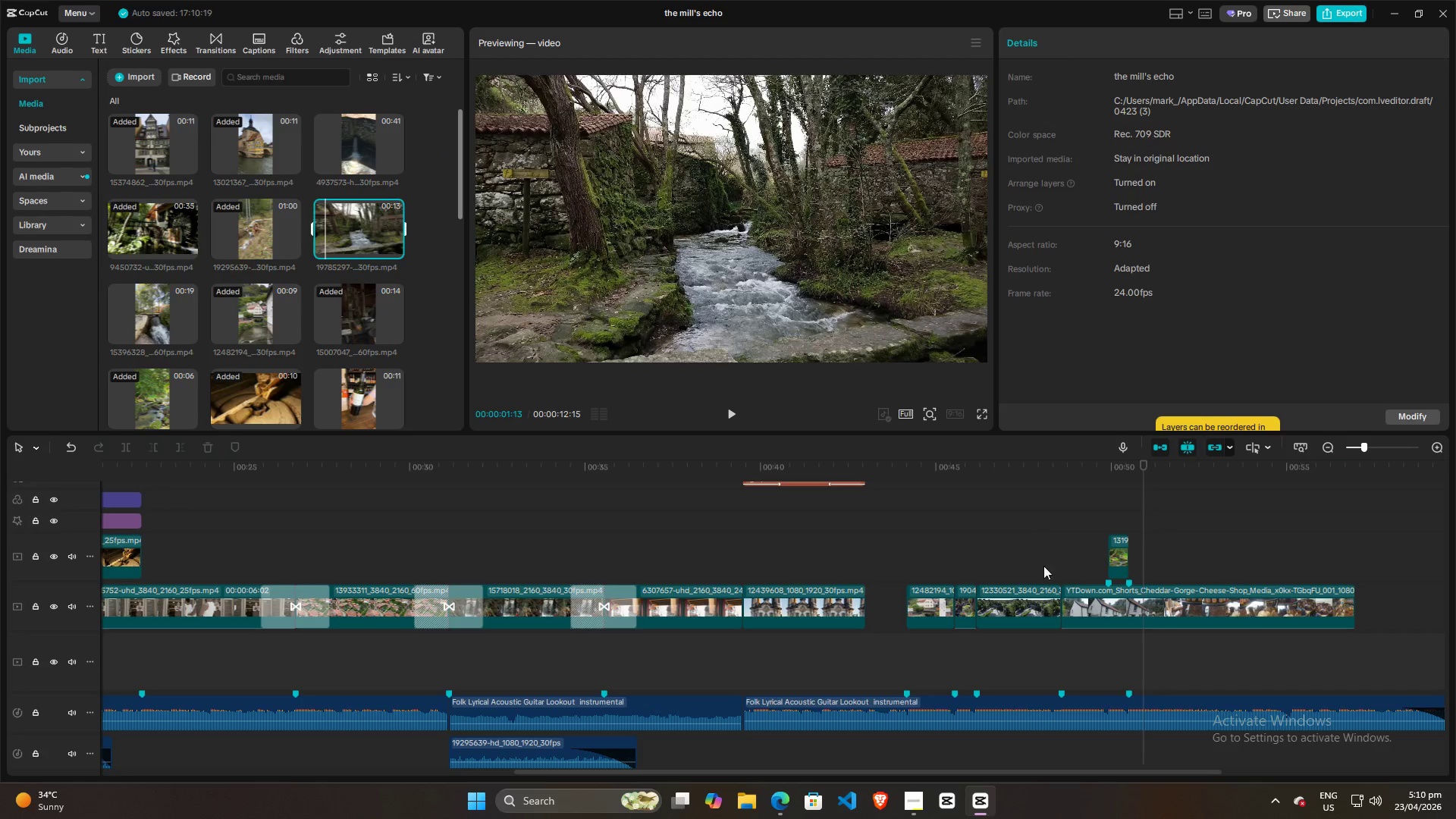 
left_click_drag(start_coordinate=[360, 143], to_coordinate=[1104, 512])
 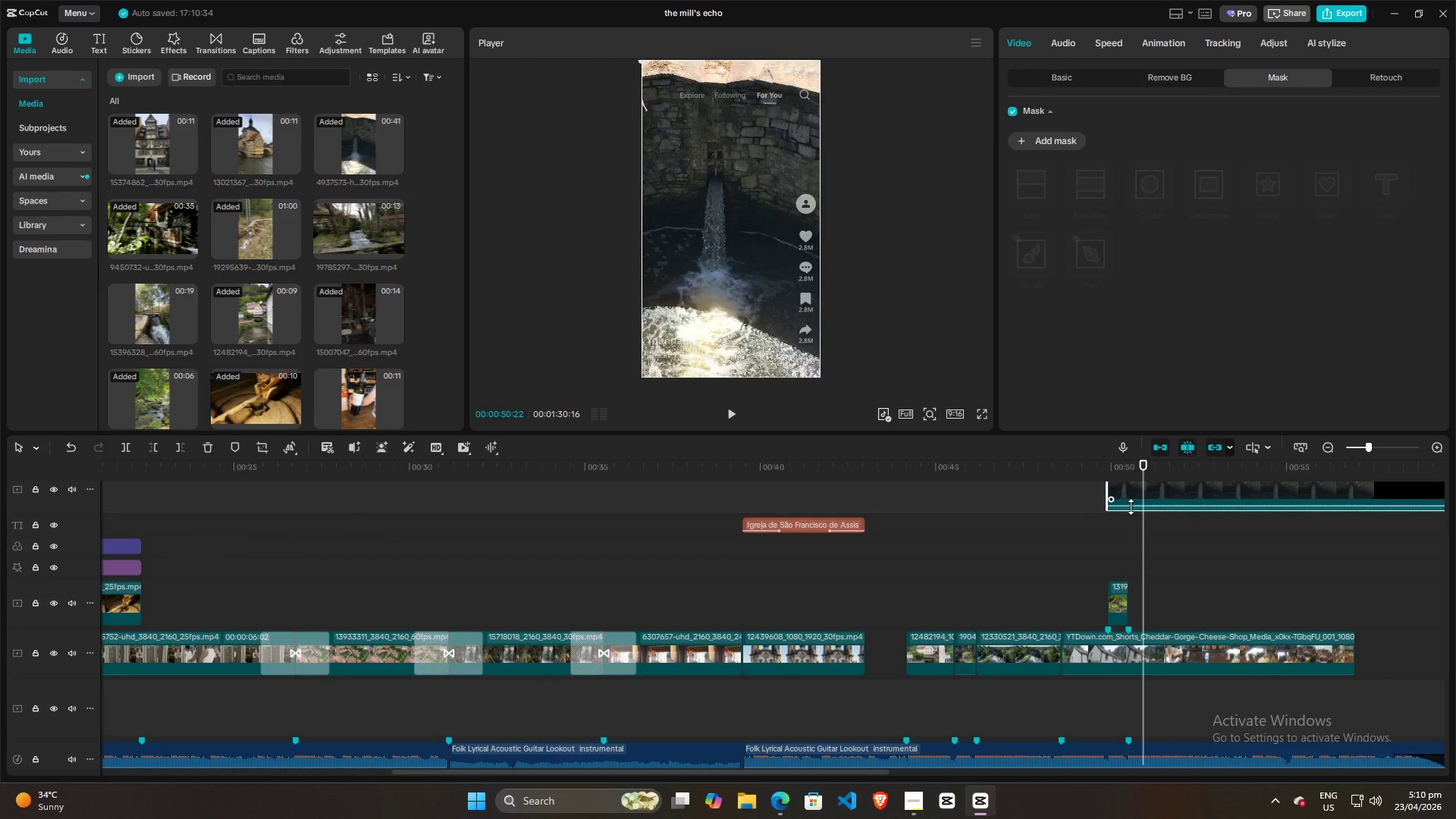 
left_click_drag(start_coordinate=[1146, 525], to_coordinate=[1128, 530])
 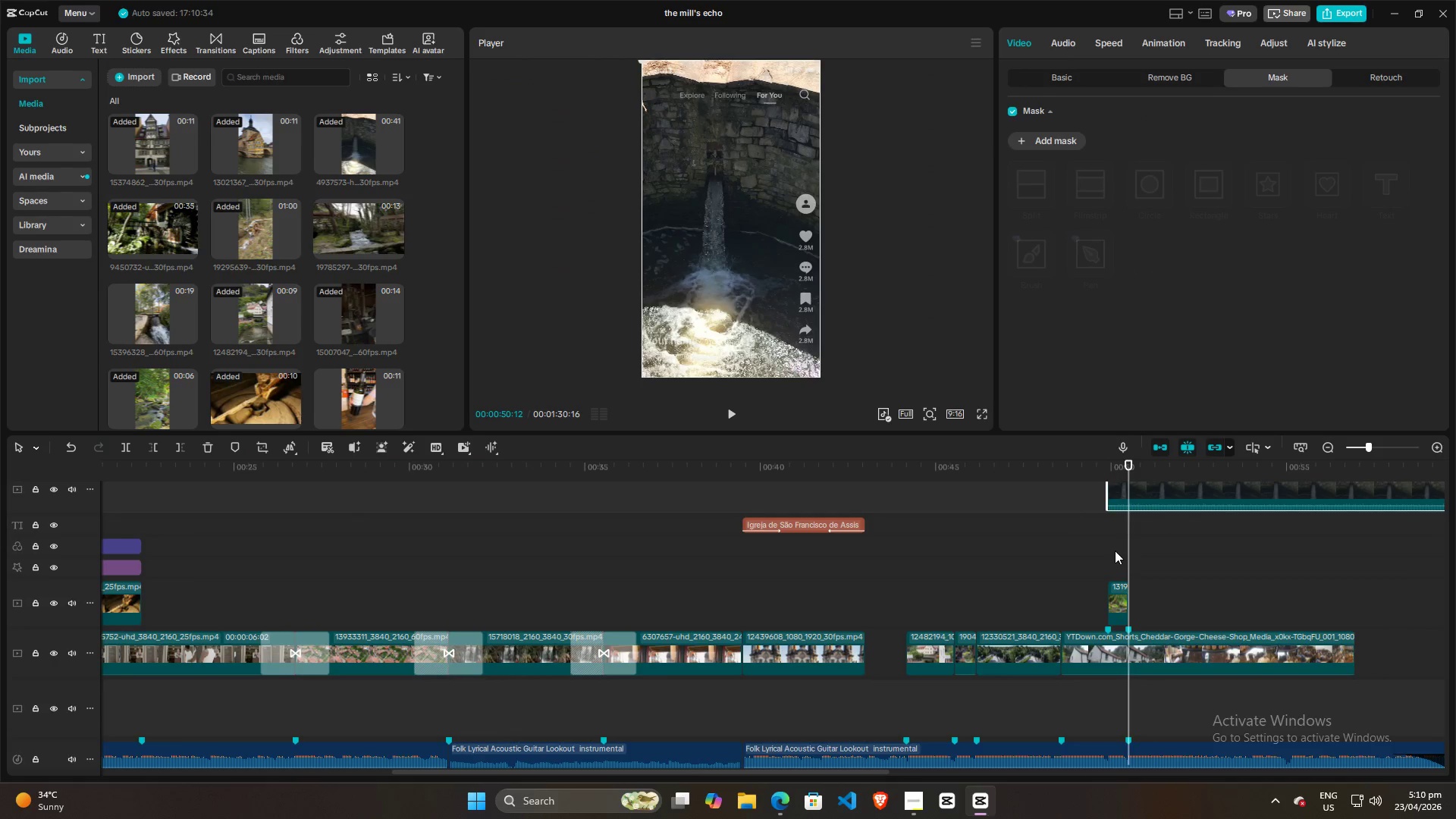 
left_click([1115, 551])
 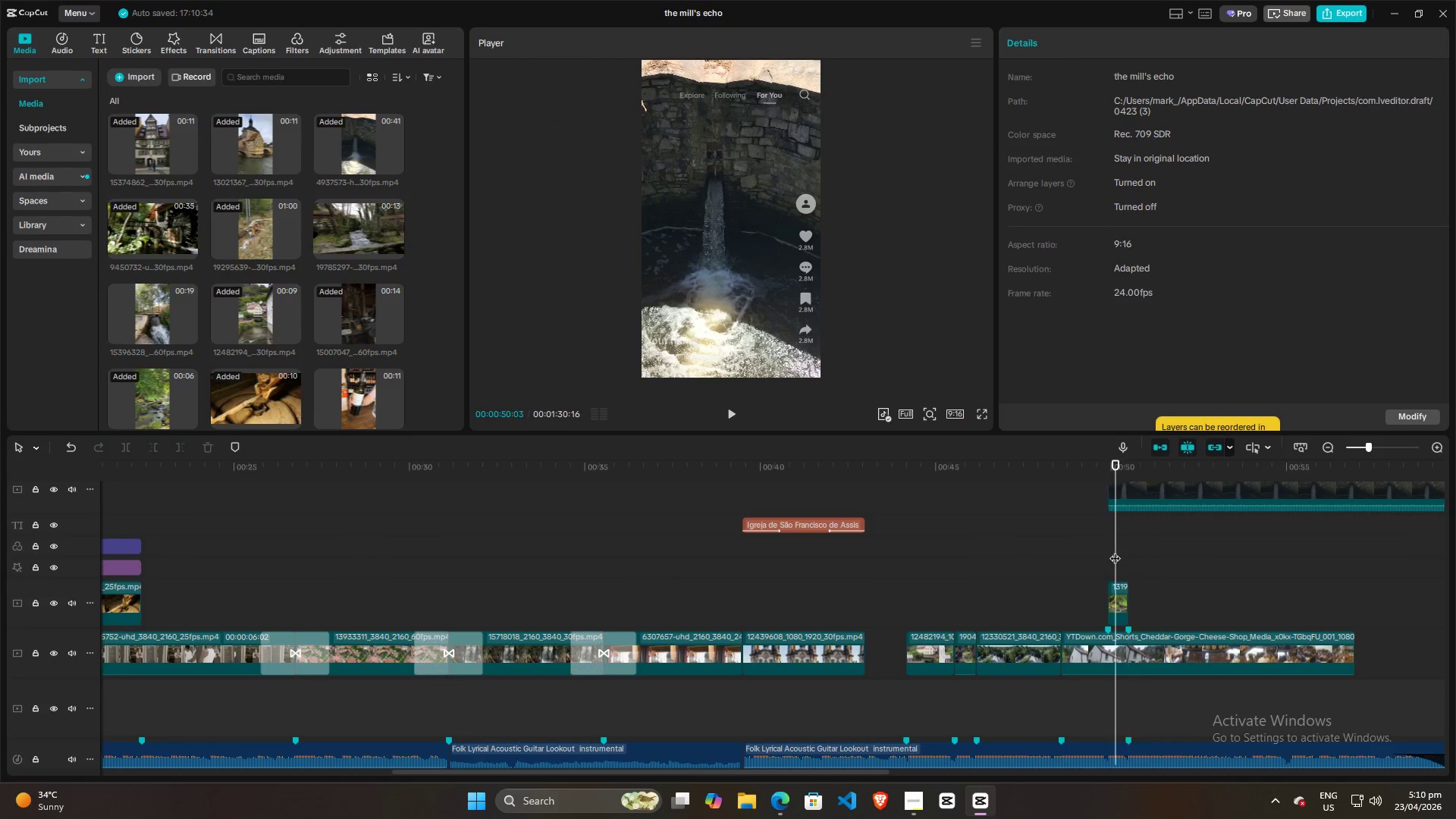 
key(W)
 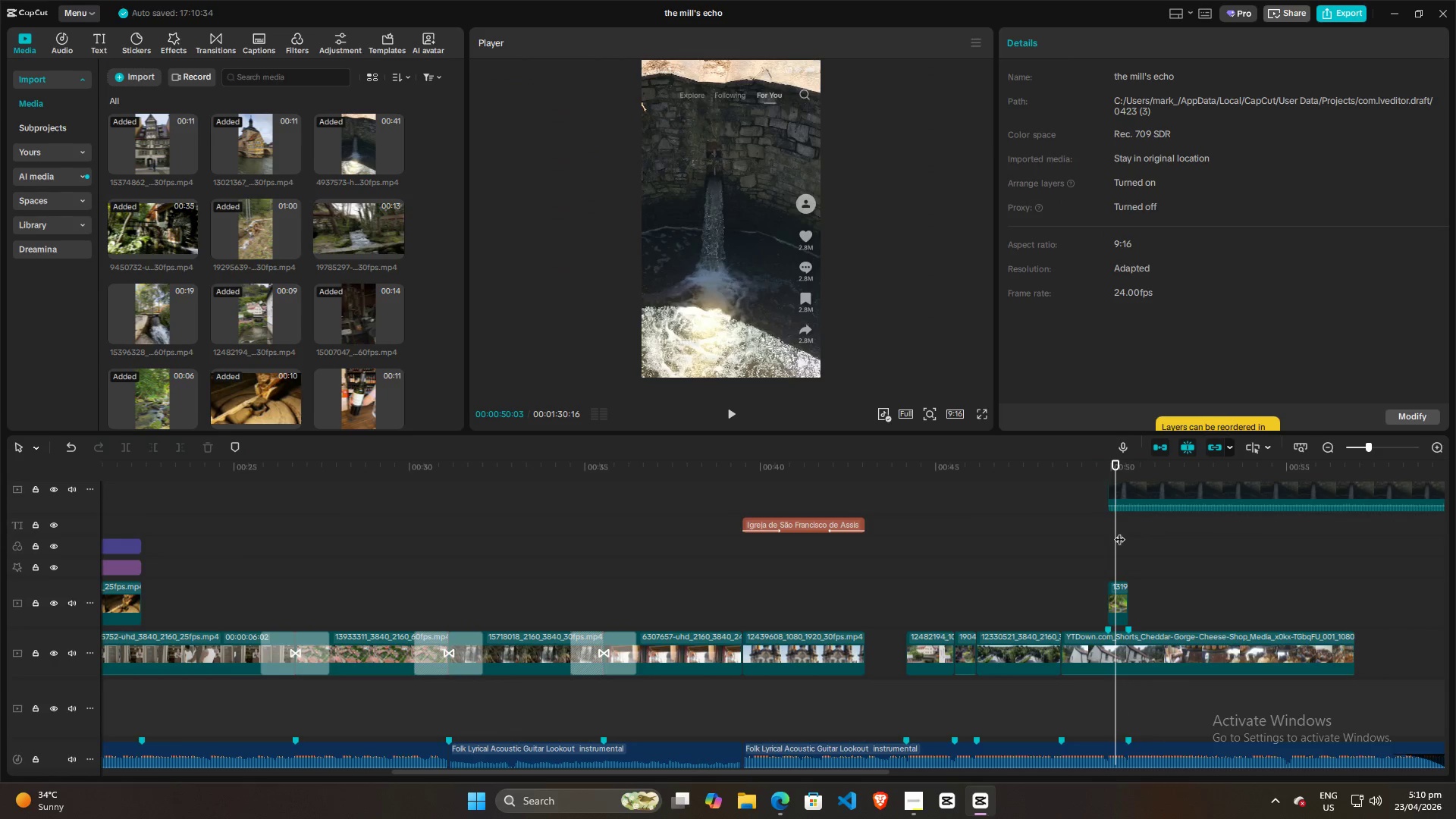 
left_click_drag(start_coordinate=[1118, 535], to_coordinate=[1126, 536])
 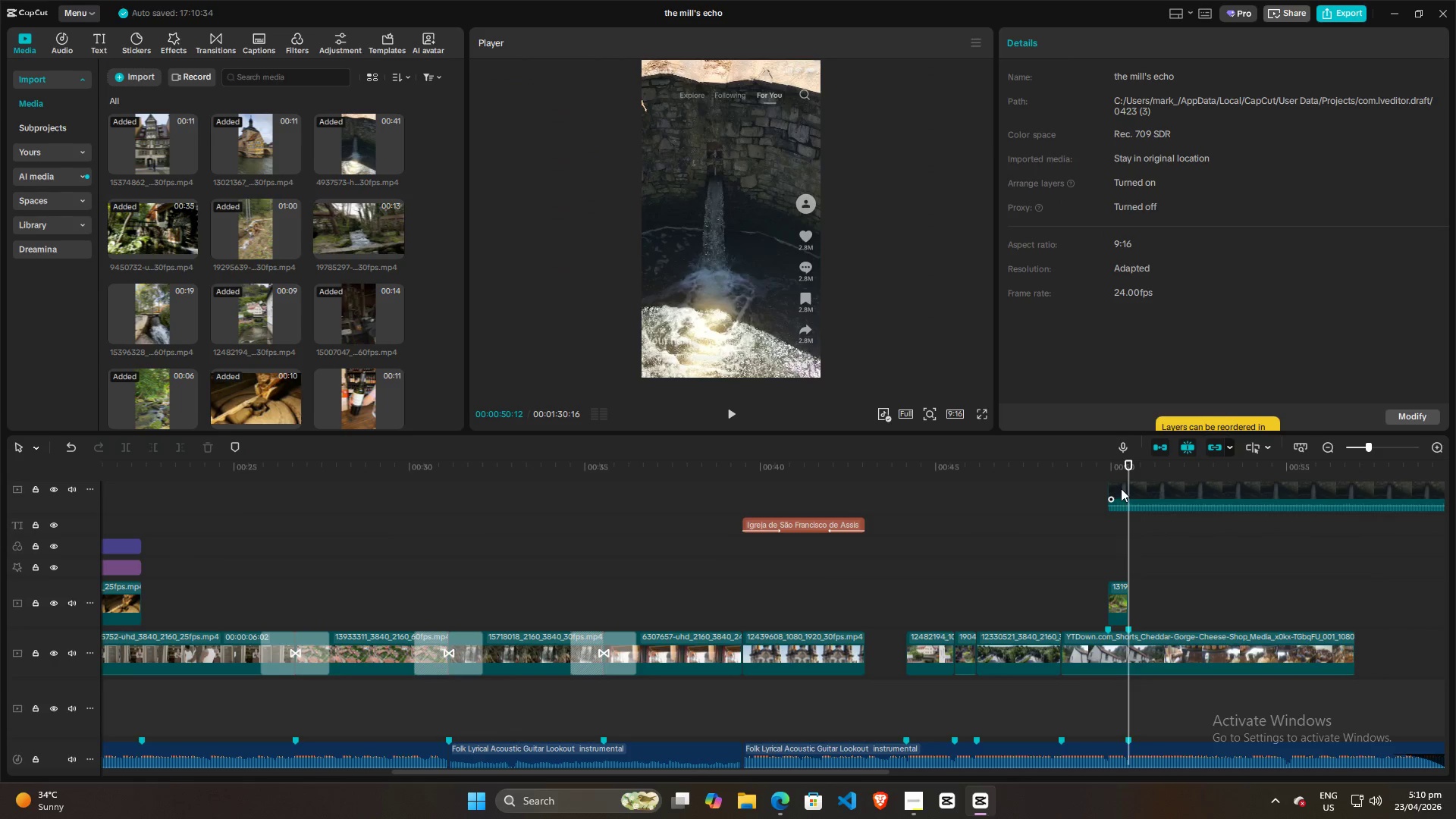 
left_click([1121, 488])
 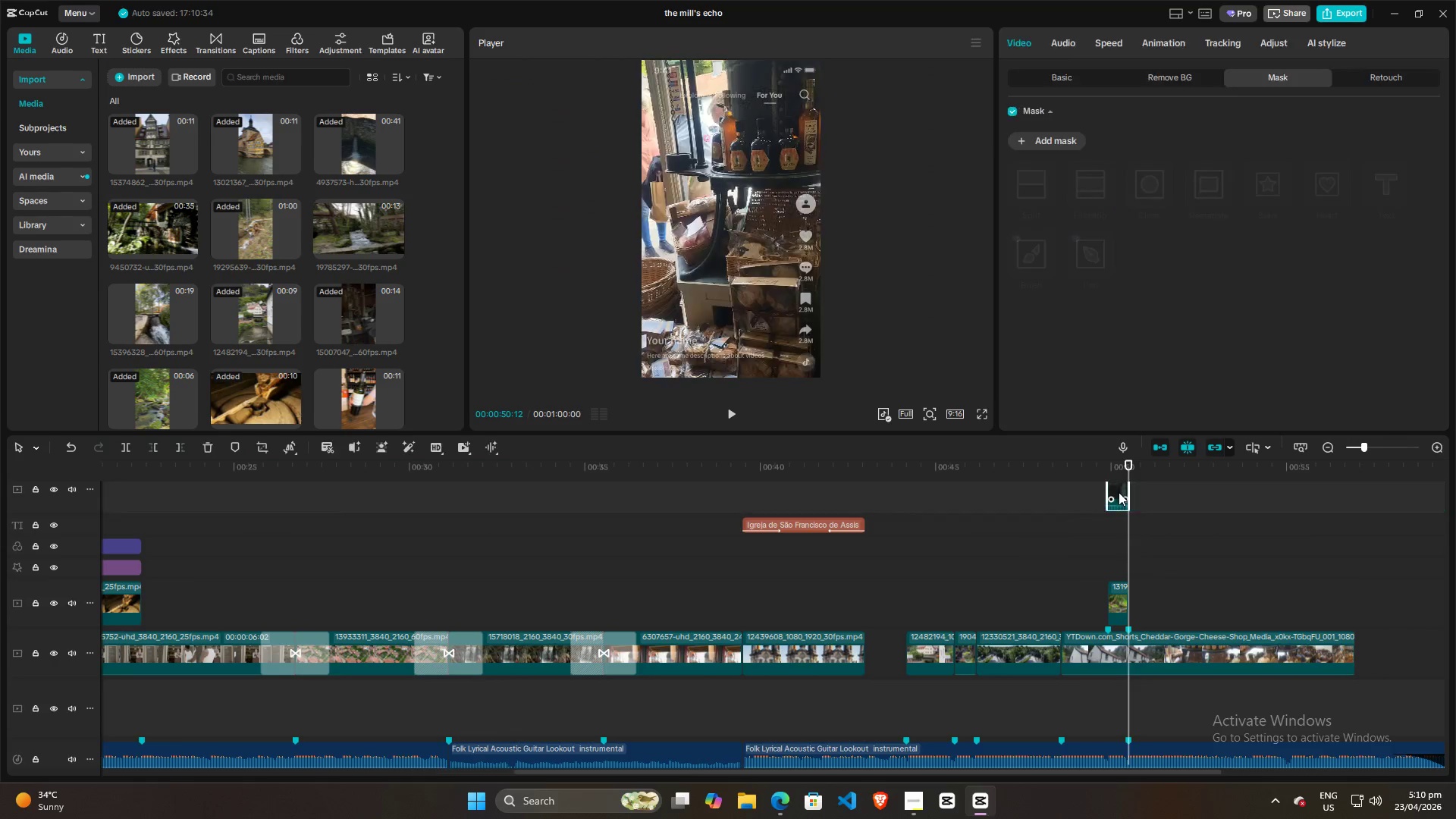 
key(W)
 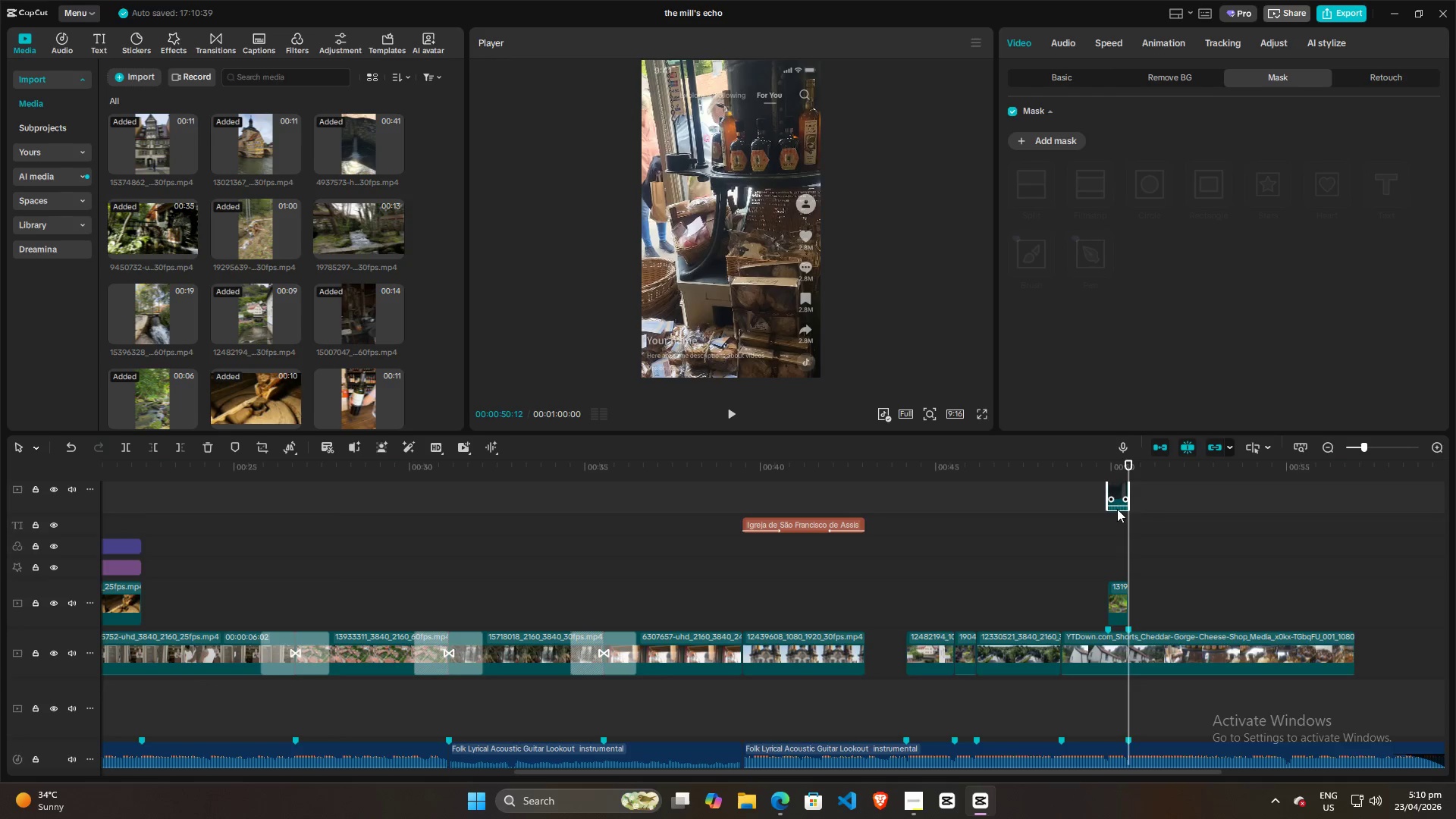 
left_click_drag(start_coordinate=[1118, 507], to_coordinate=[1118, 534])
 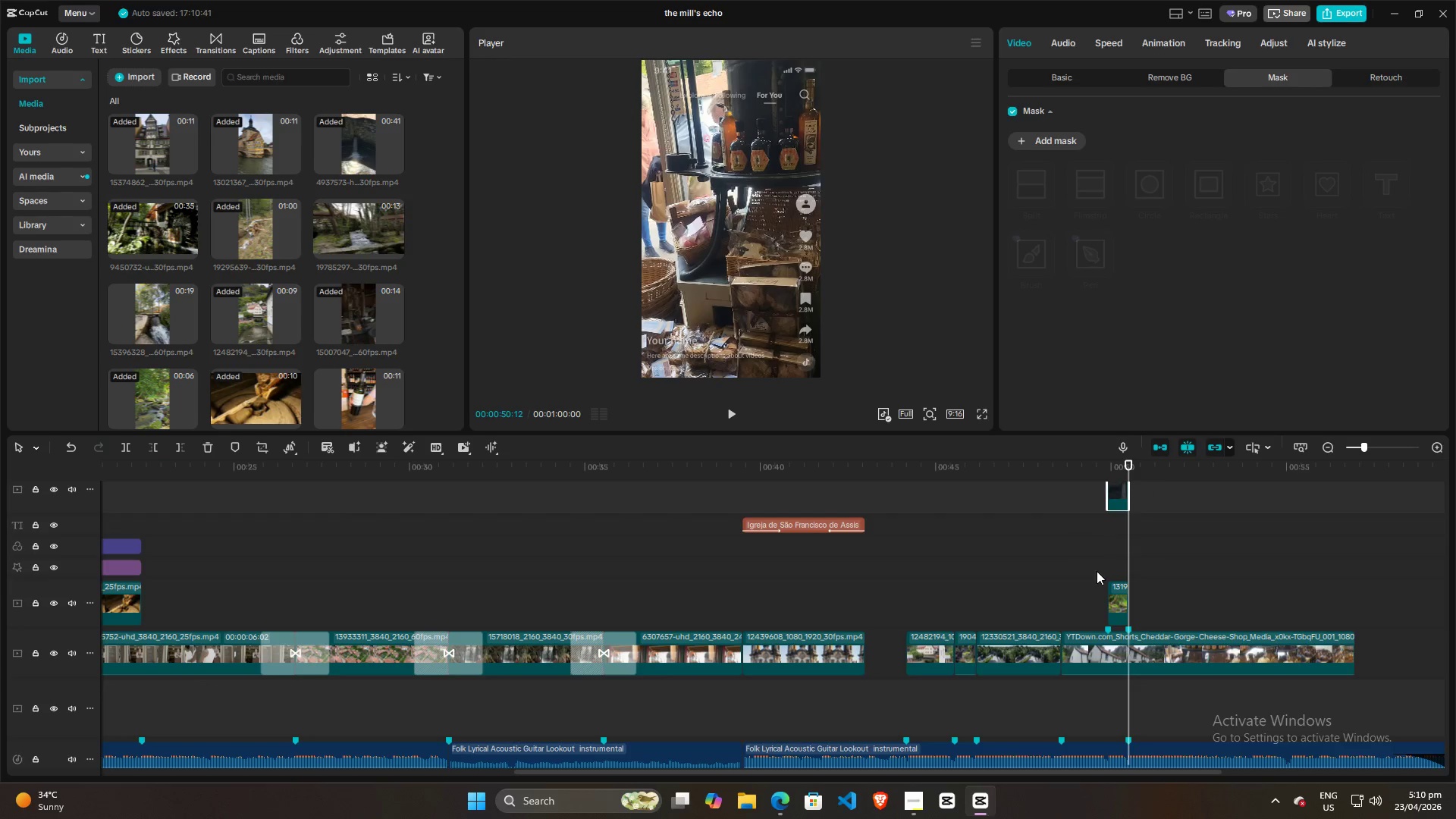 
double_click([1097, 575])
 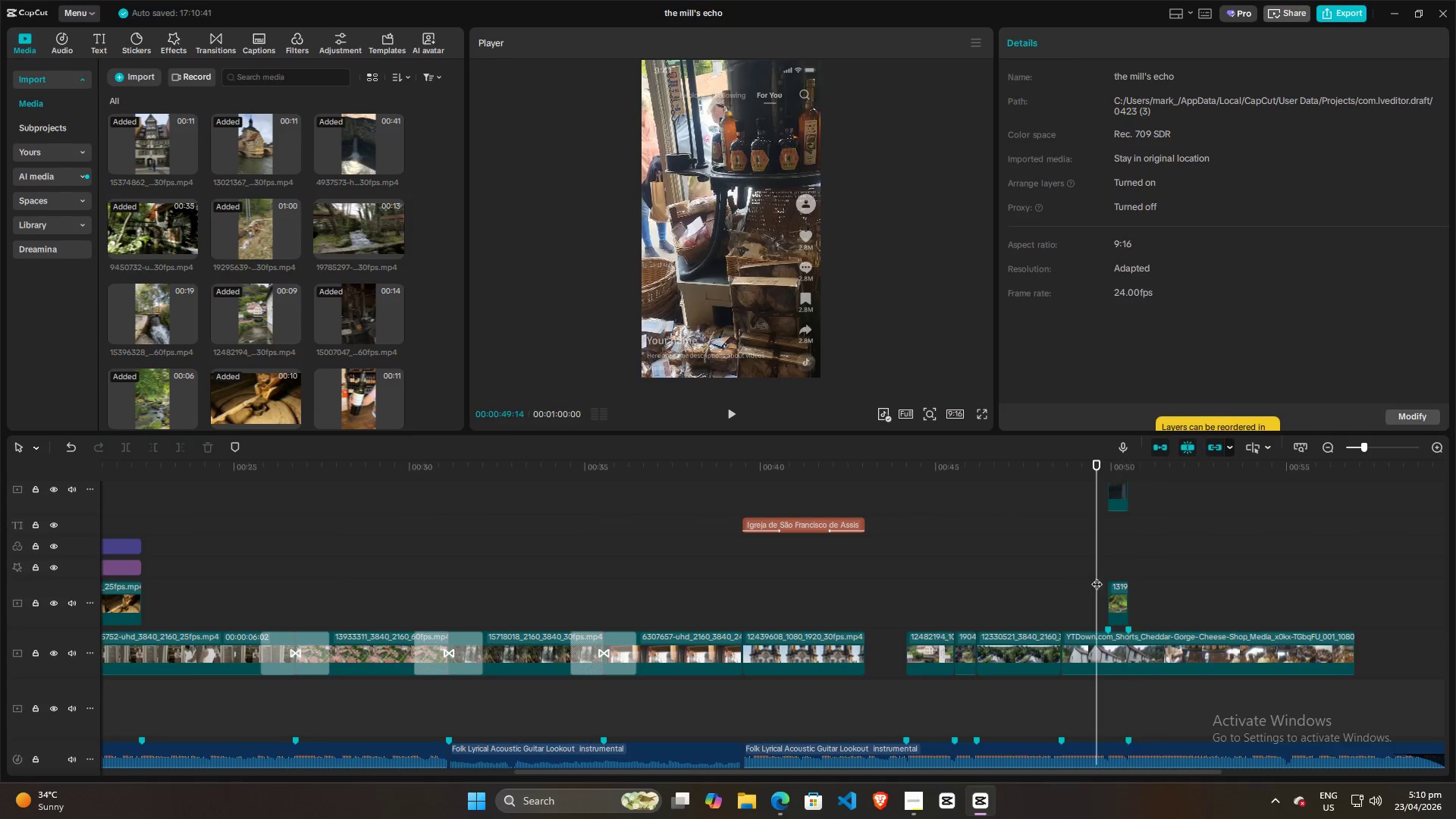 
key(Space)
 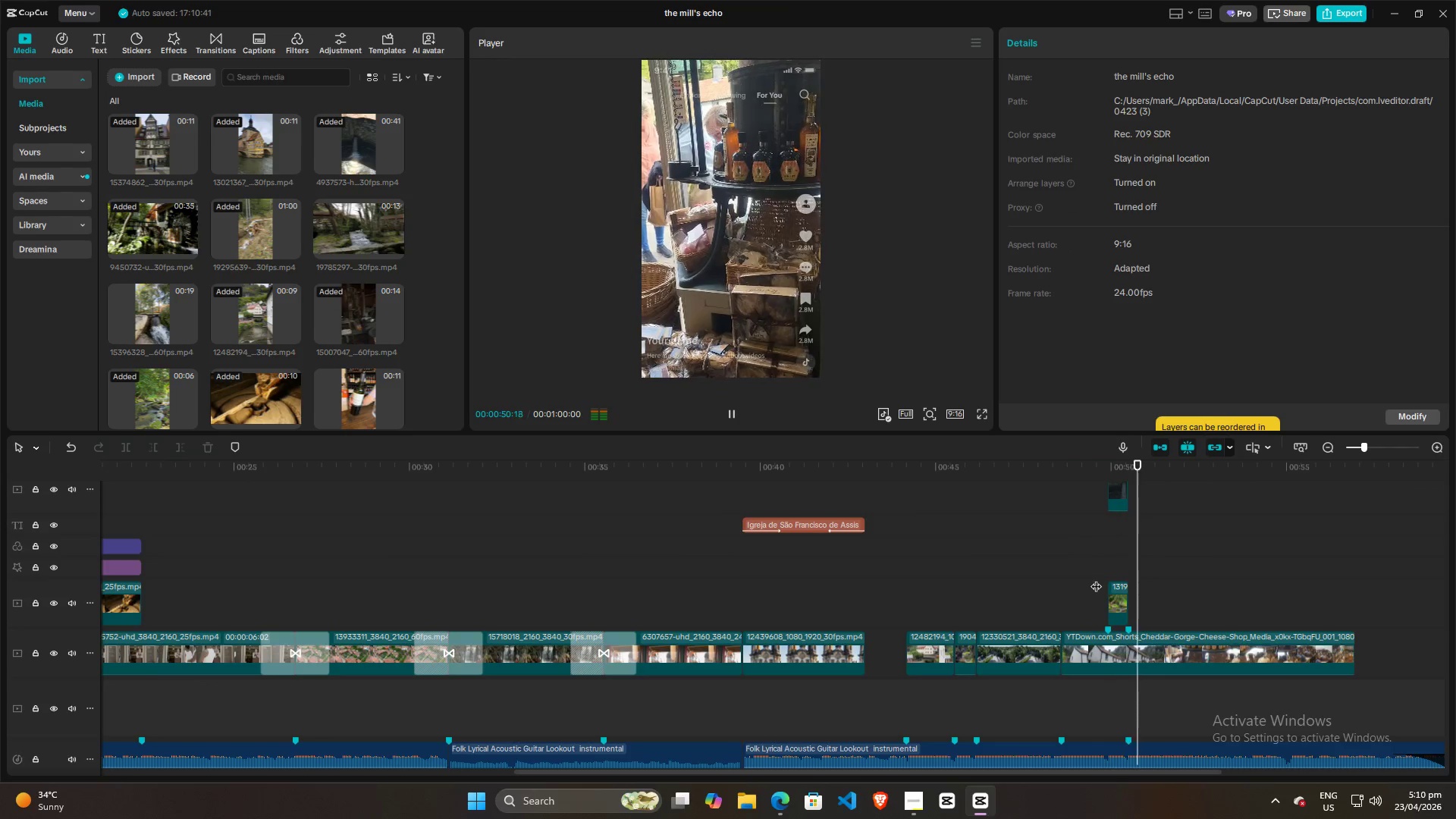 
key(Space)
 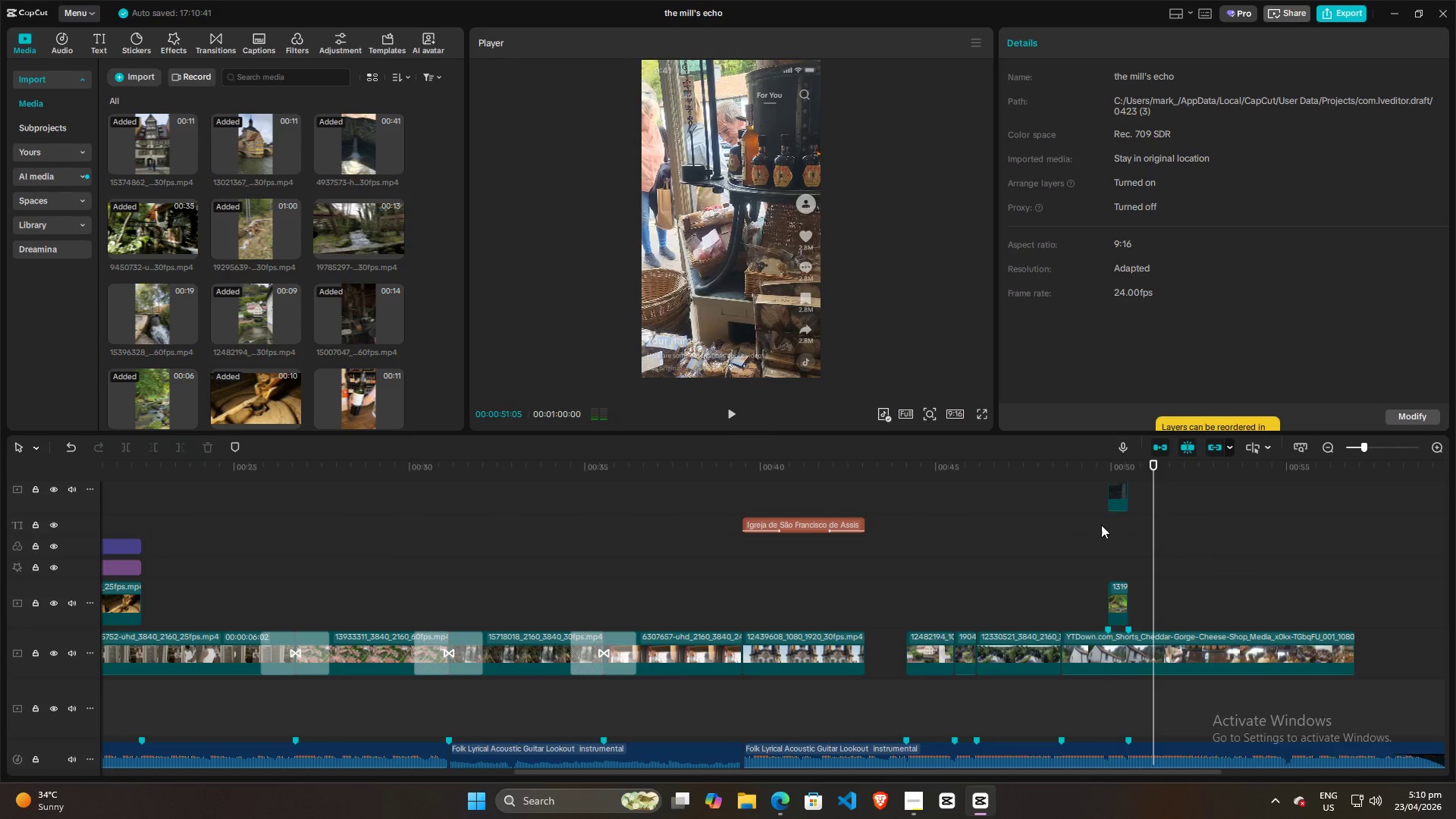 
left_click([1101, 525])
 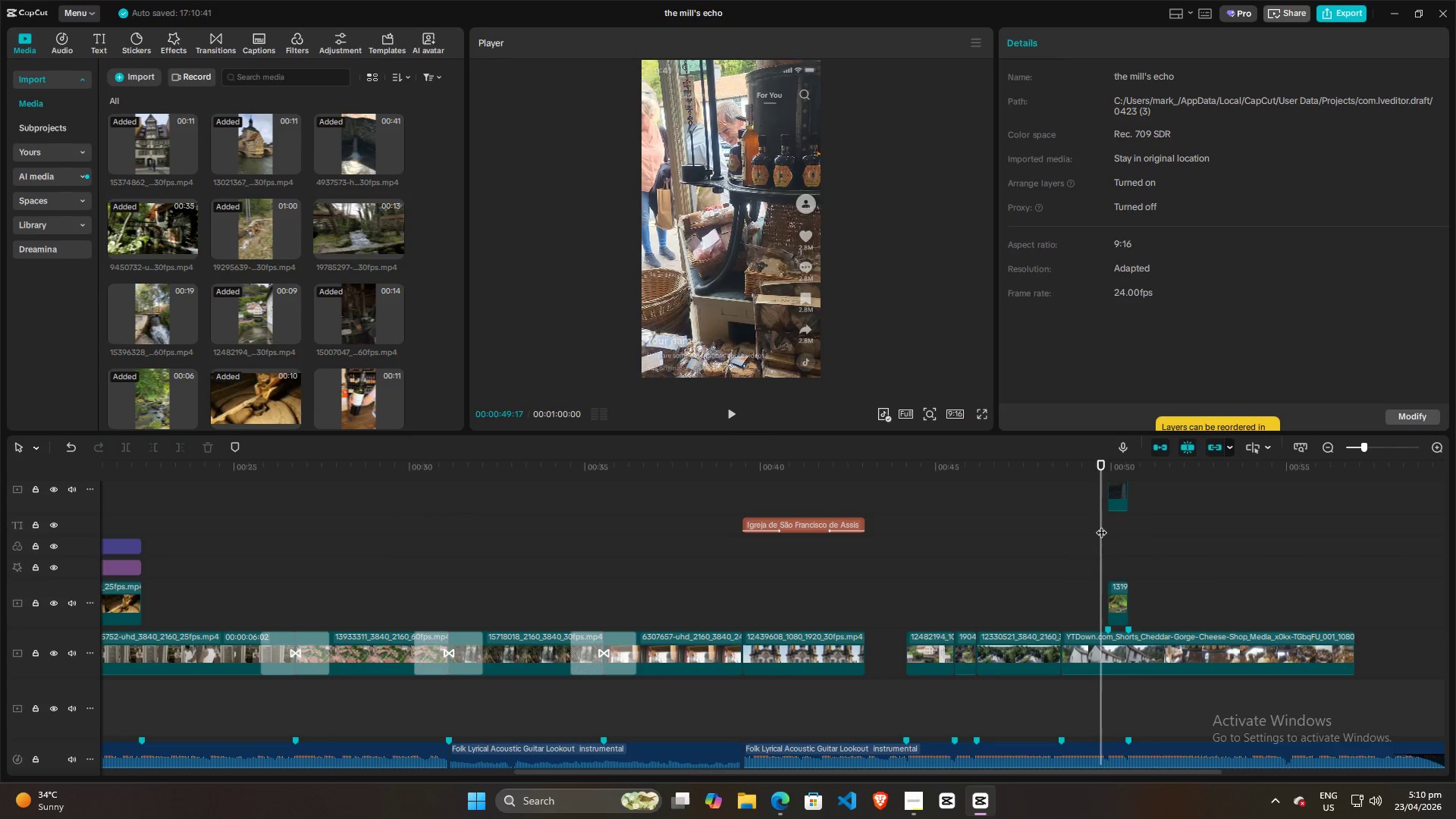 
key(Space)
 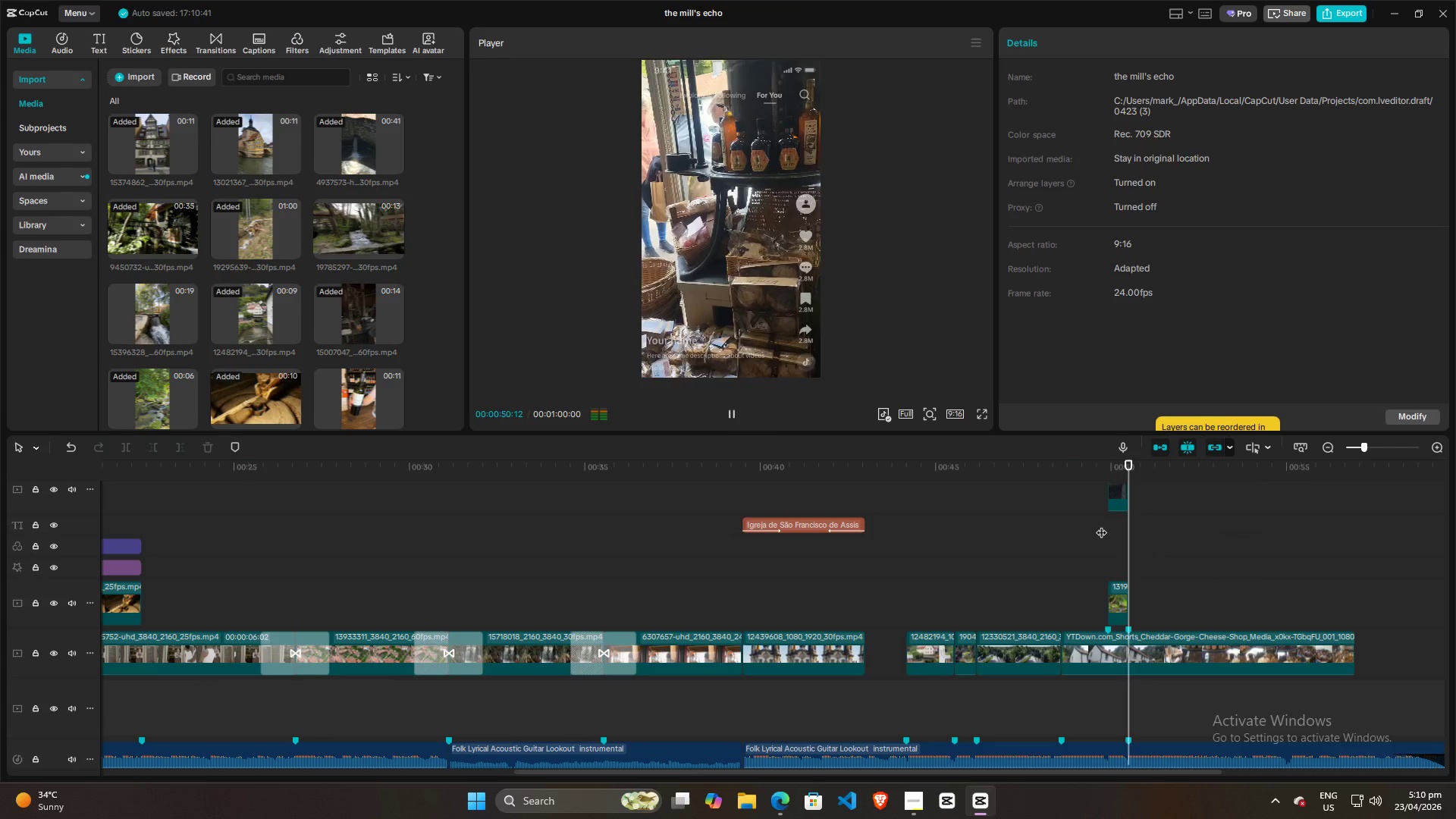 
key(Space)
 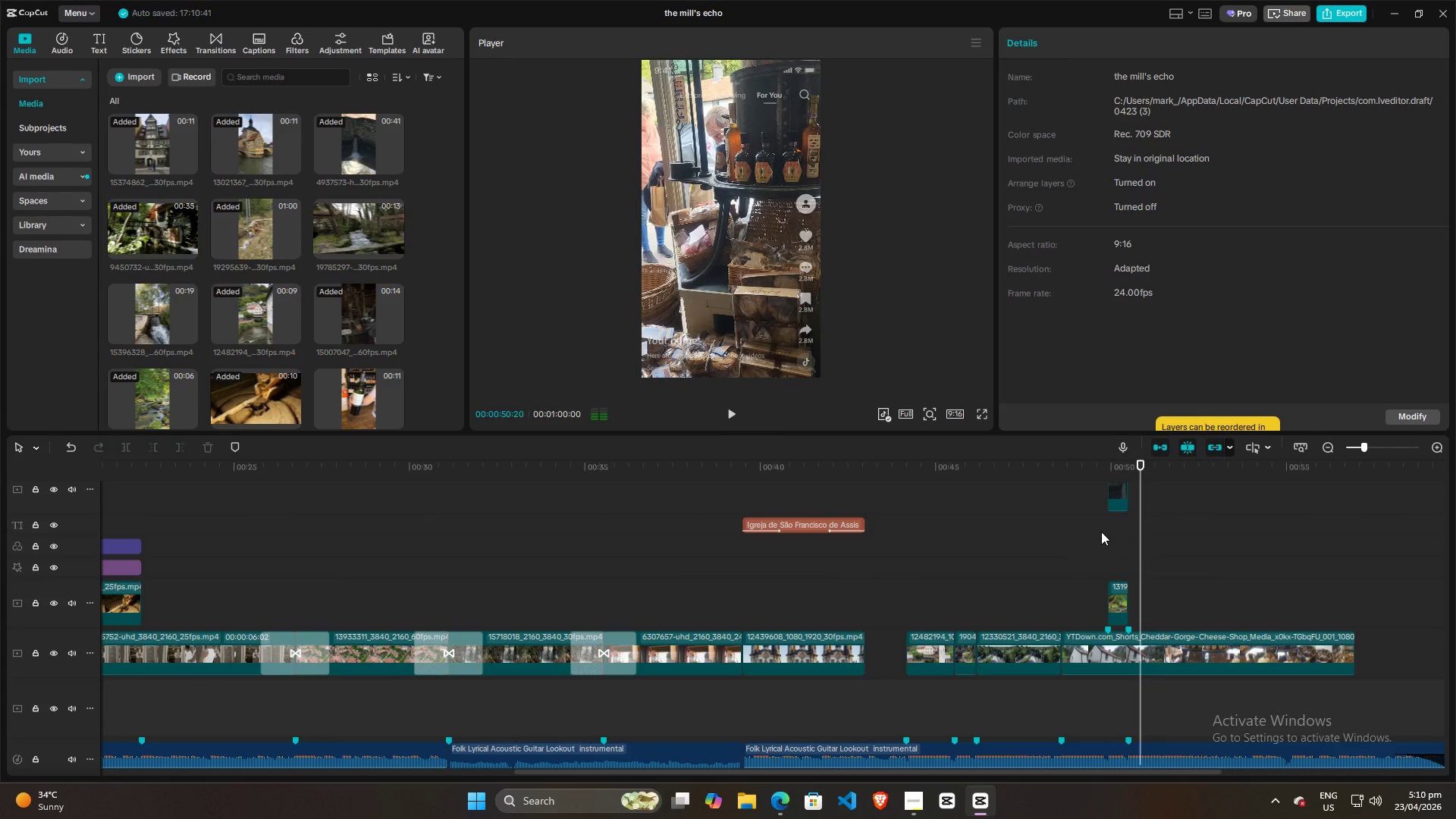 
left_click([1101, 532])
 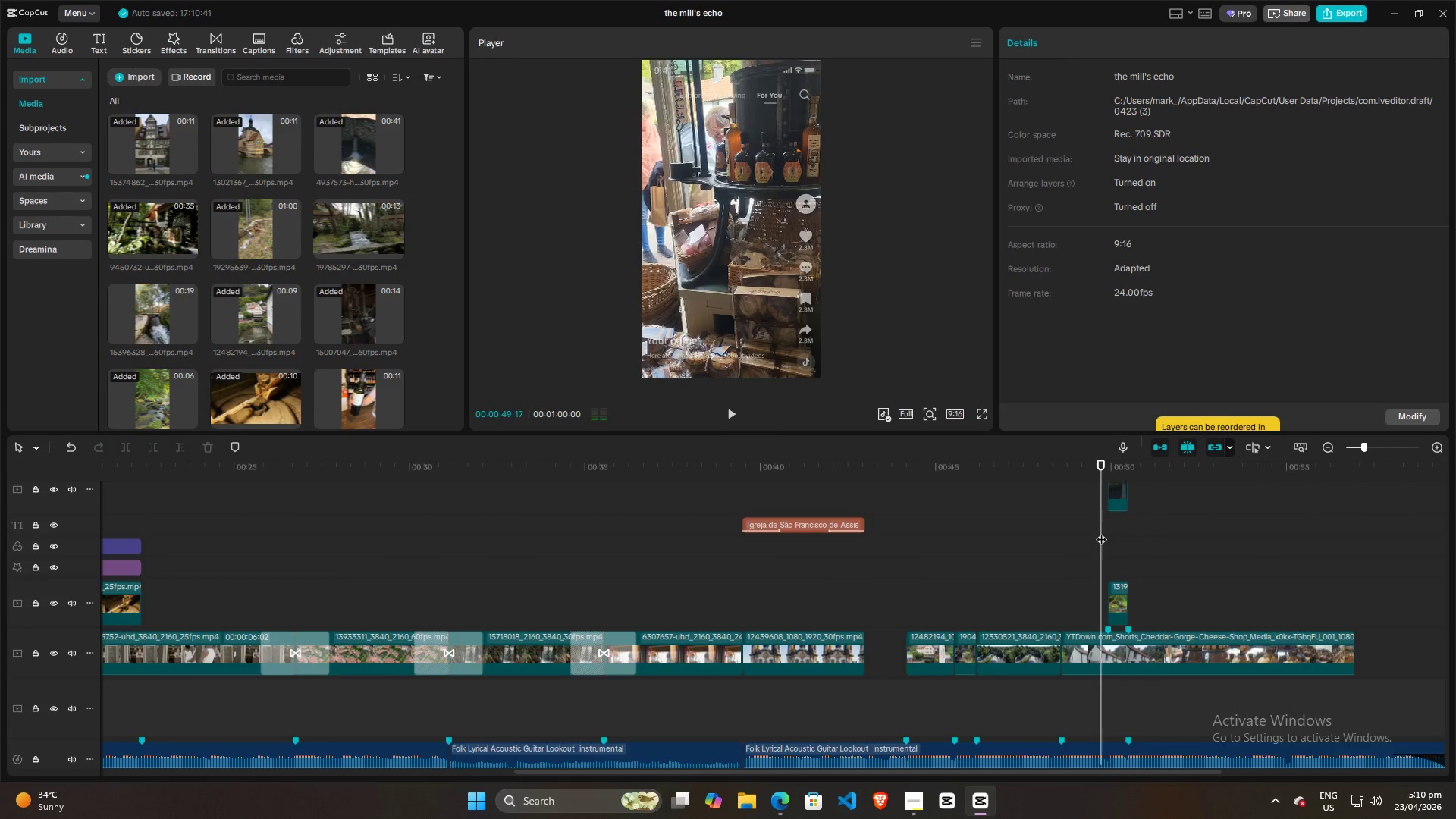 
key(Space)
 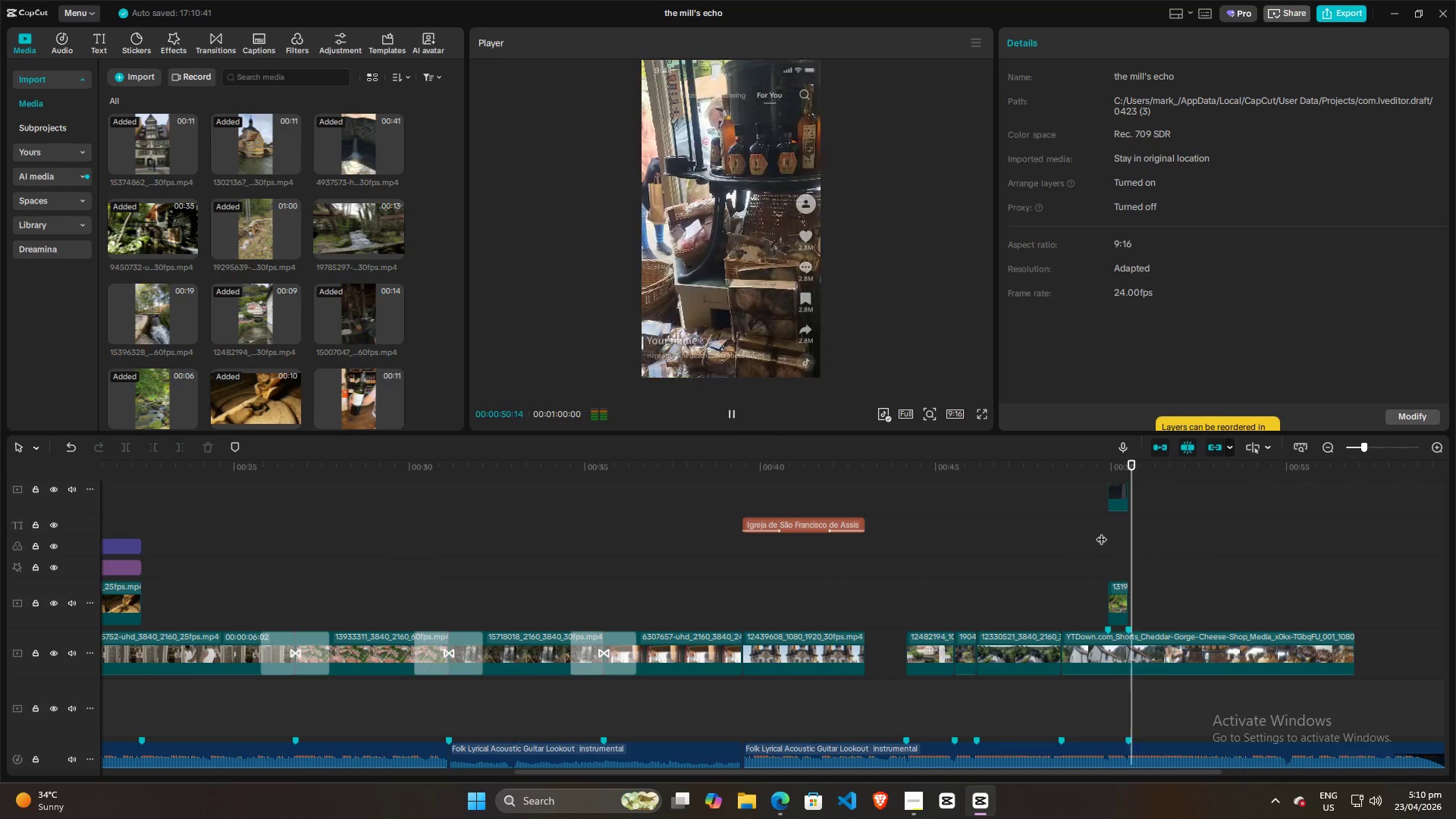 
left_click([1101, 532])
 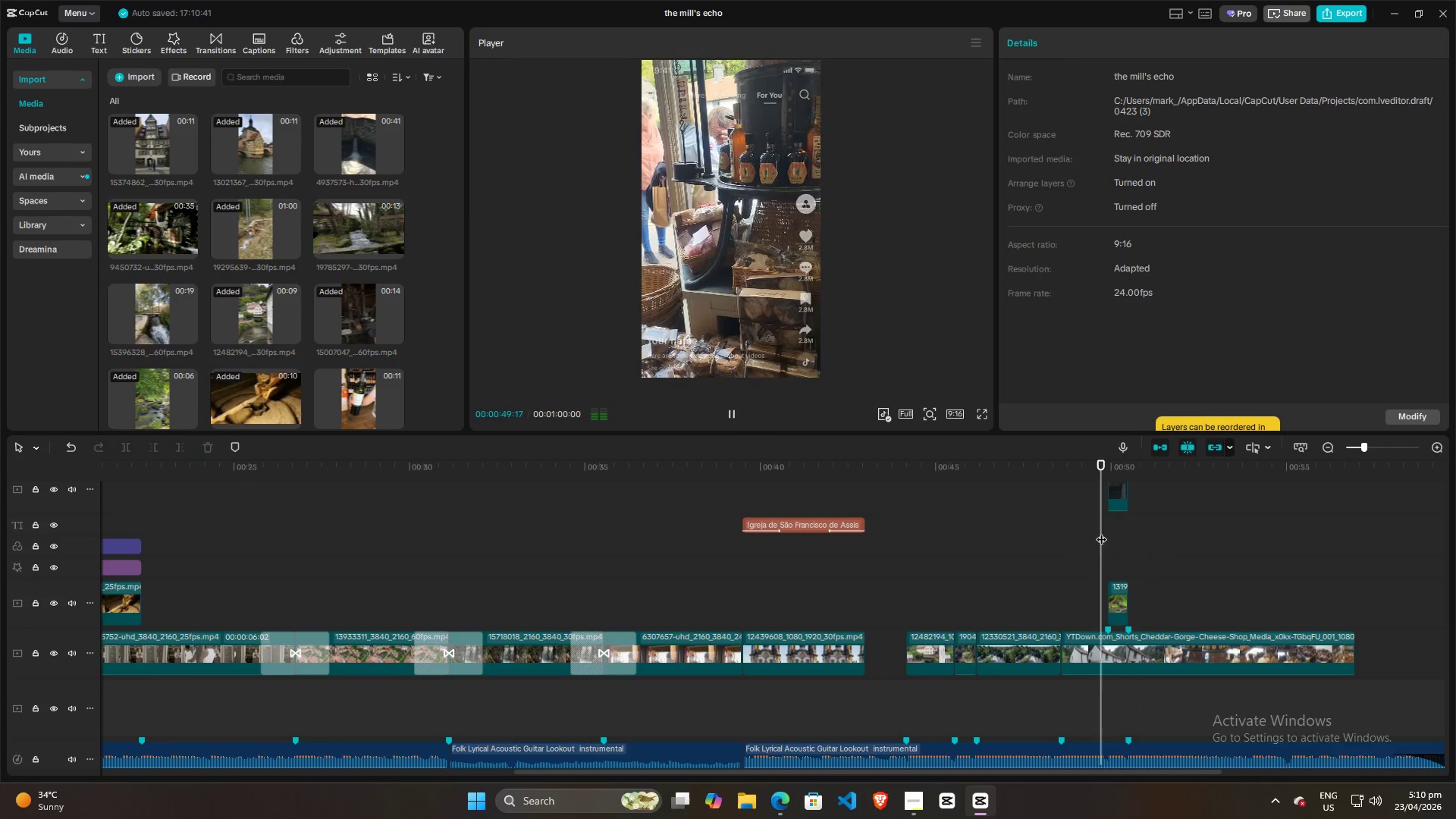 
key(Space)
 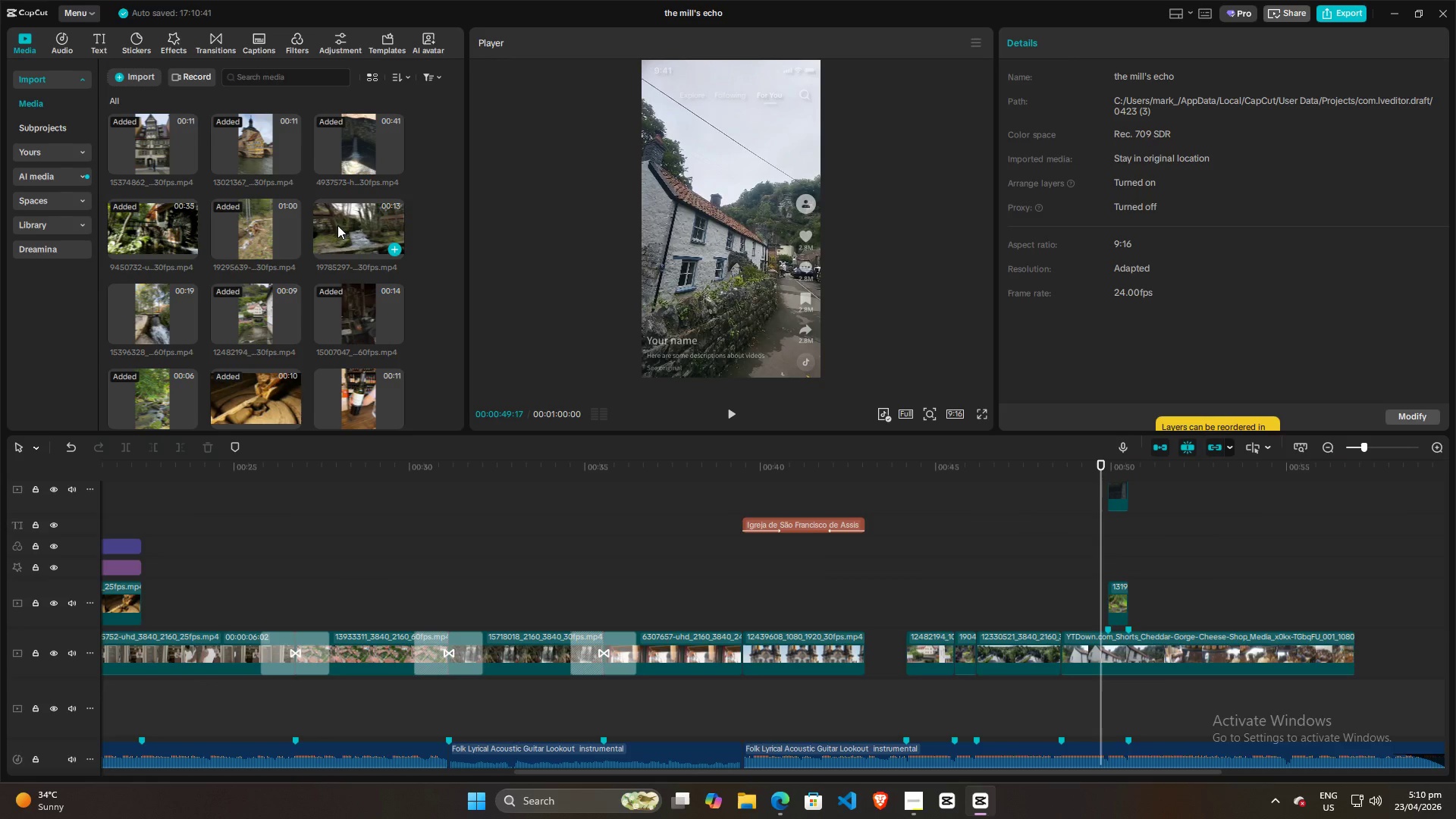 
left_click_drag(start_coordinate=[351, 234], to_coordinate=[1112, 557])
 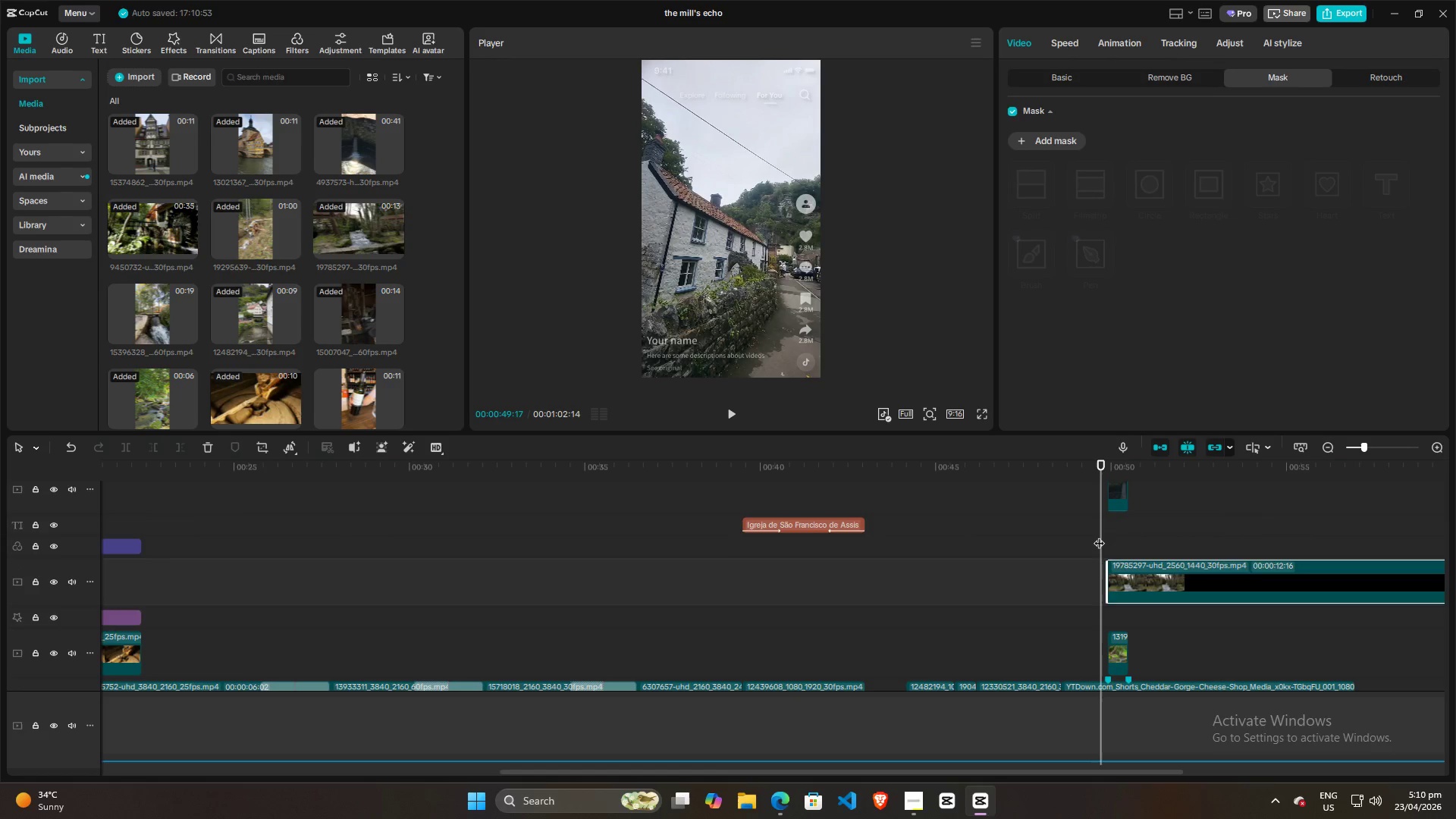 
left_click_drag(start_coordinate=[1099, 535], to_coordinate=[1127, 538])
 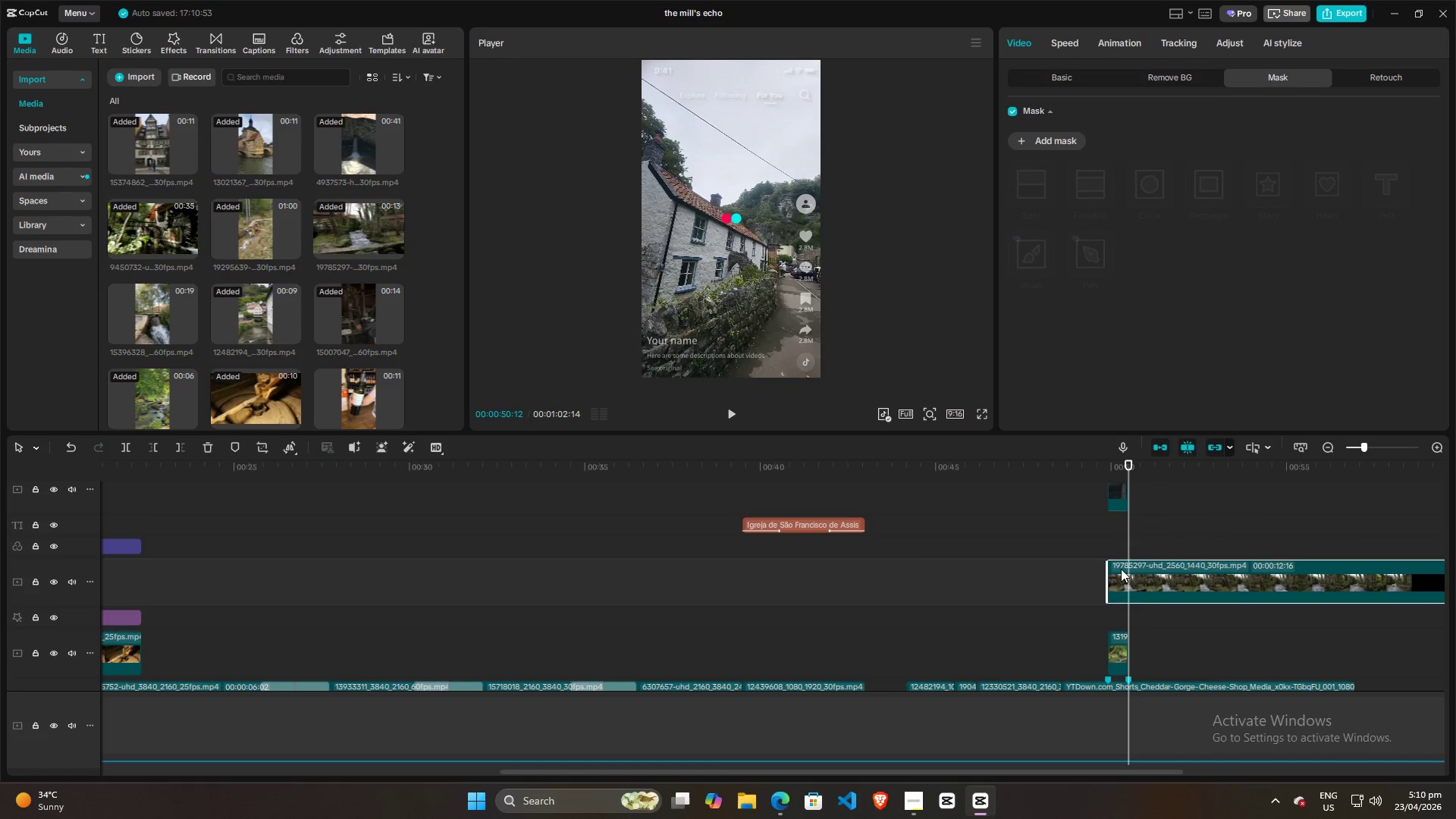 
left_click([1122, 570])
 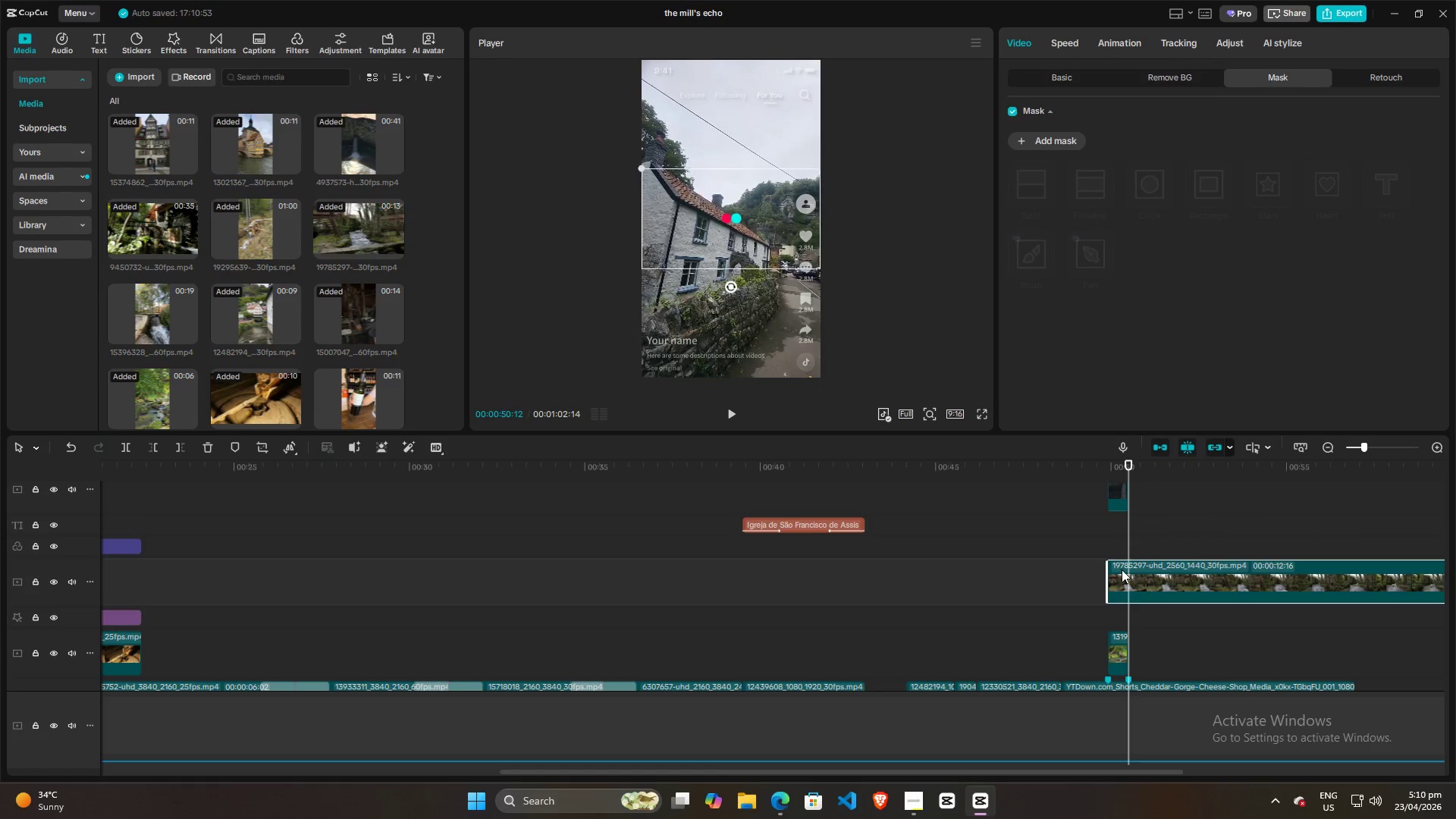 
key(W)
 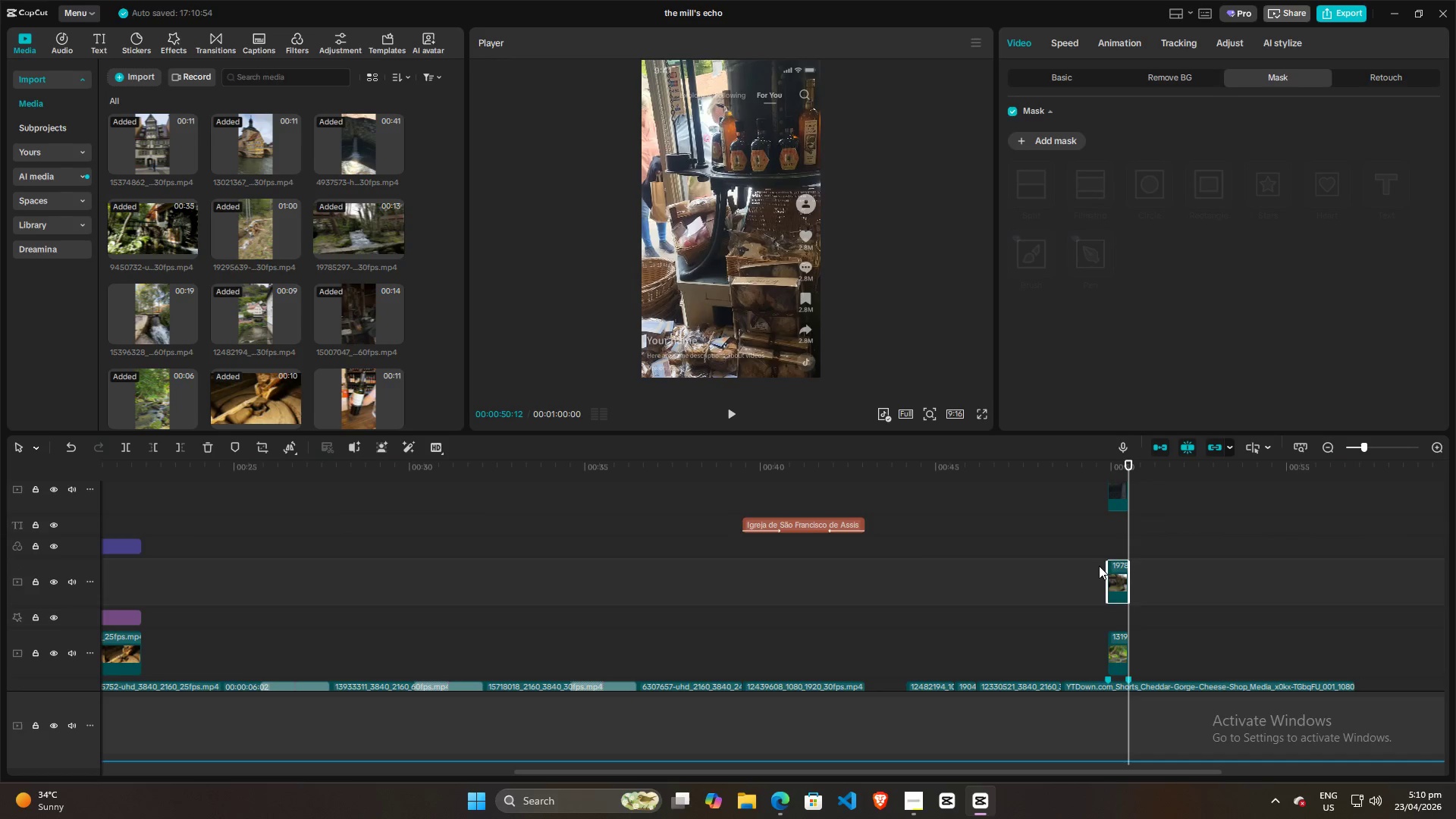 
left_click([1097, 565])
 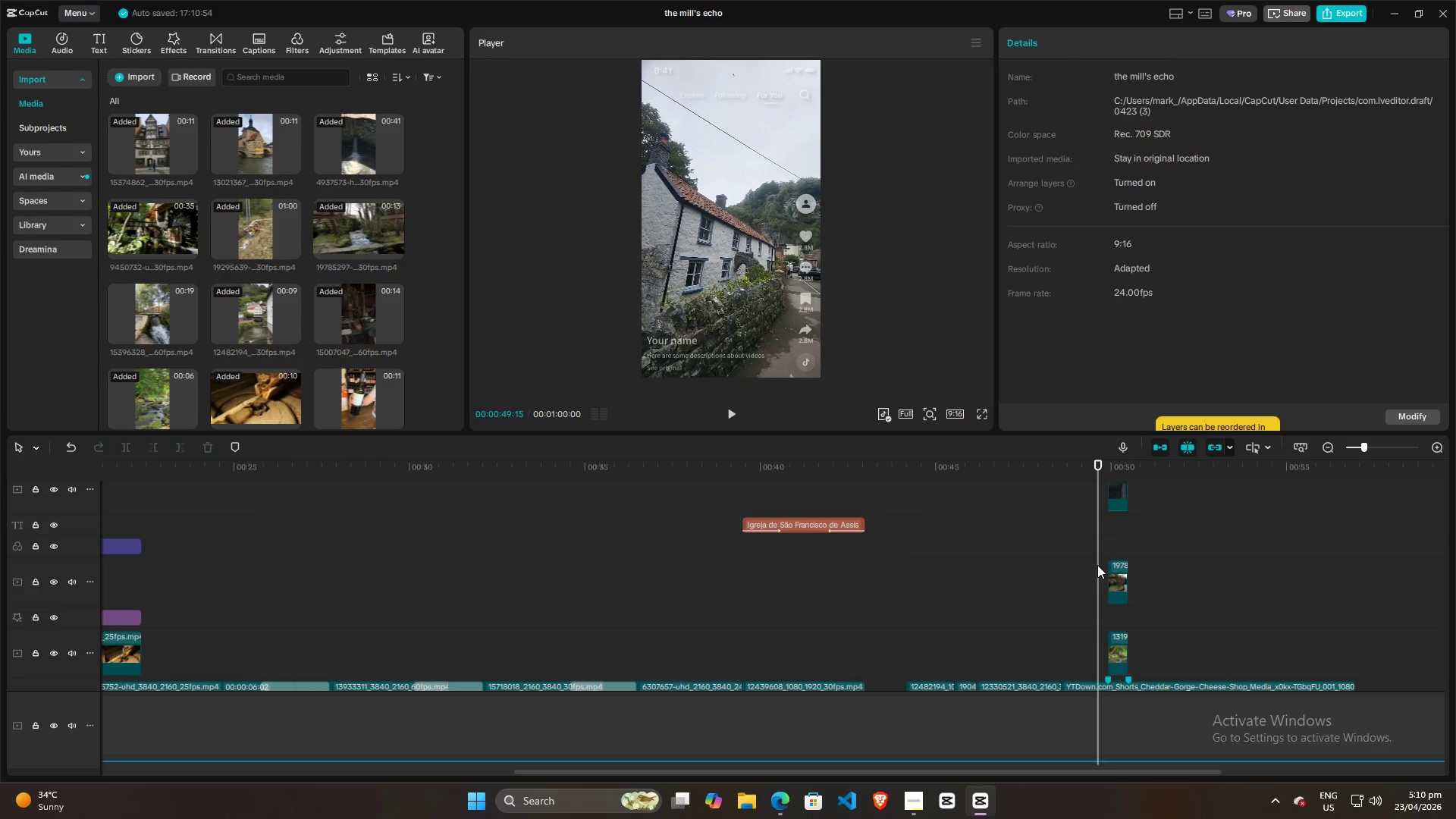 
key(Space)
 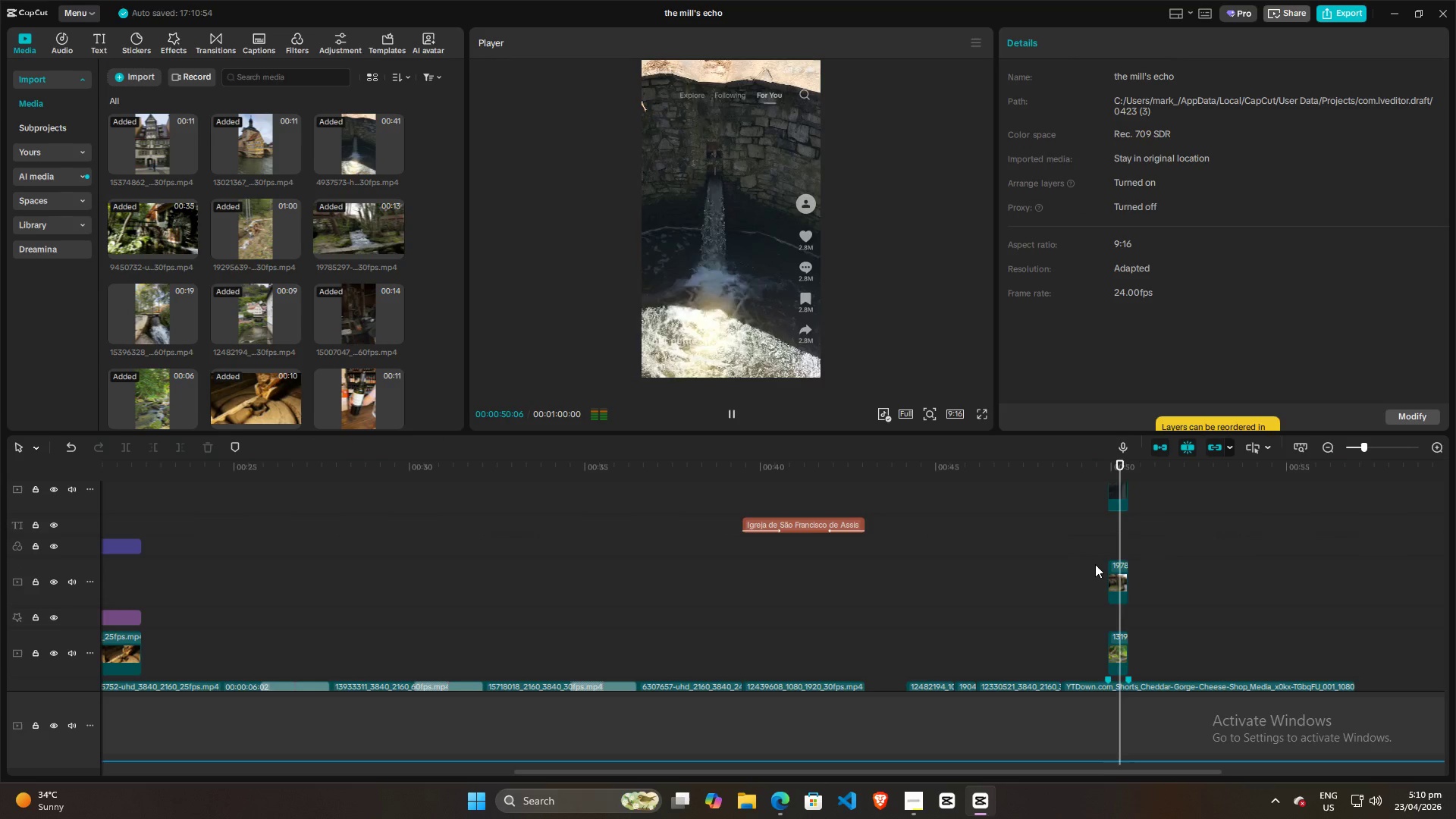 
key(Space)
 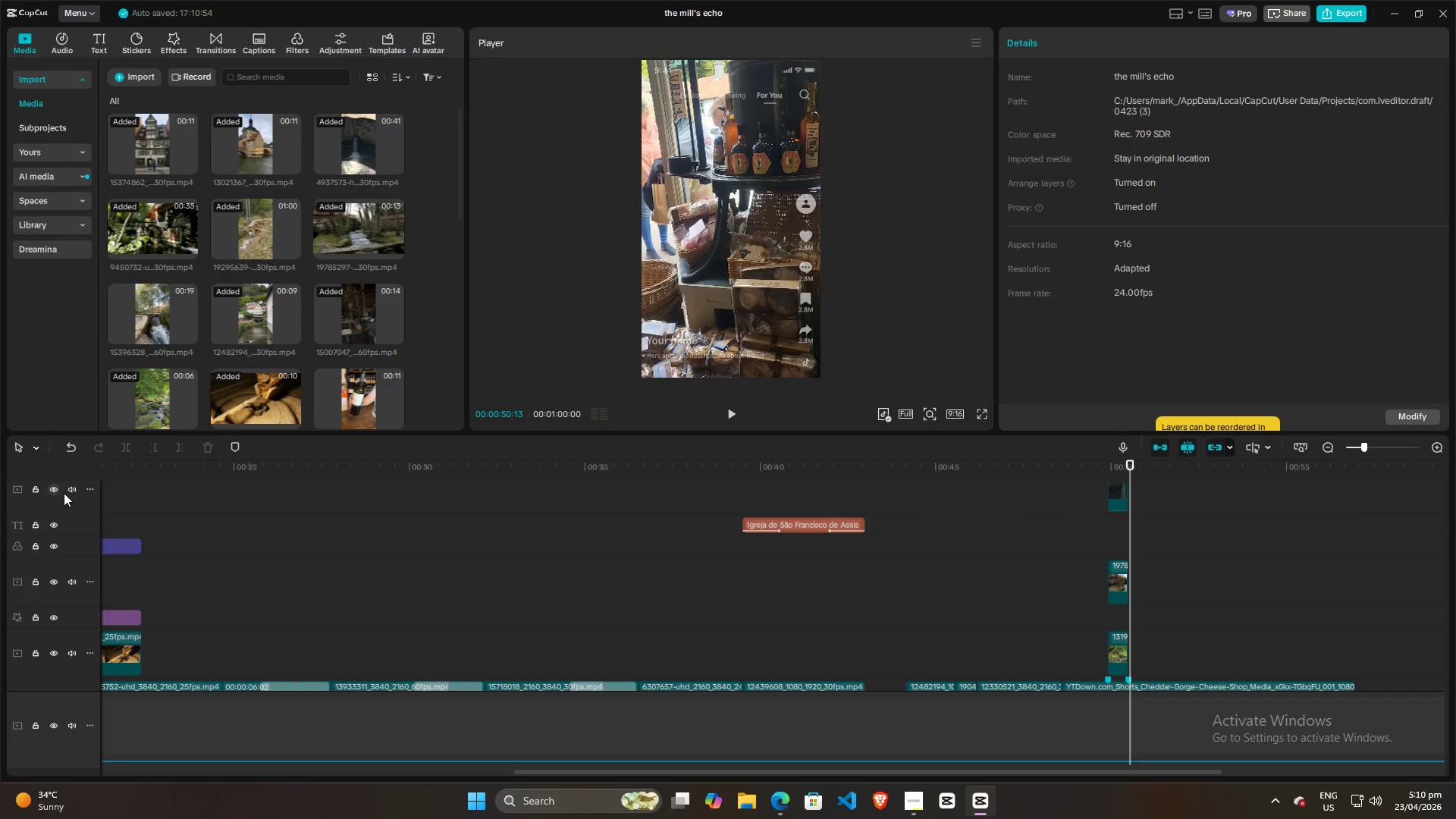 
scroll: coordinate [826, 531], scroll_direction: up, amount: 2.0
 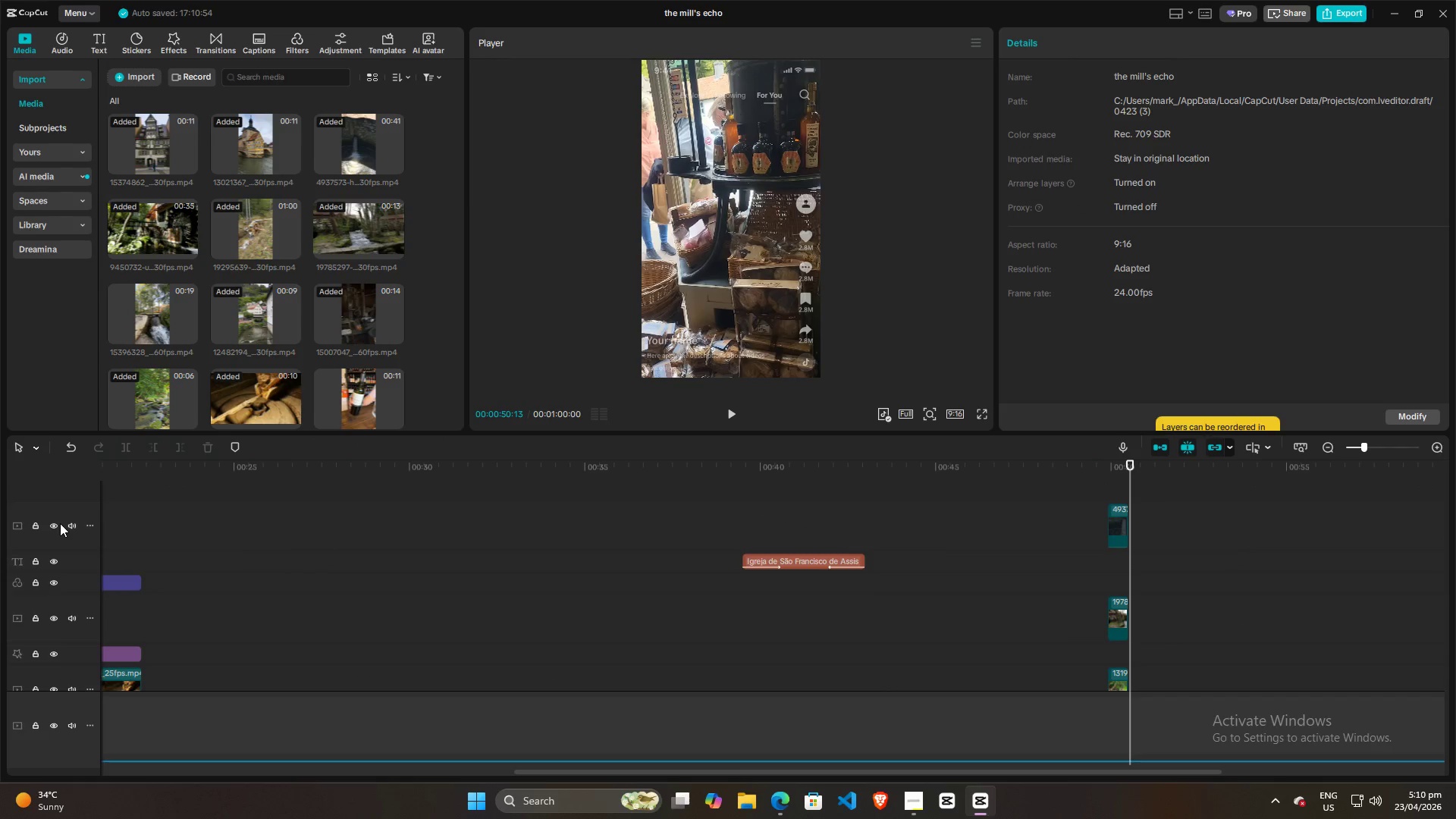 
double_click([55, 523])
 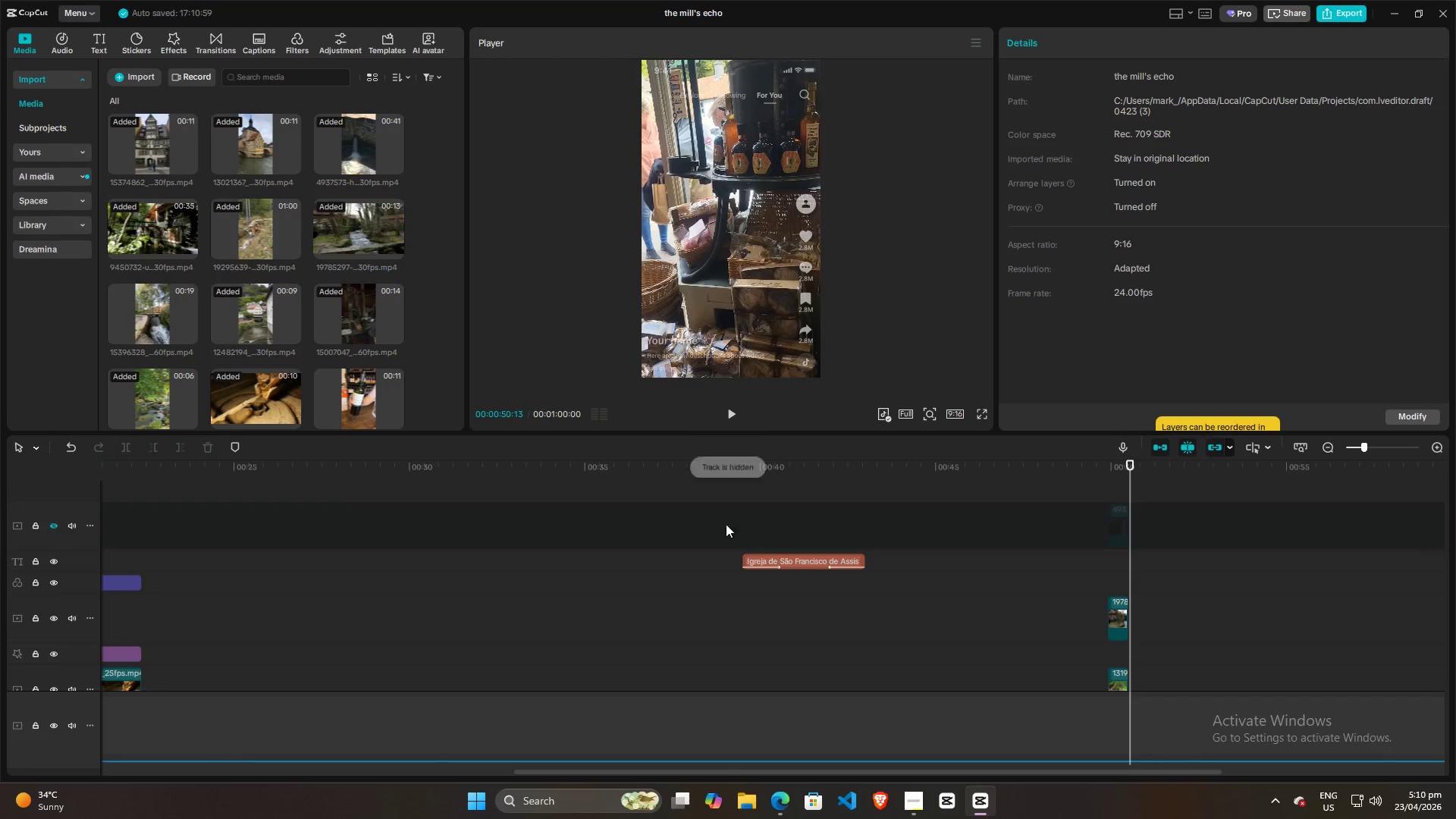 
left_click([1058, 513])
 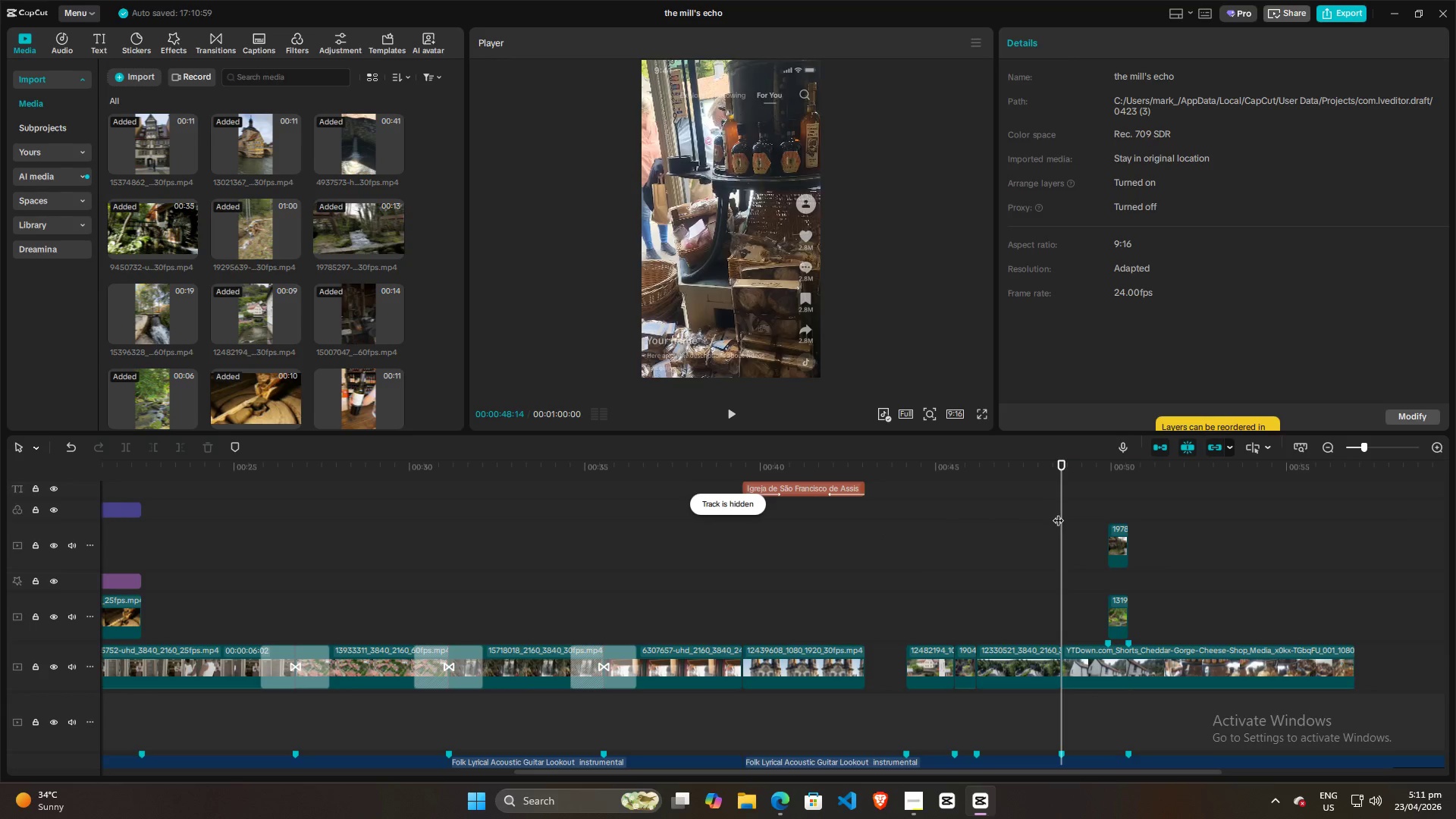 
scroll: coordinate [863, 532], scroll_direction: down, amount: 4.0
 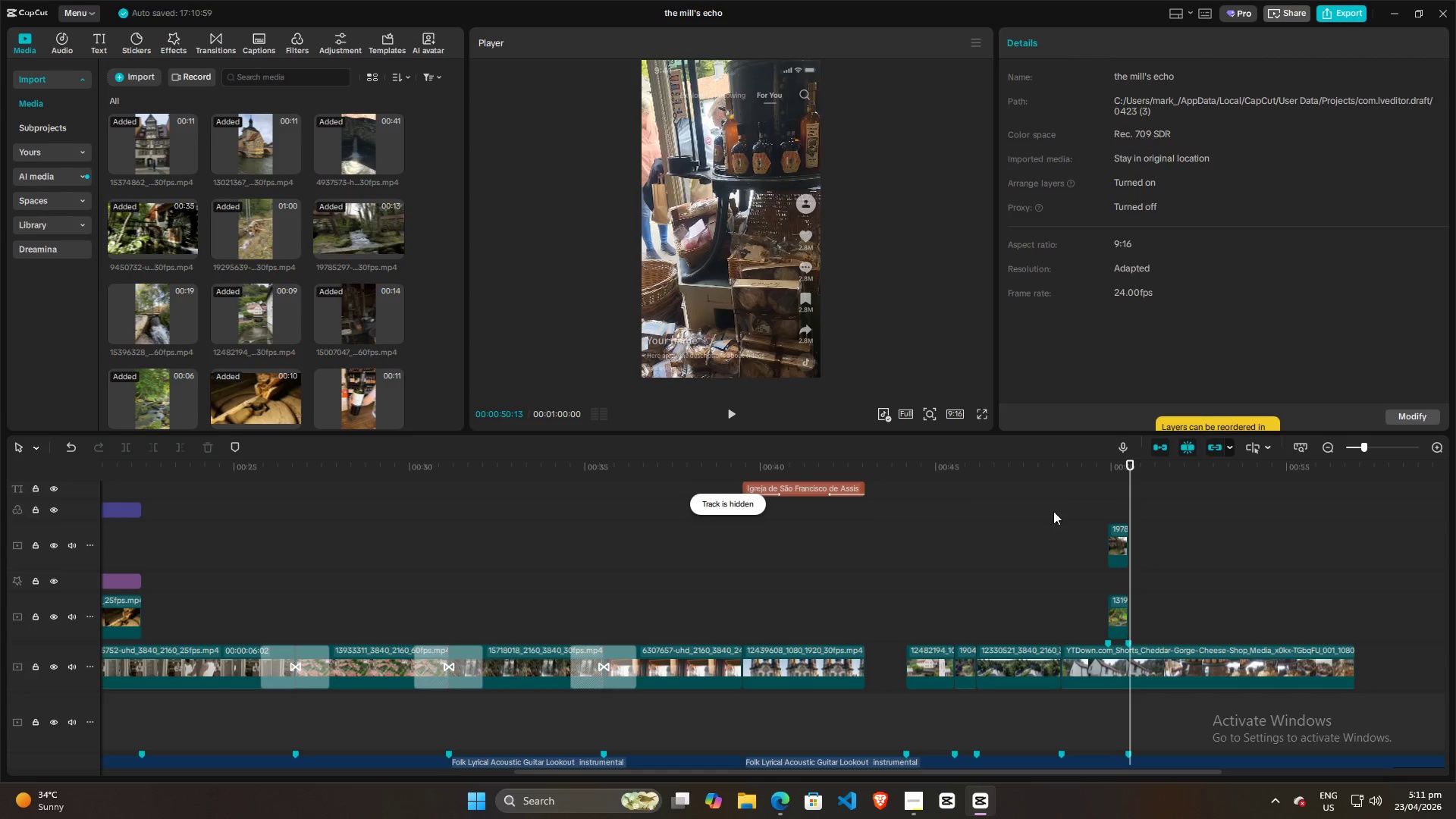 
key(Space)
 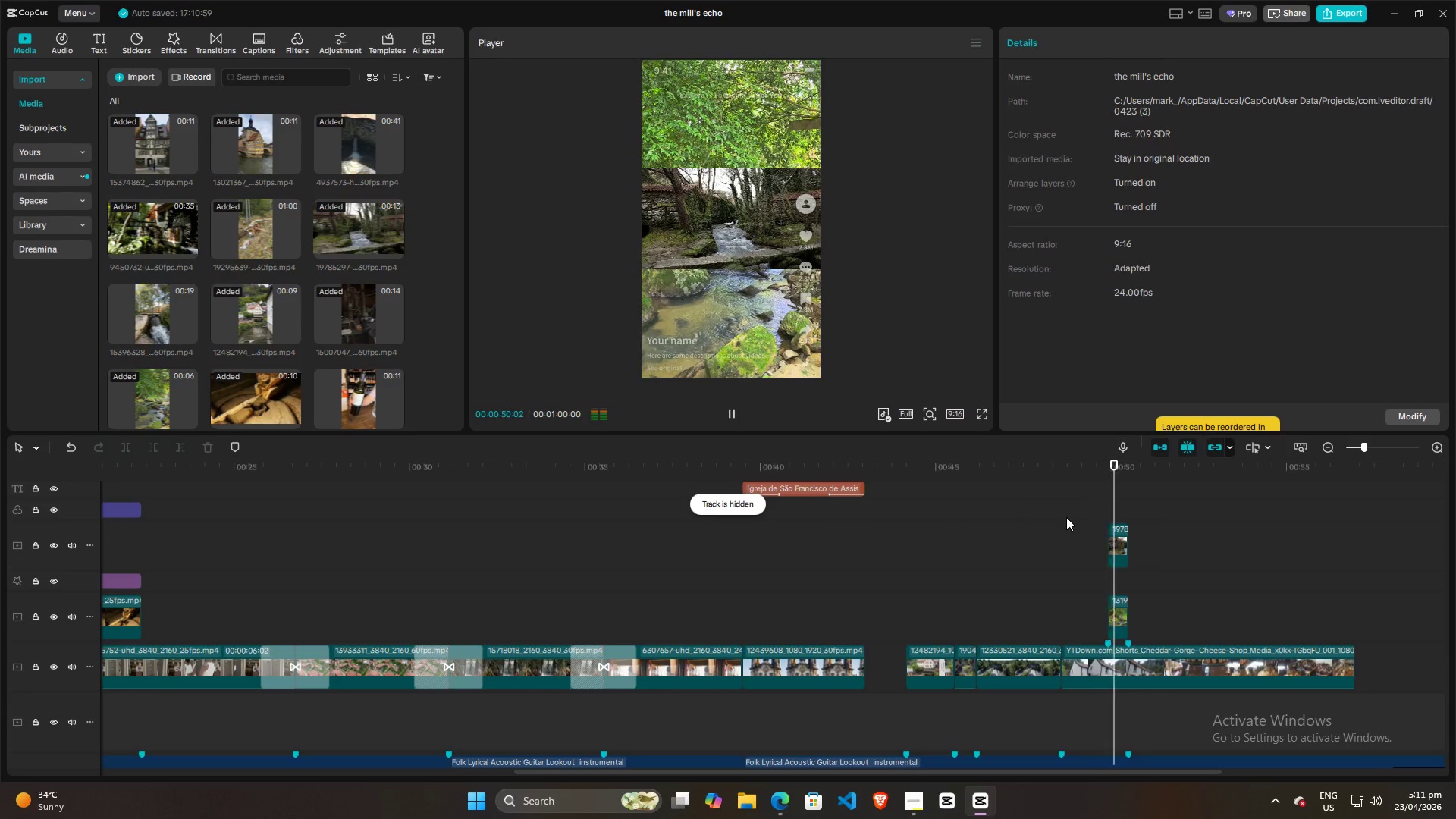 
key(Space)
 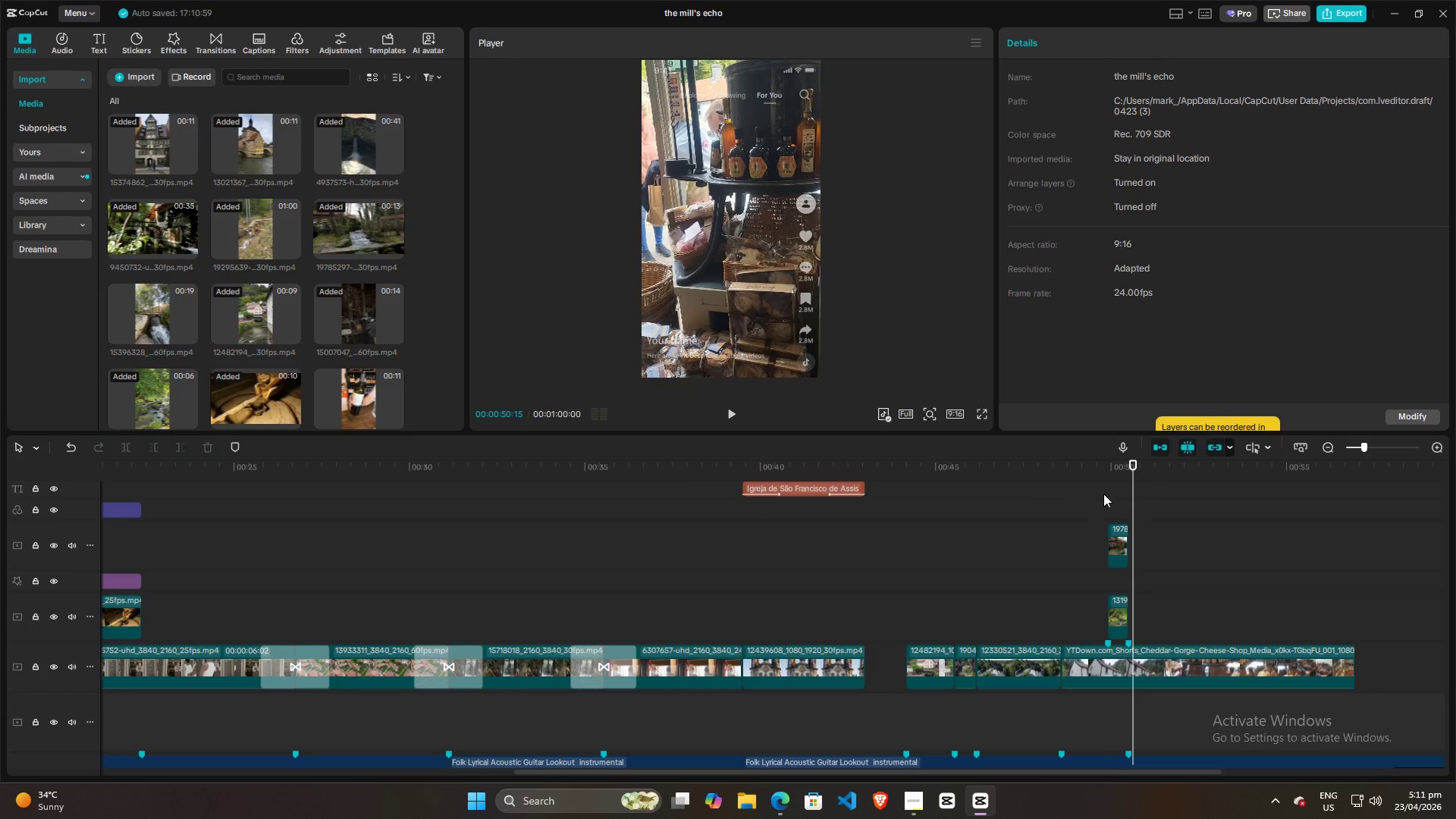 
left_click([1108, 500])
 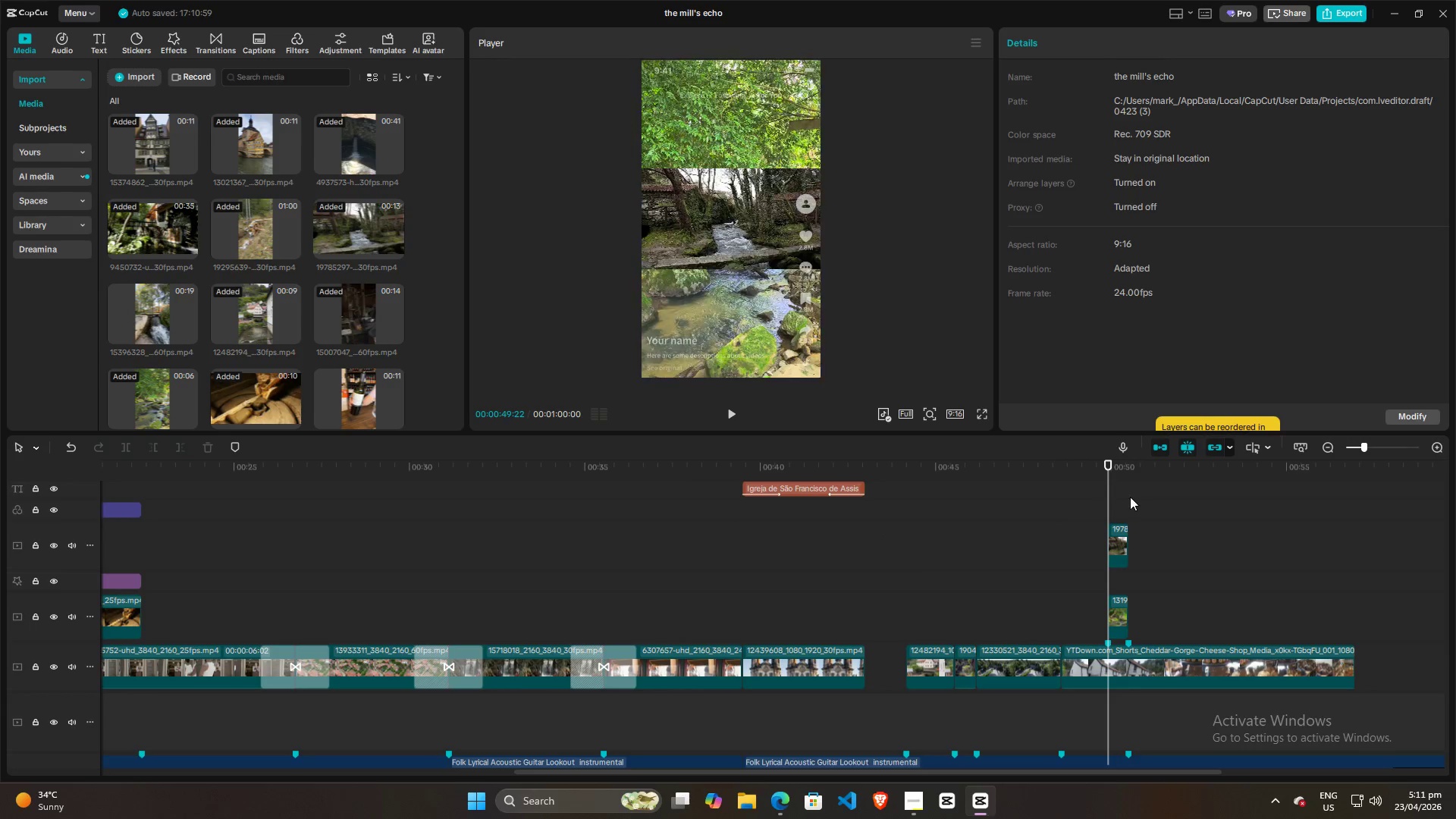 
key(Space)
 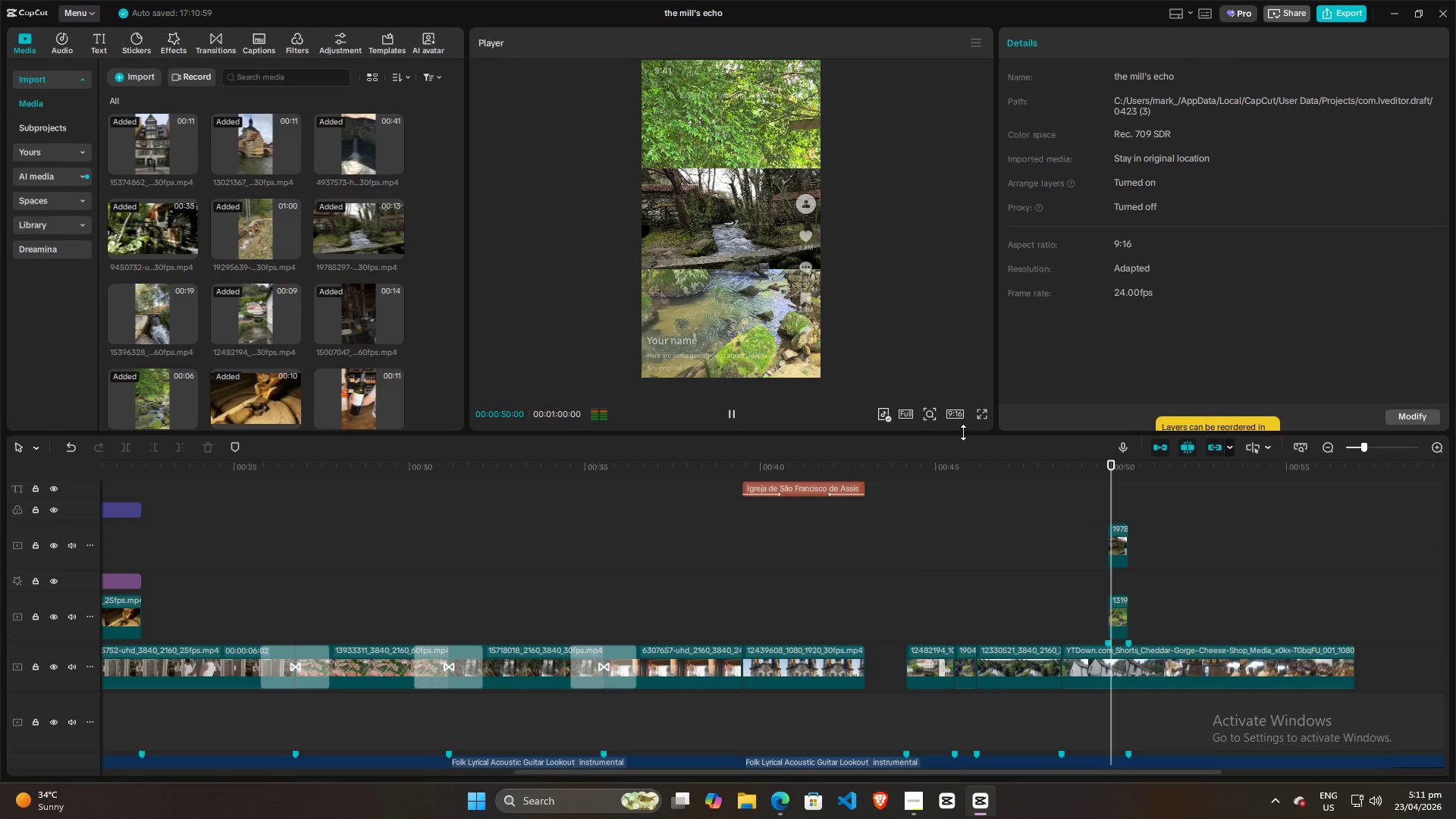 
key(Space)
 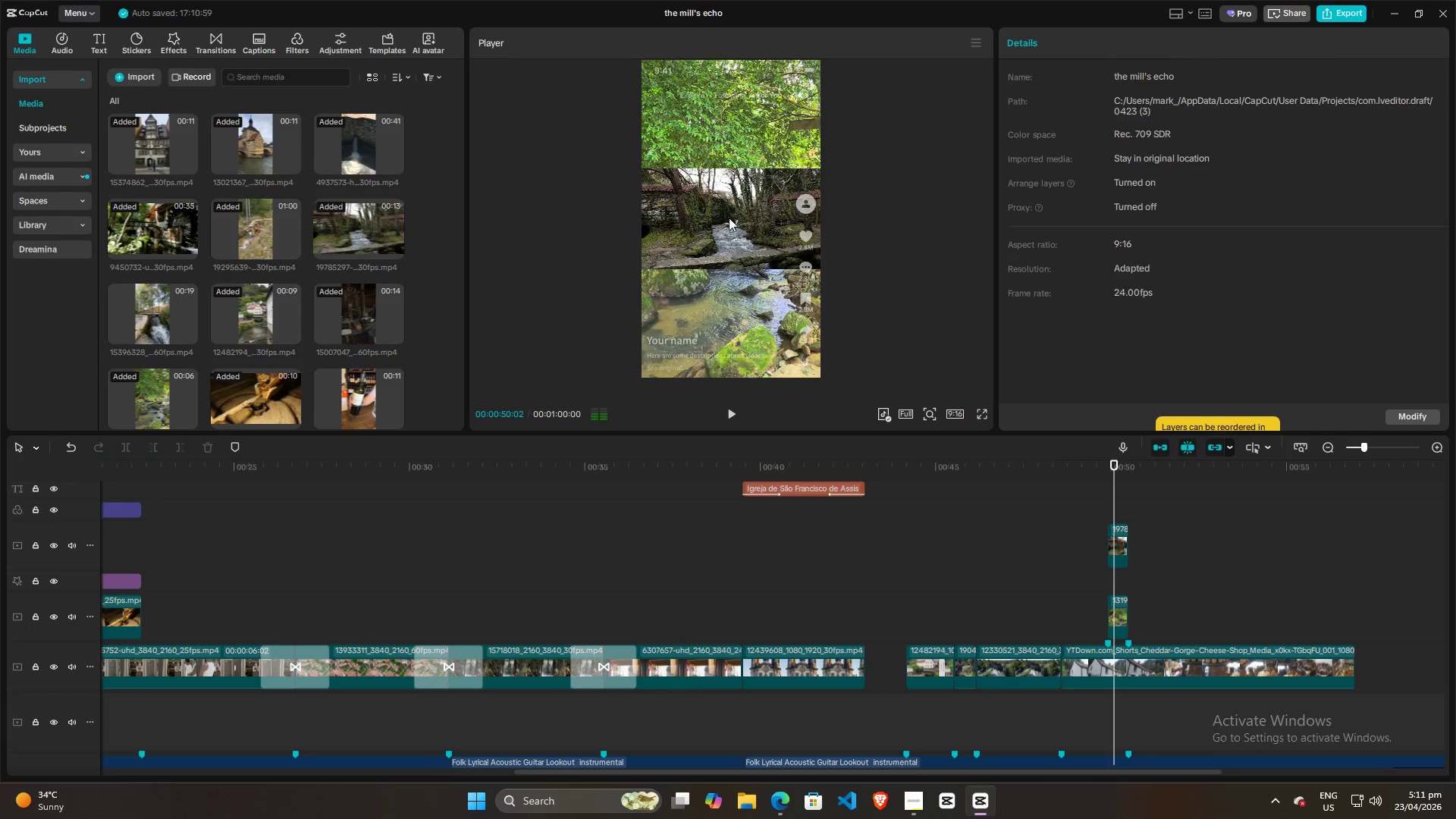 
left_click([717, 208])
 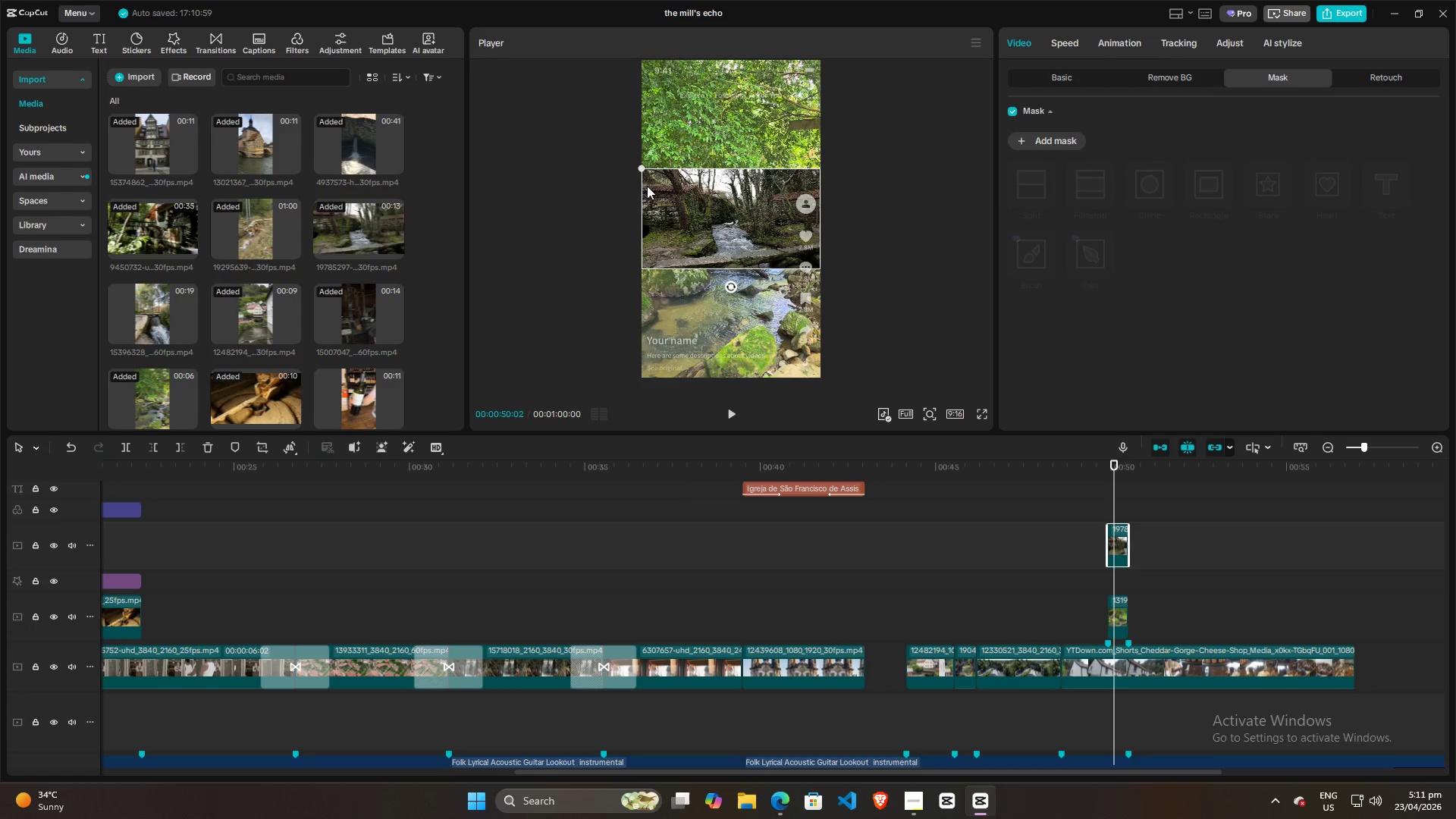 
left_click_drag(start_coordinate=[639, 170], to_coordinate=[373, 0])
 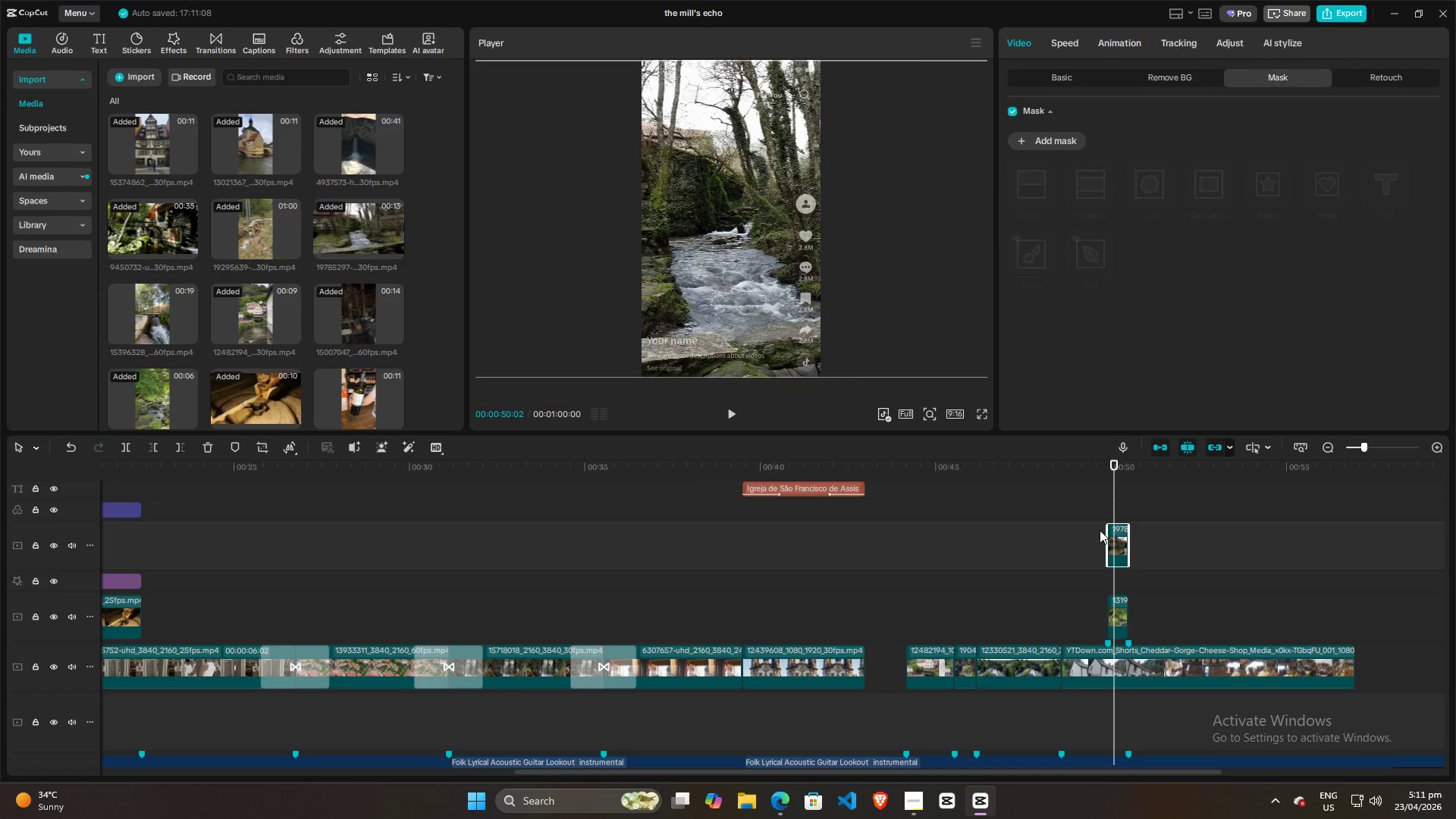 
left_click([1100, 530])
 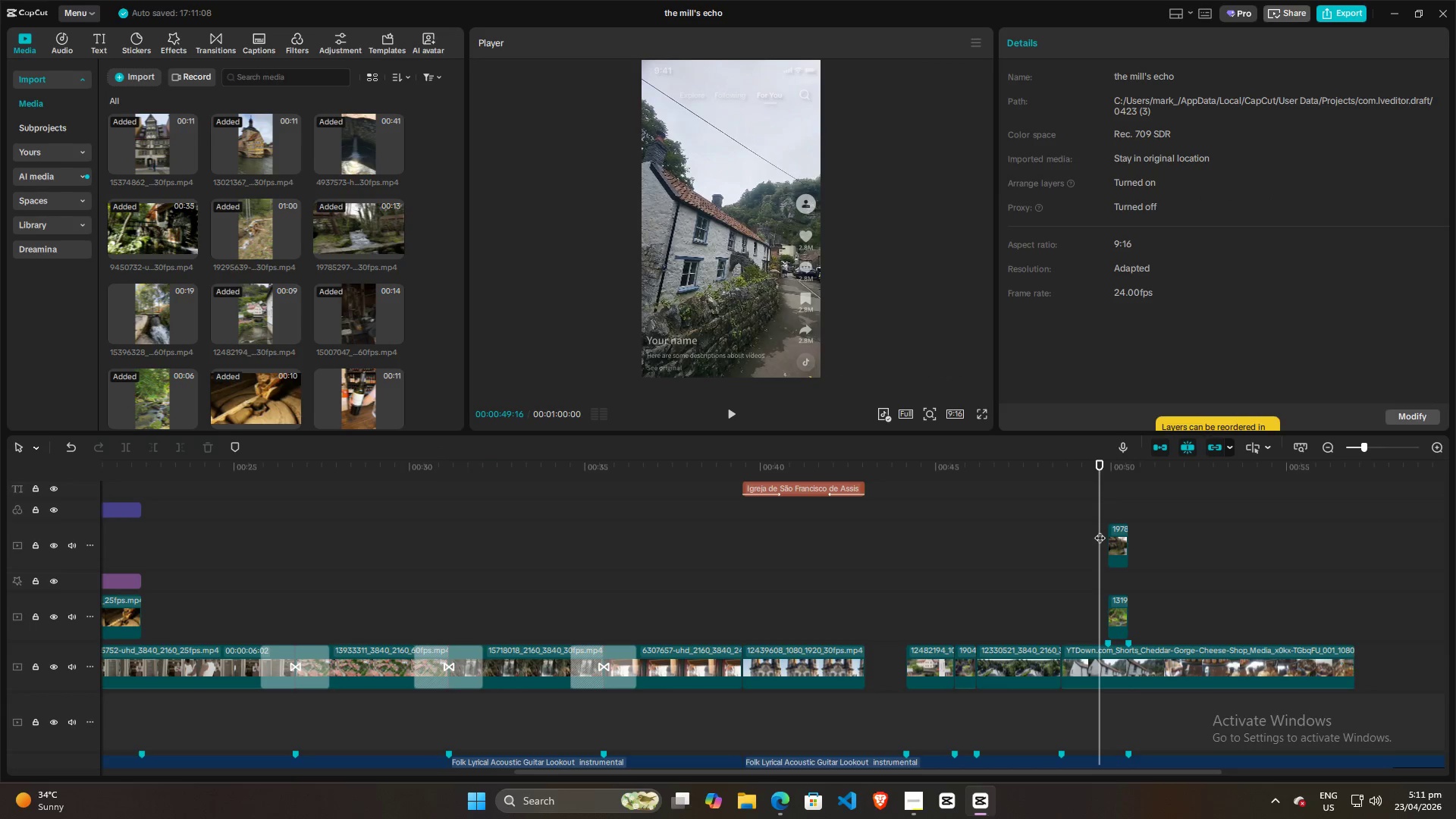 
key(Space)
 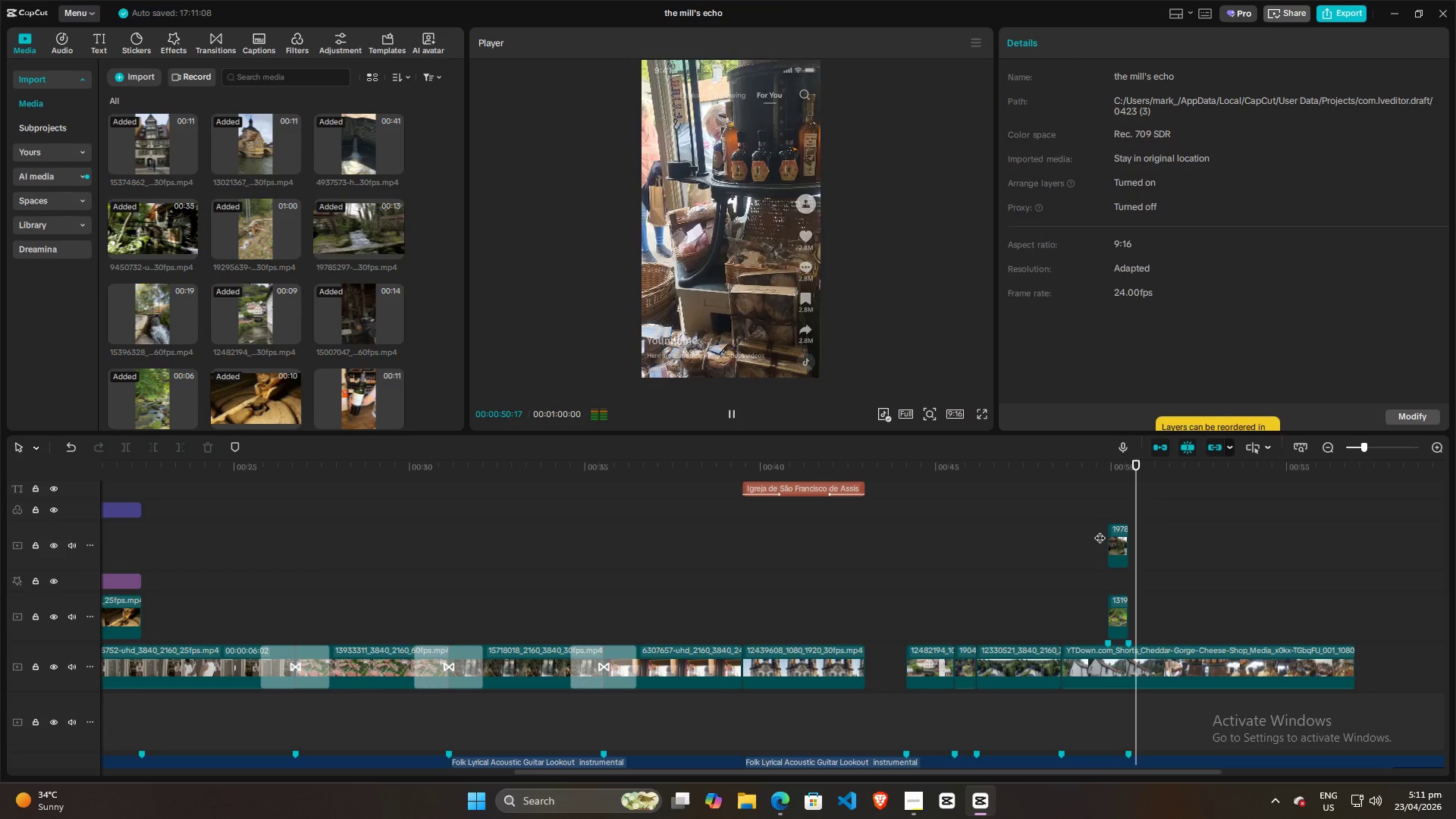 
key(Space)
 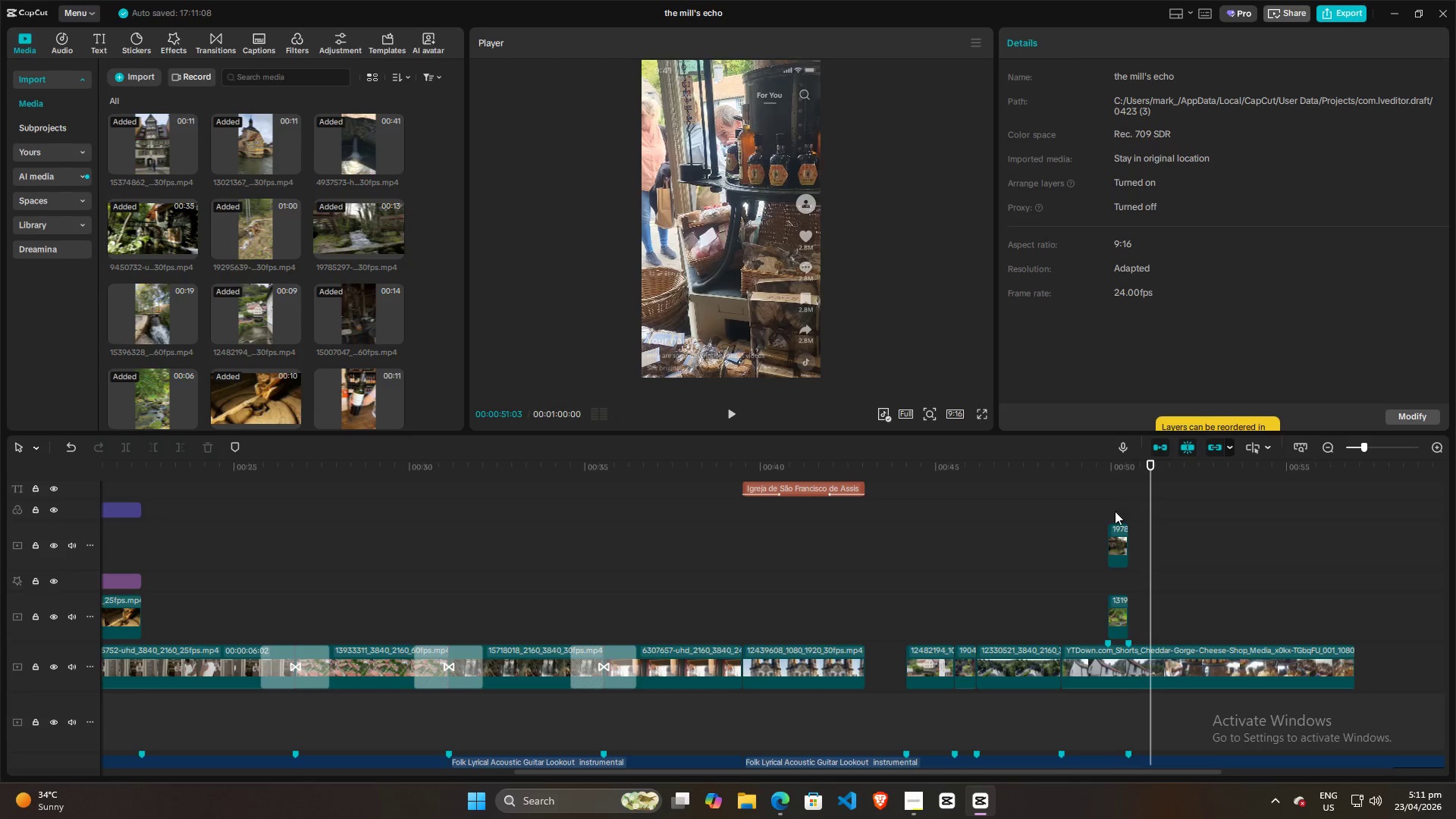 
left_click([1100, 515])
 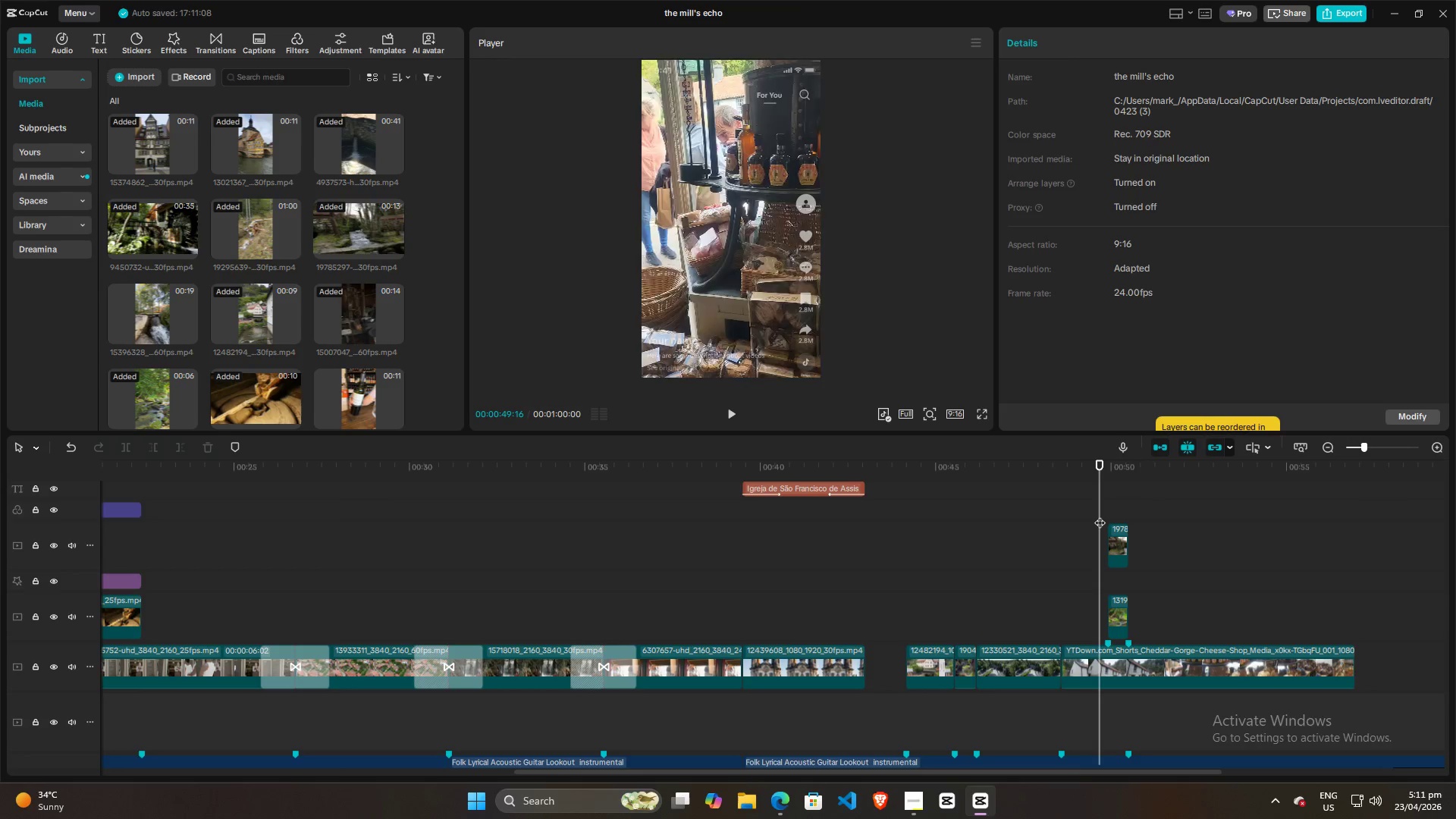 
key(Space)
 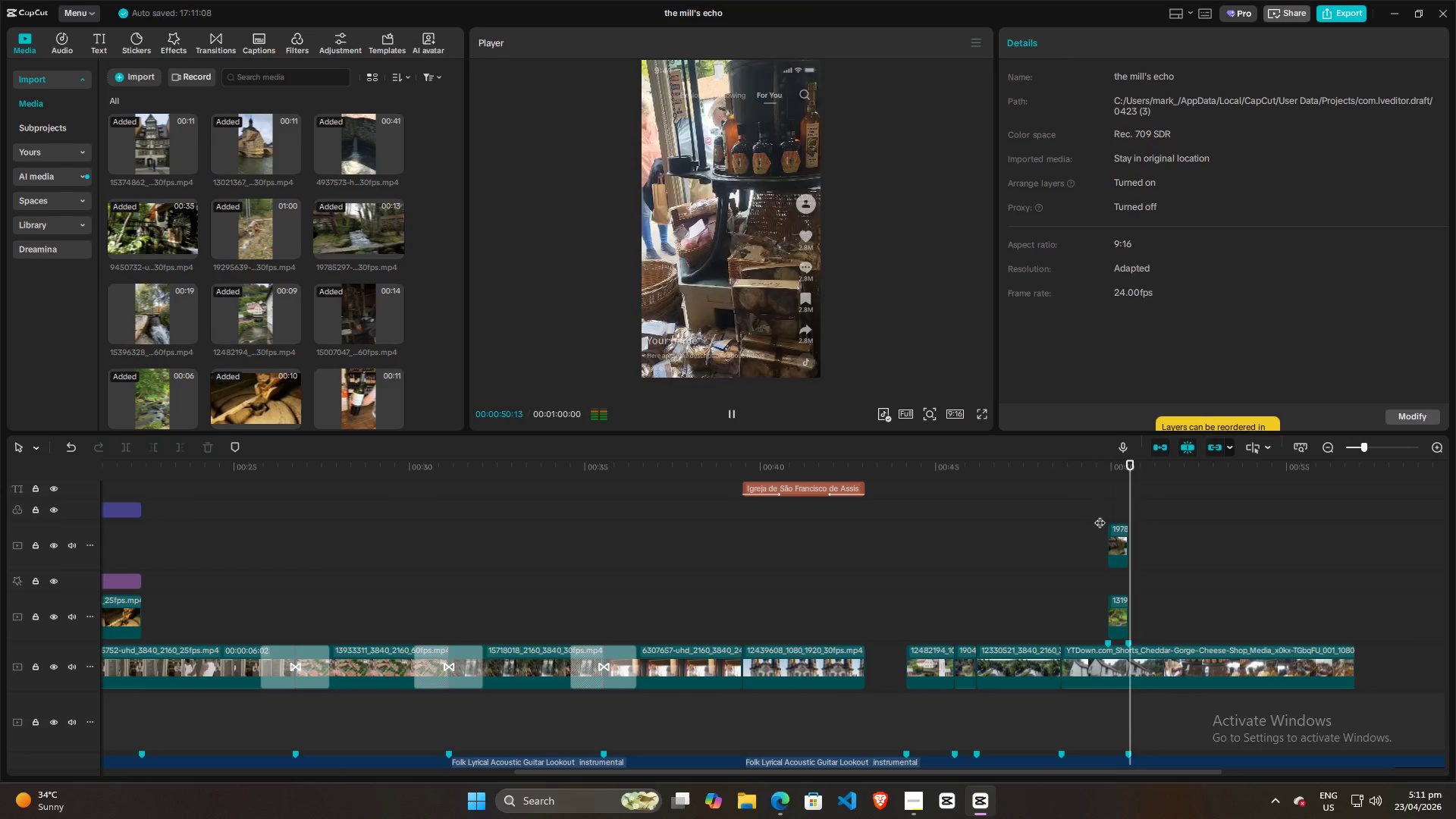 
key(Space)
 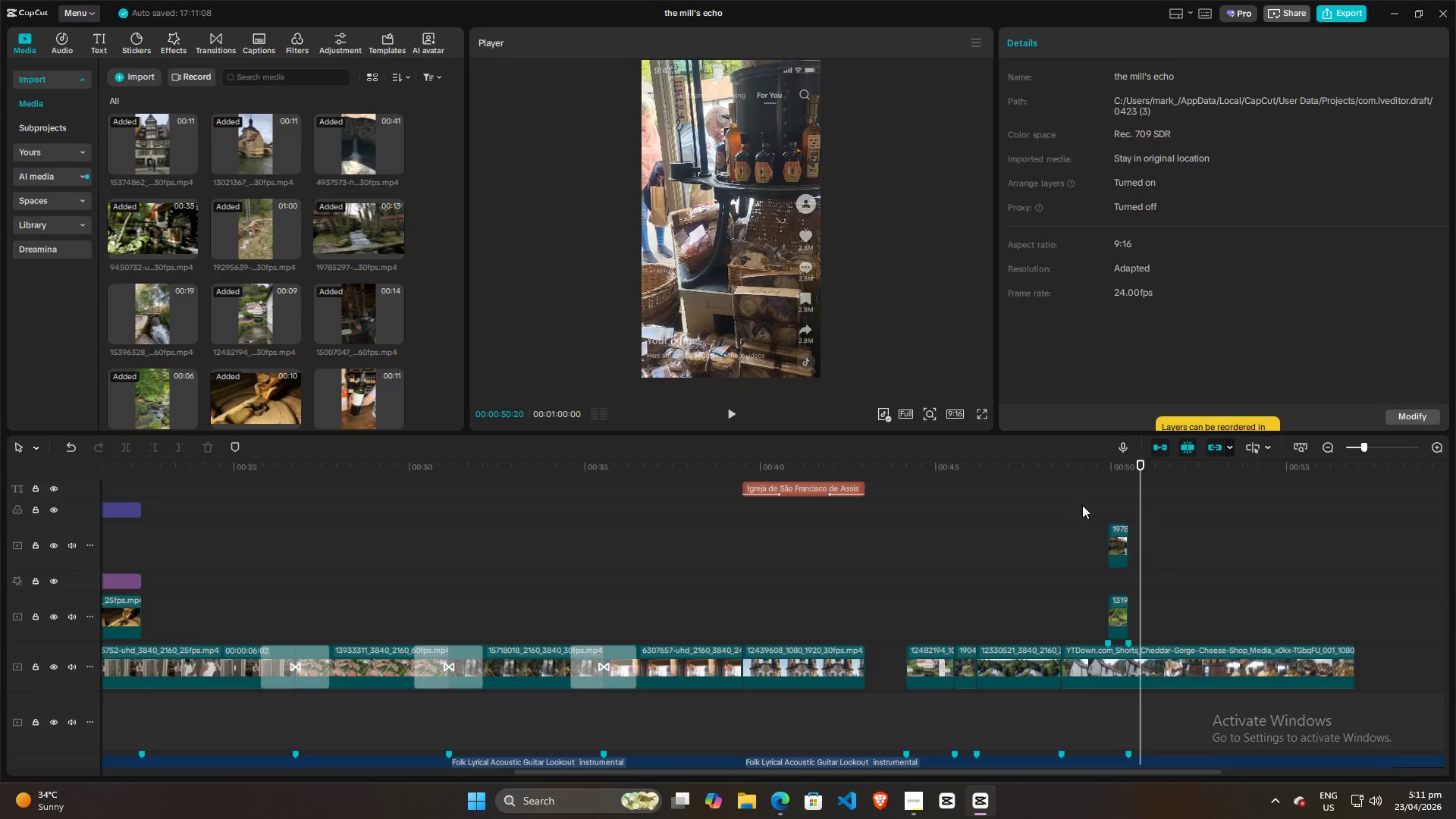 
left_click([1102, 519])
 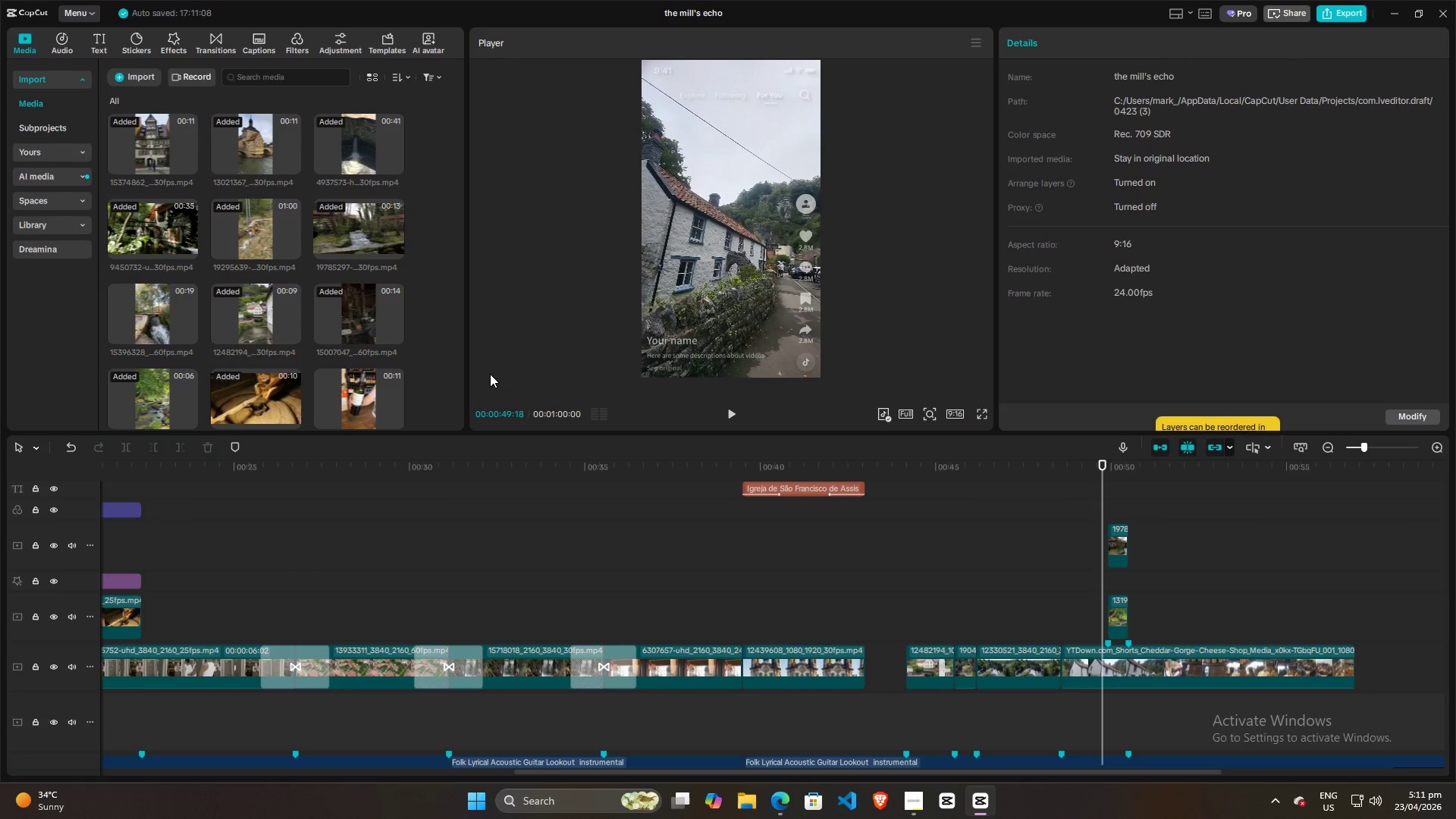 
key(Space)
 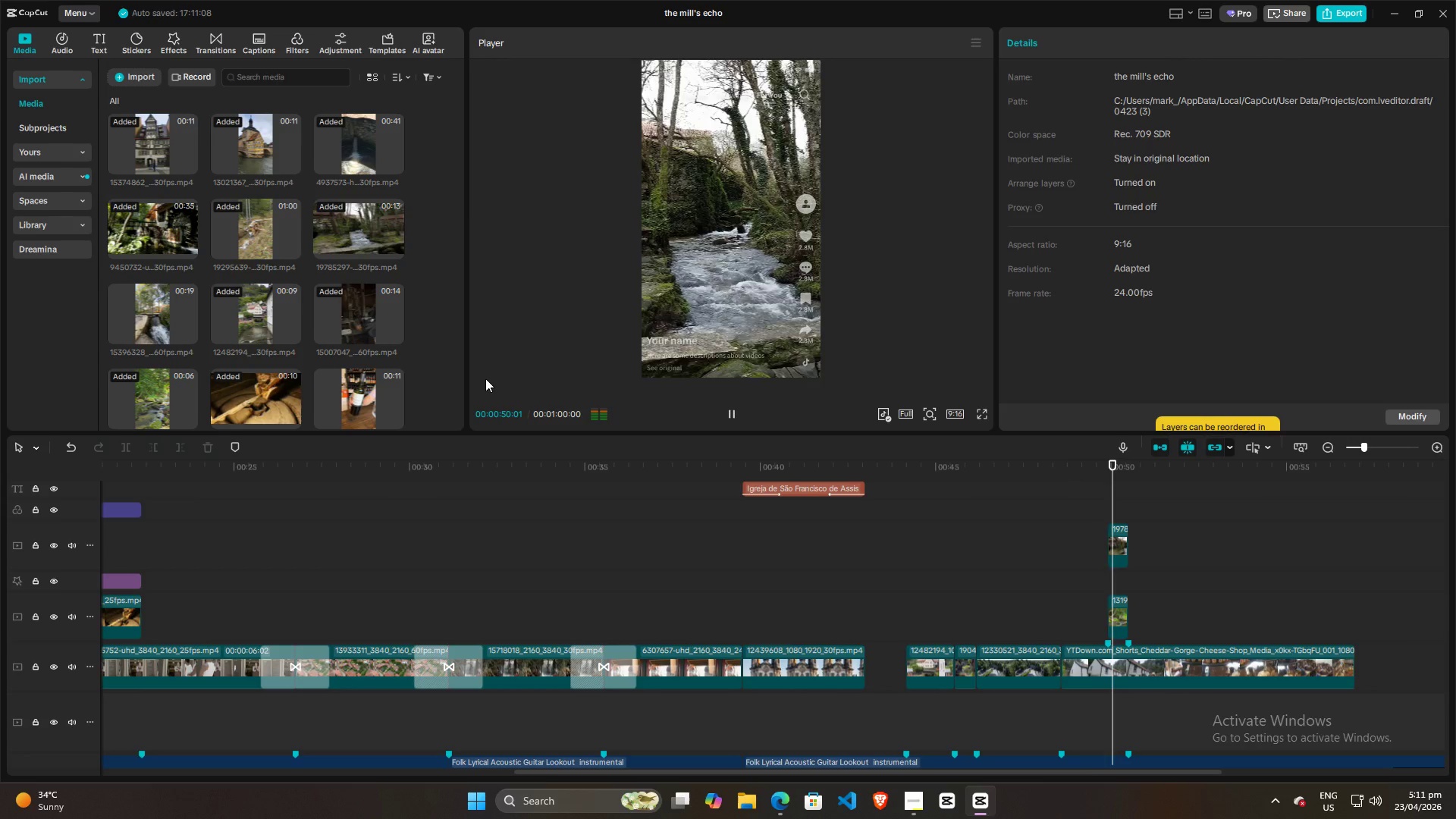 
key(Space)
 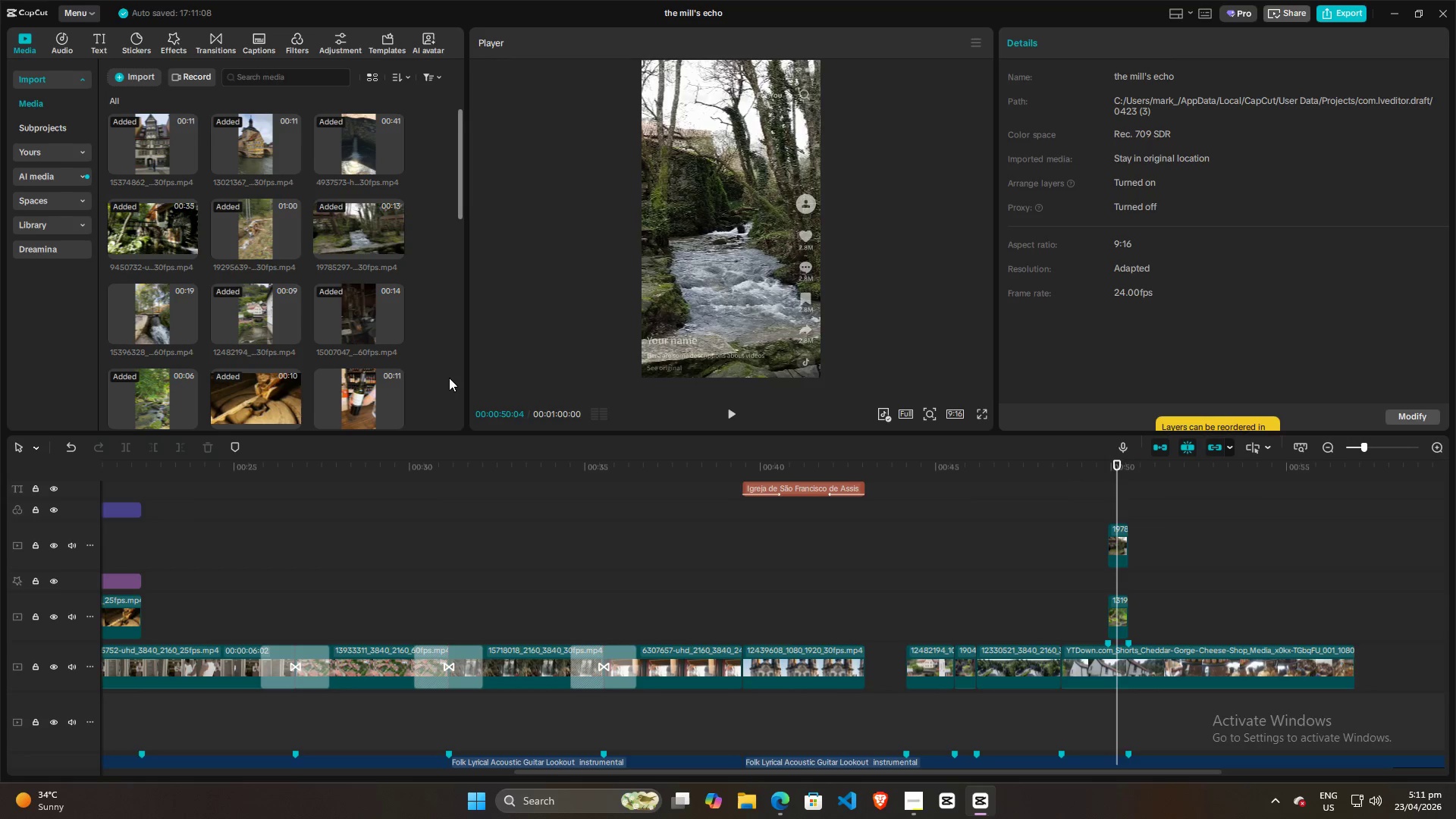 
key(Space)
 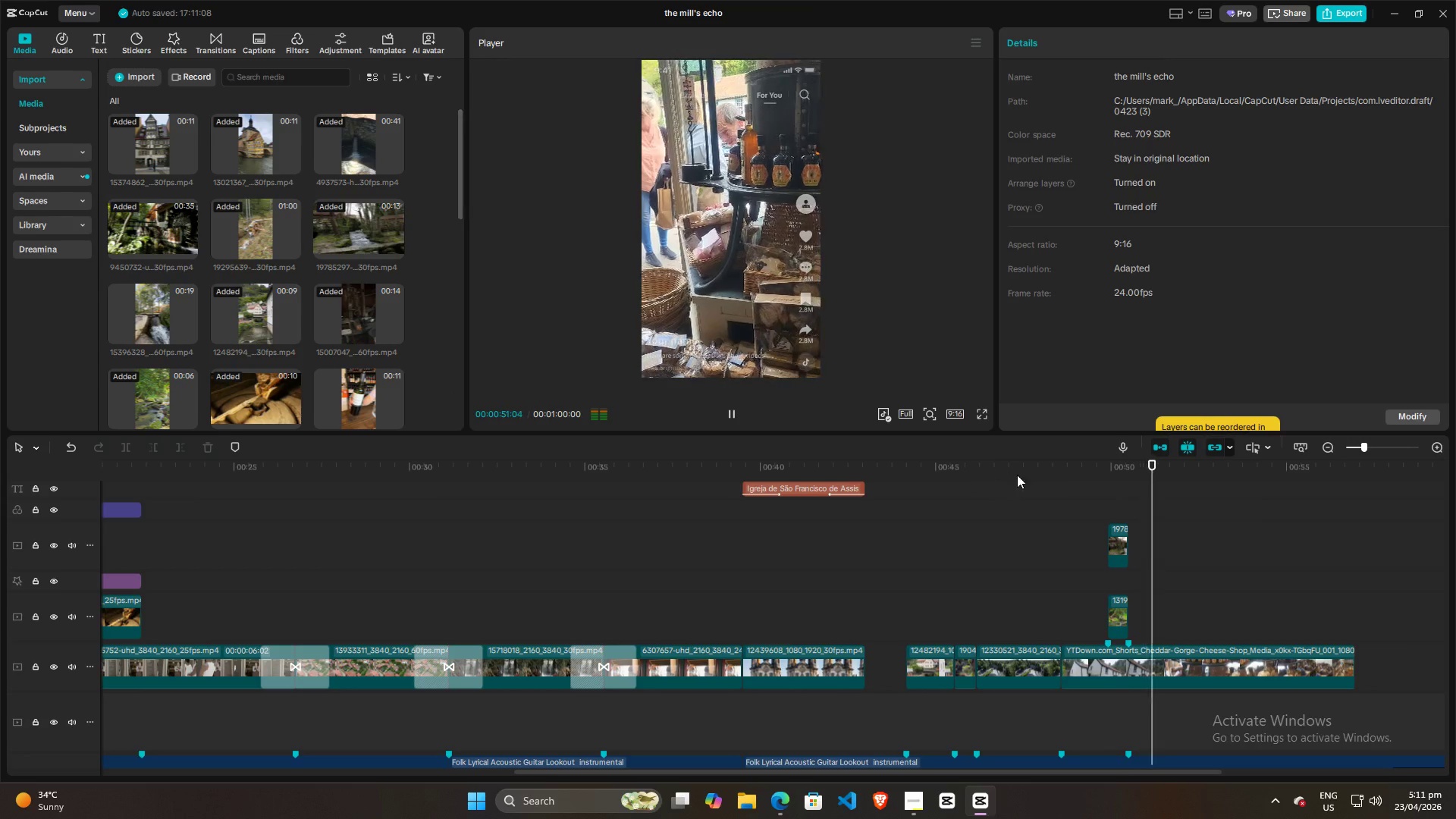 
key(Space)
 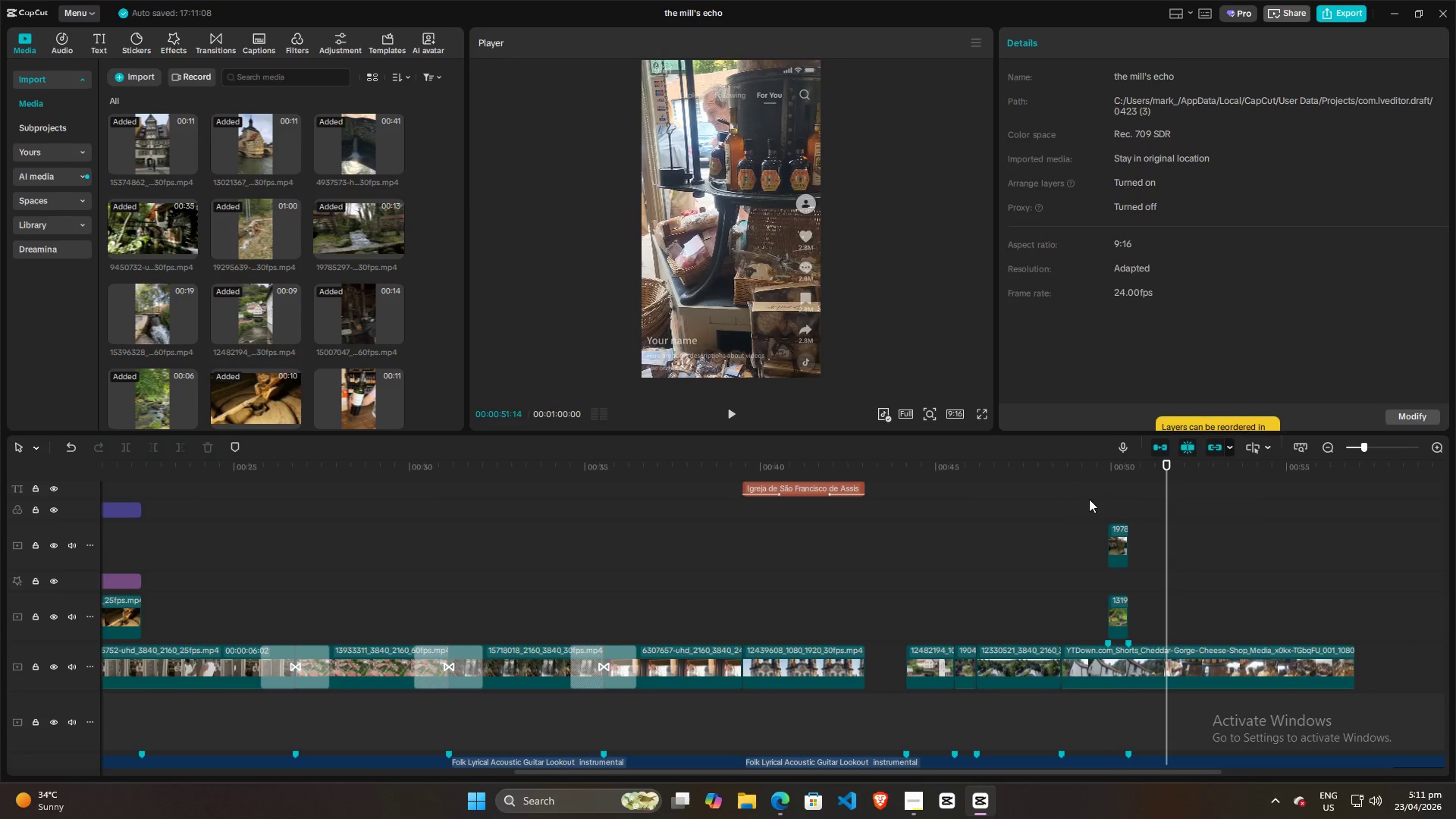 
left_click([1096, 504])
 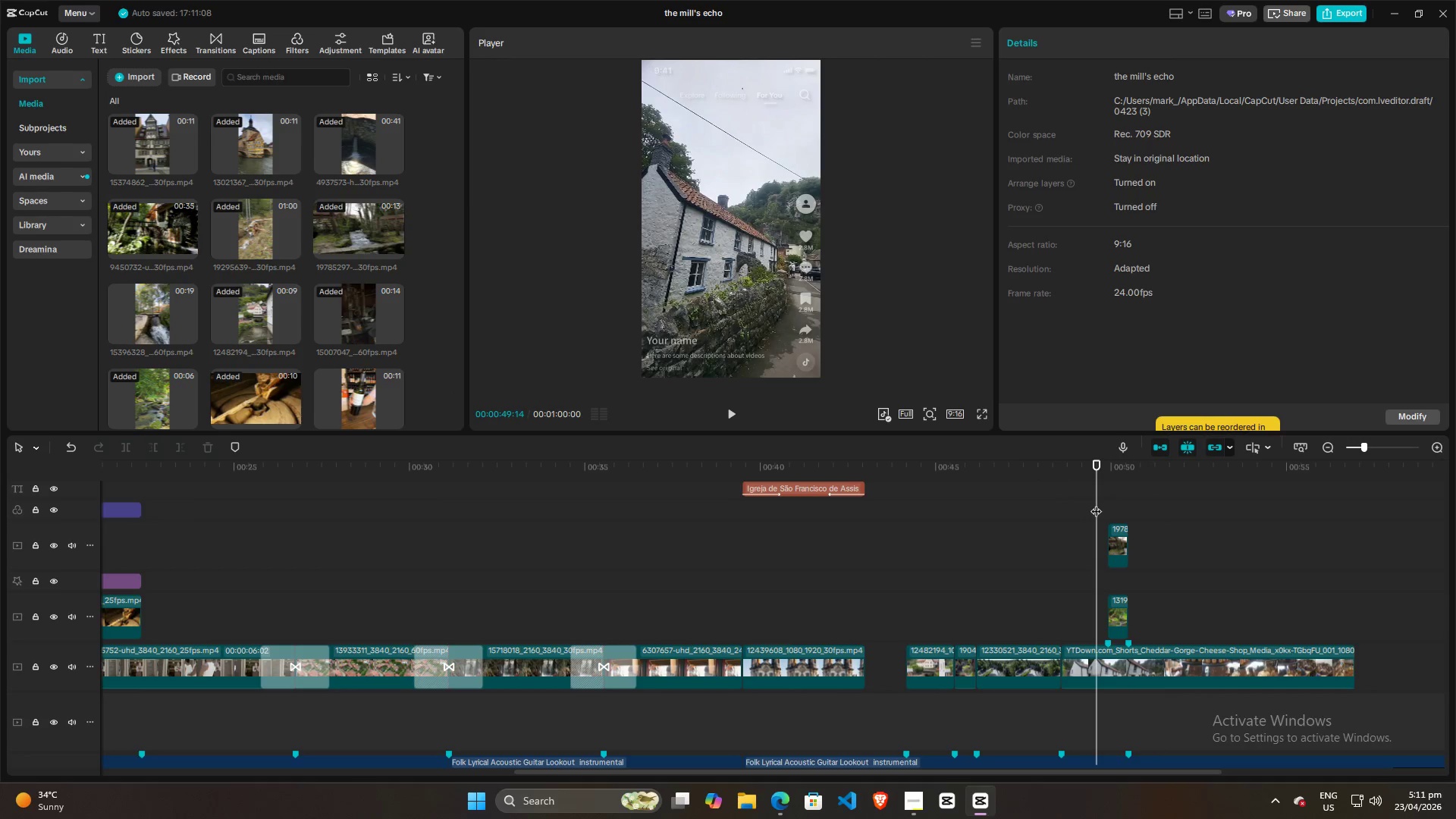 
key(Space)
 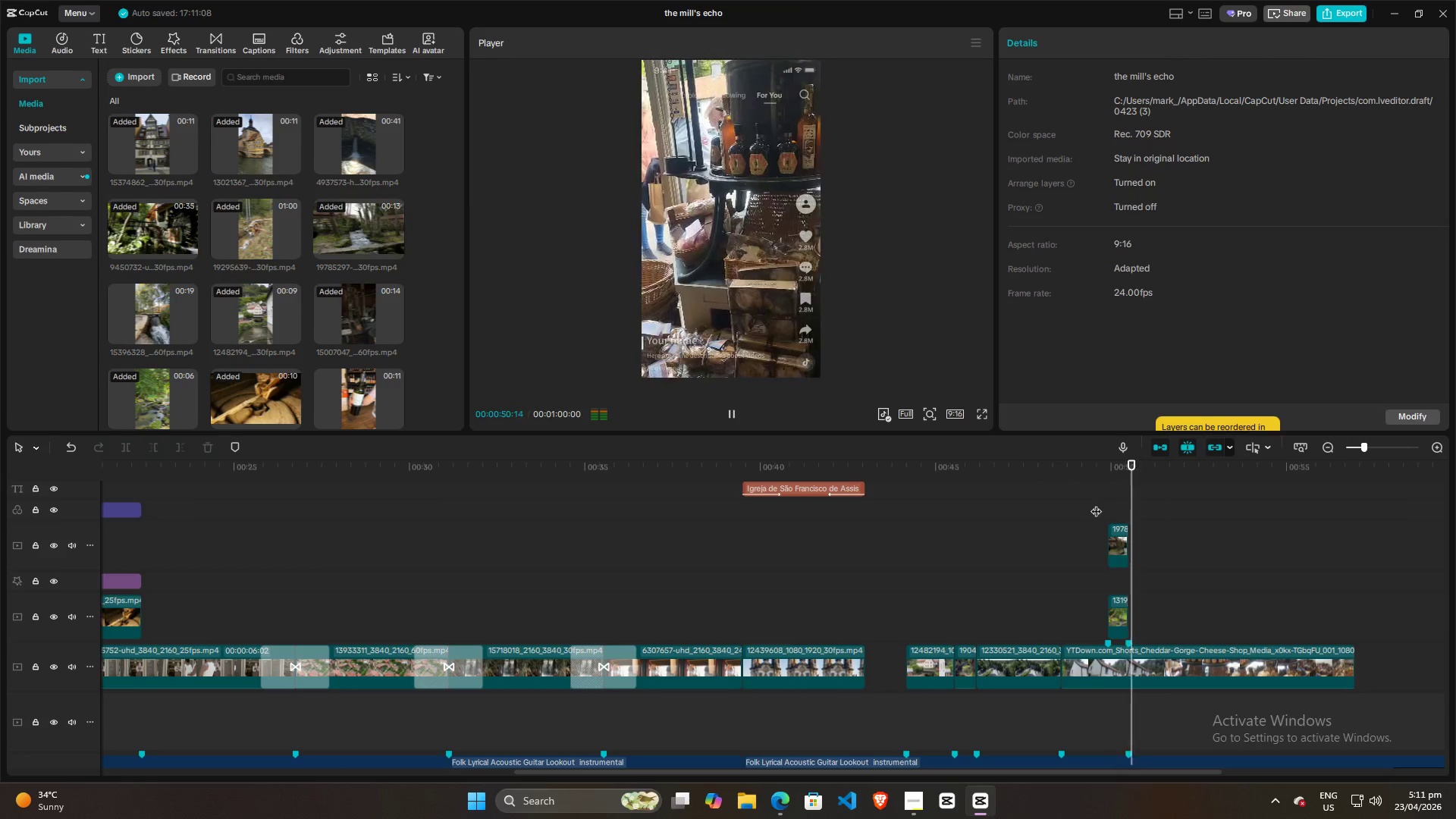 
key(Space)
 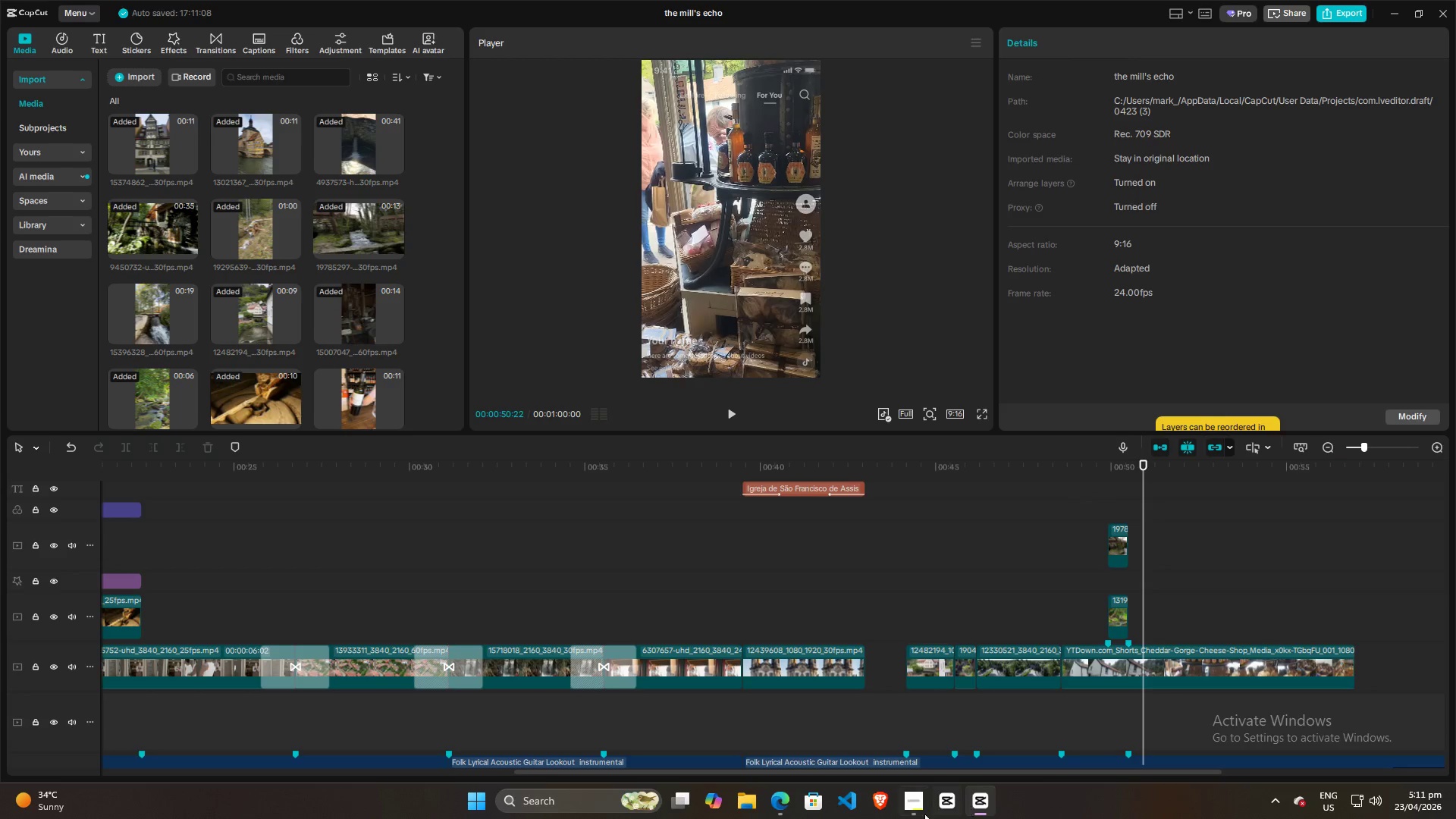 
mouse_move([915, 797])
 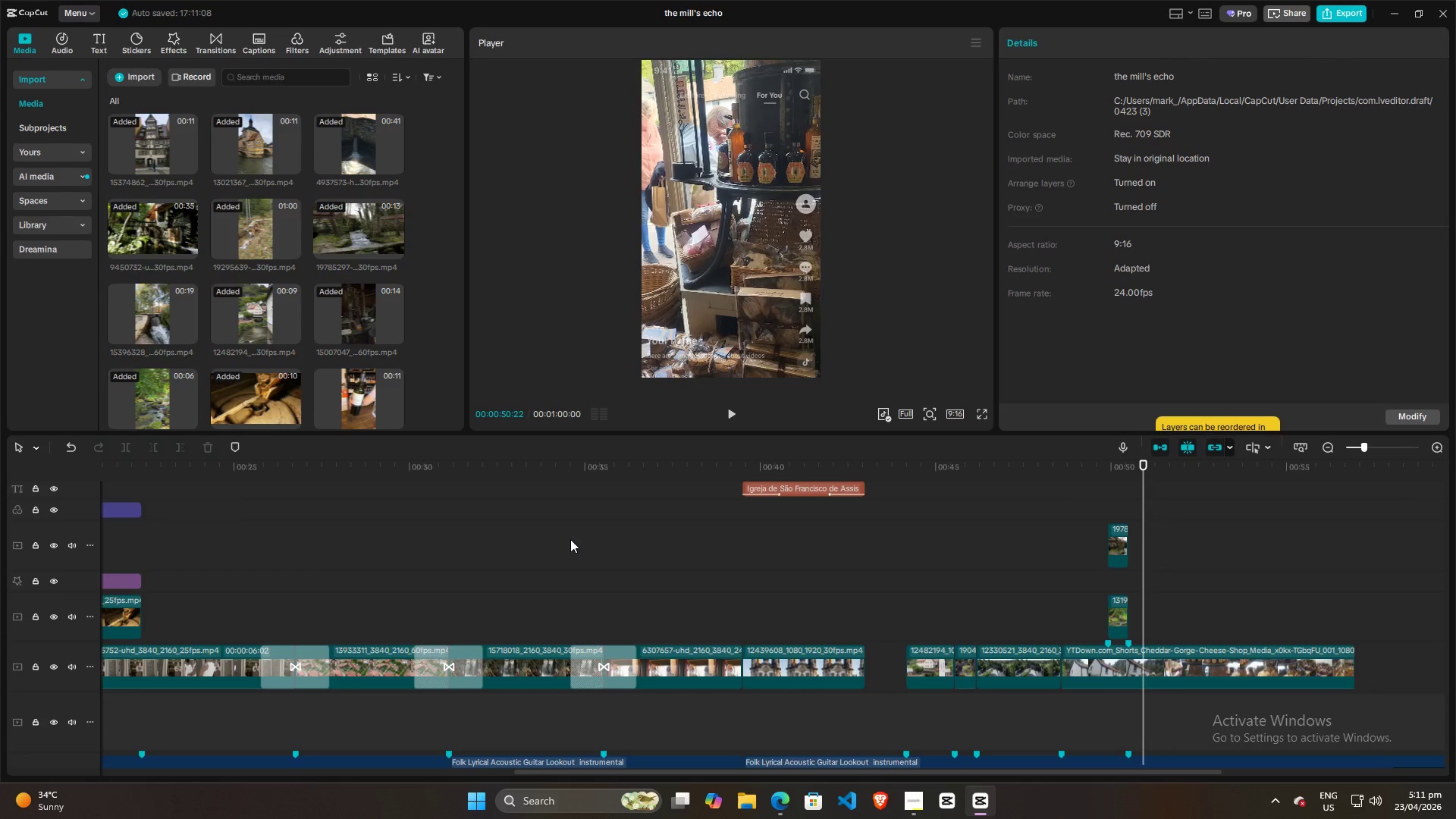 
left_click([635, 590])
 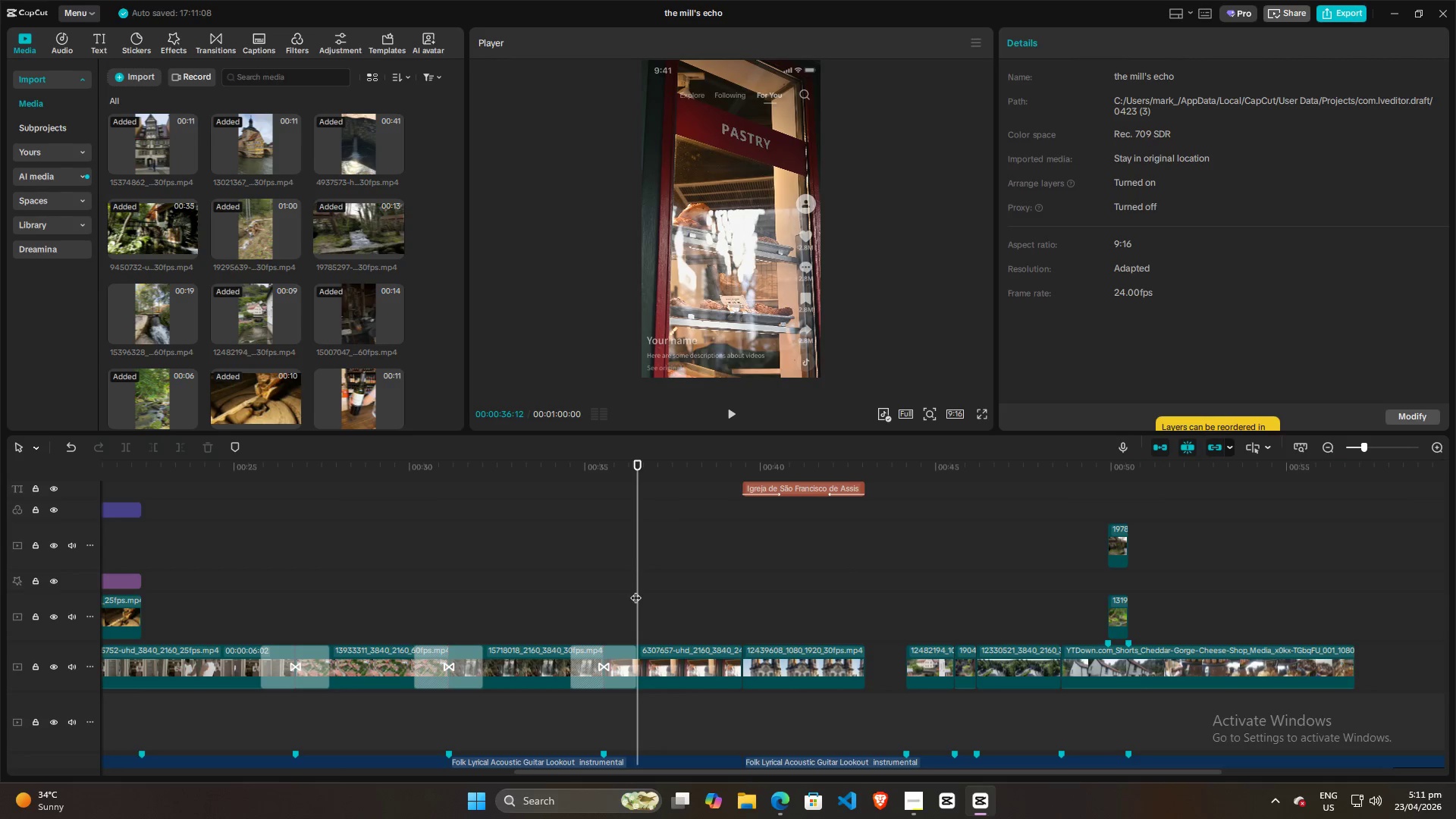 
hold_key(key=ControlLeft, duration=0.72)
 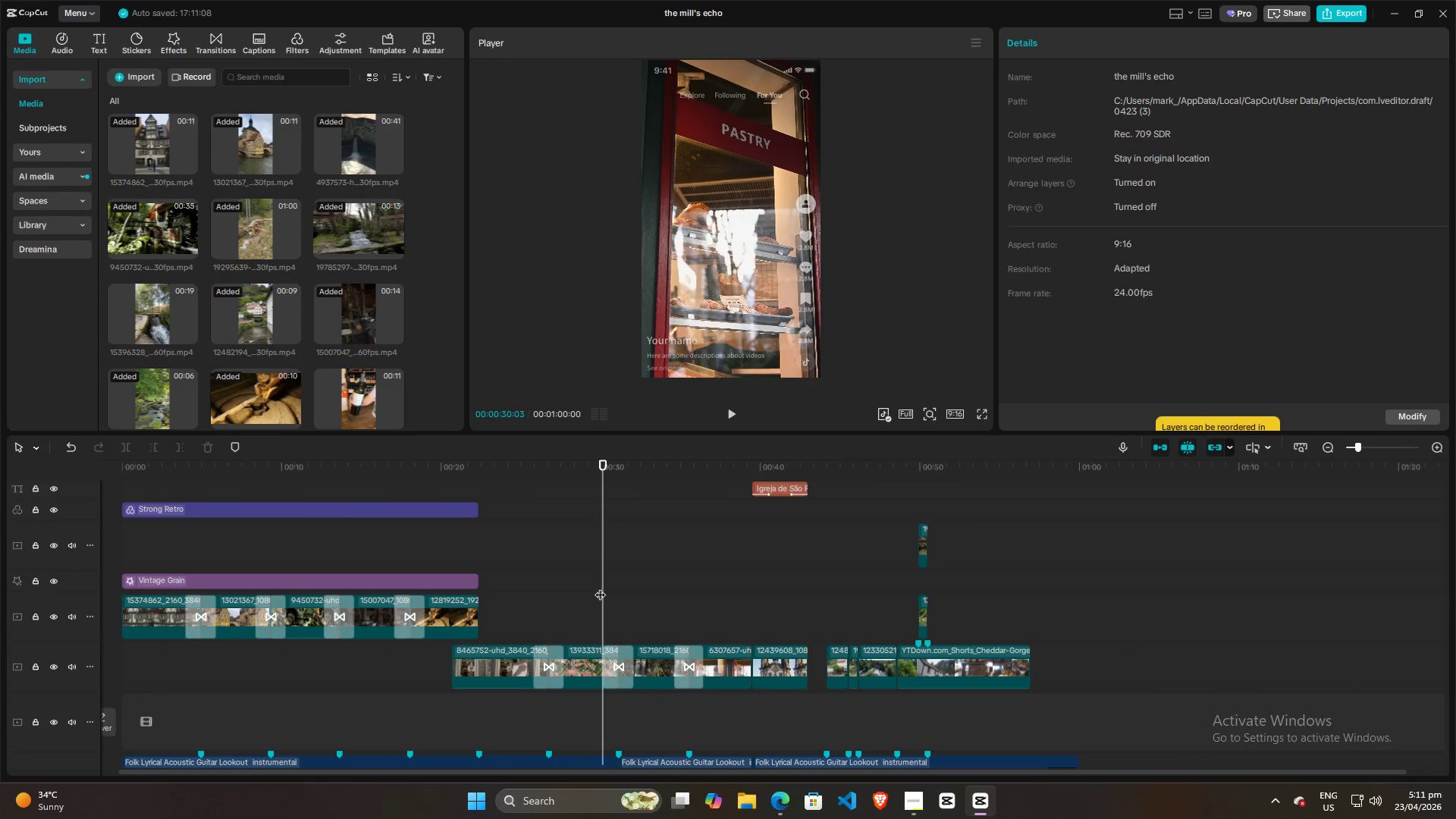 
left_click([600, 587])
 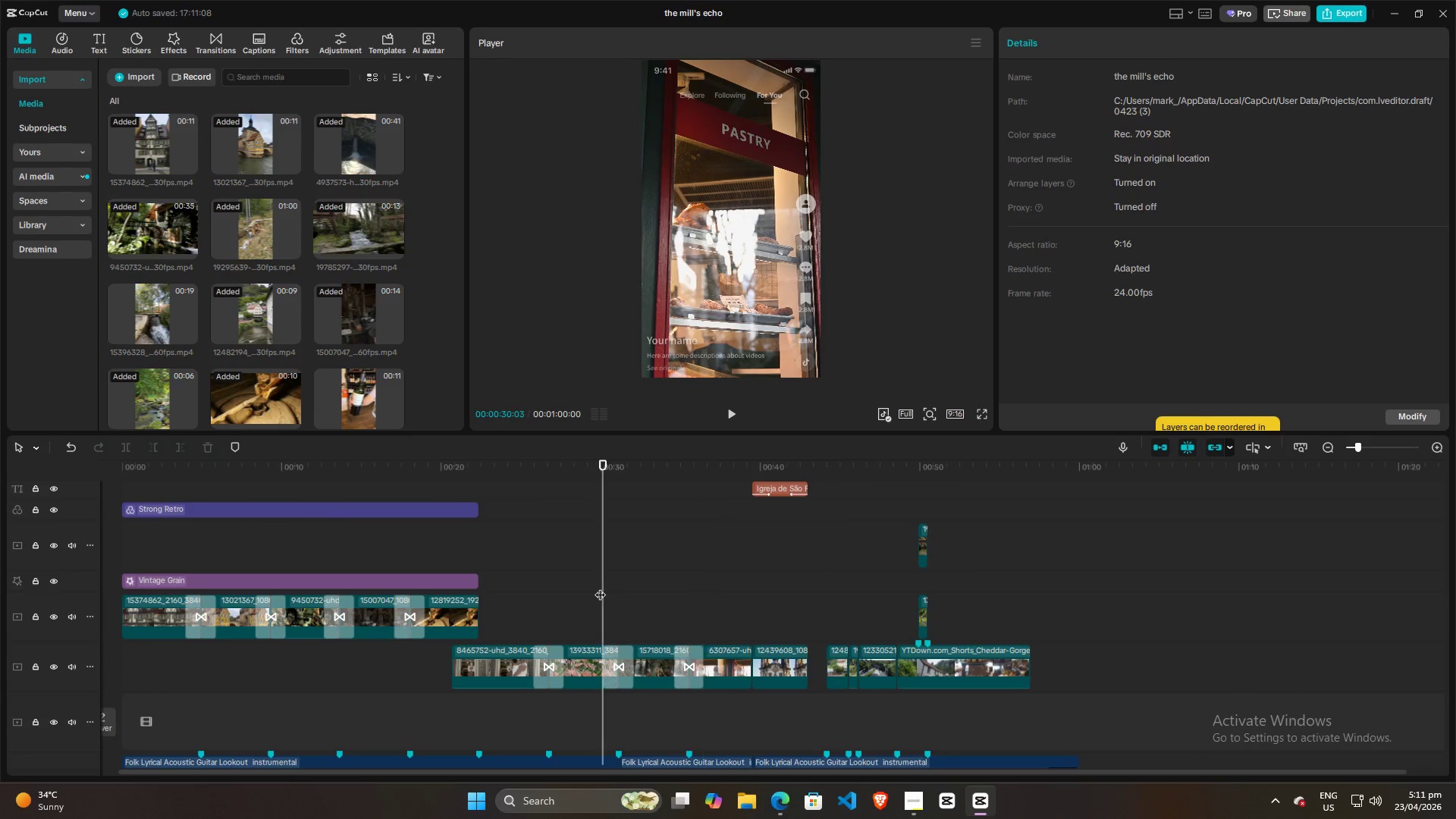 
scroll: coordinate [635, 590], scroll_direction: down, amount: 9.0
 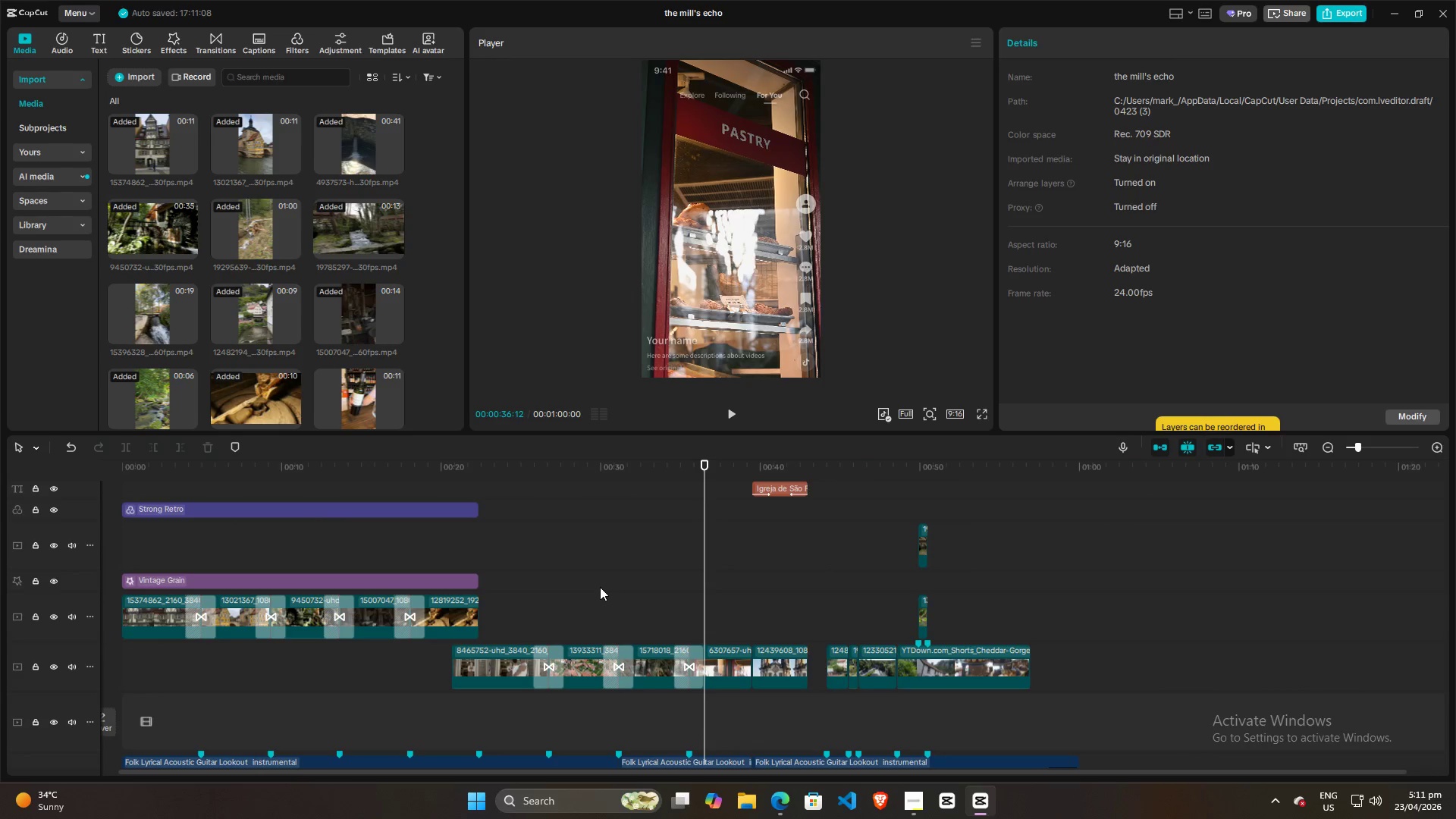 
key(Space)
 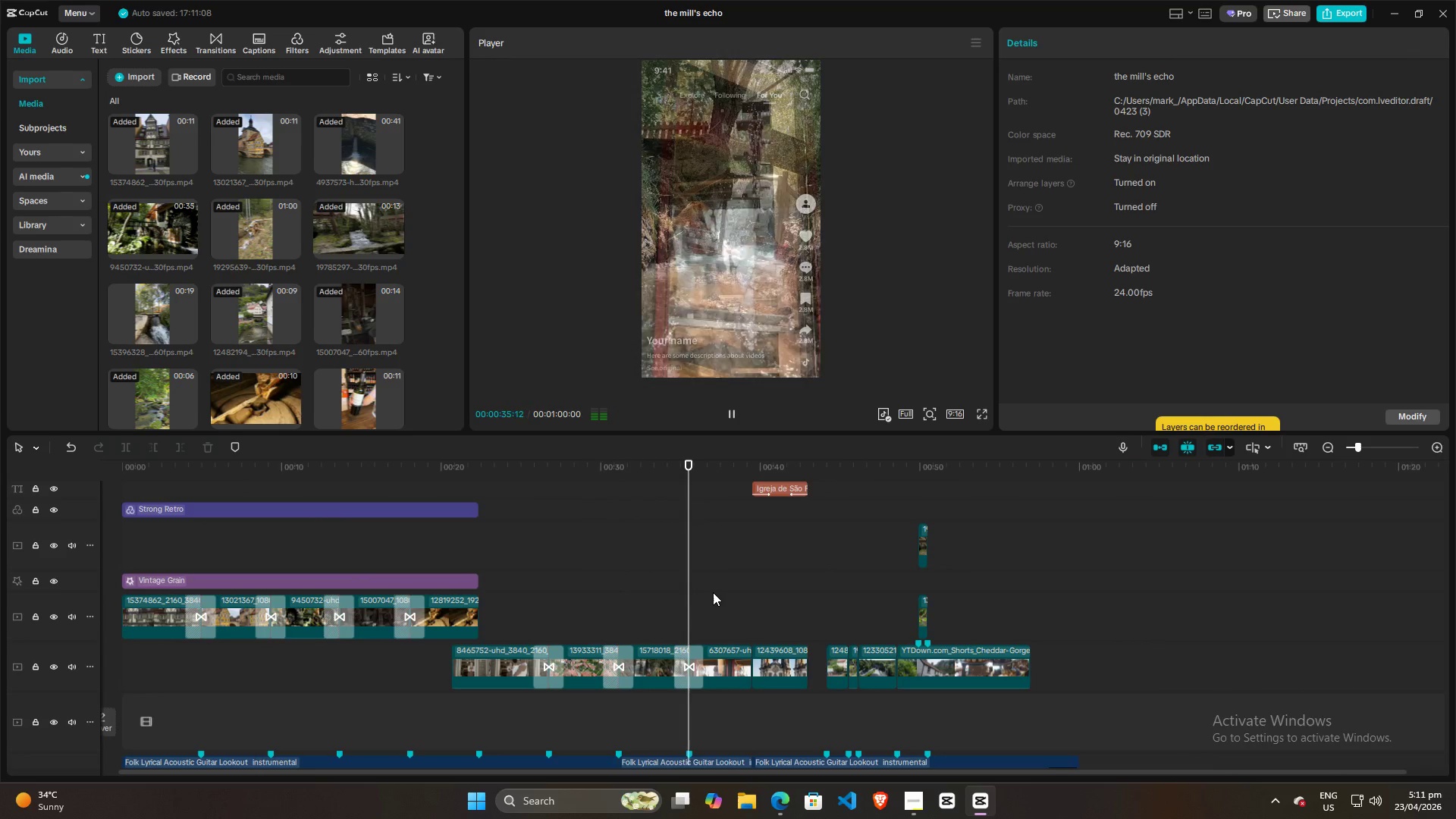 
wait(10.81)
 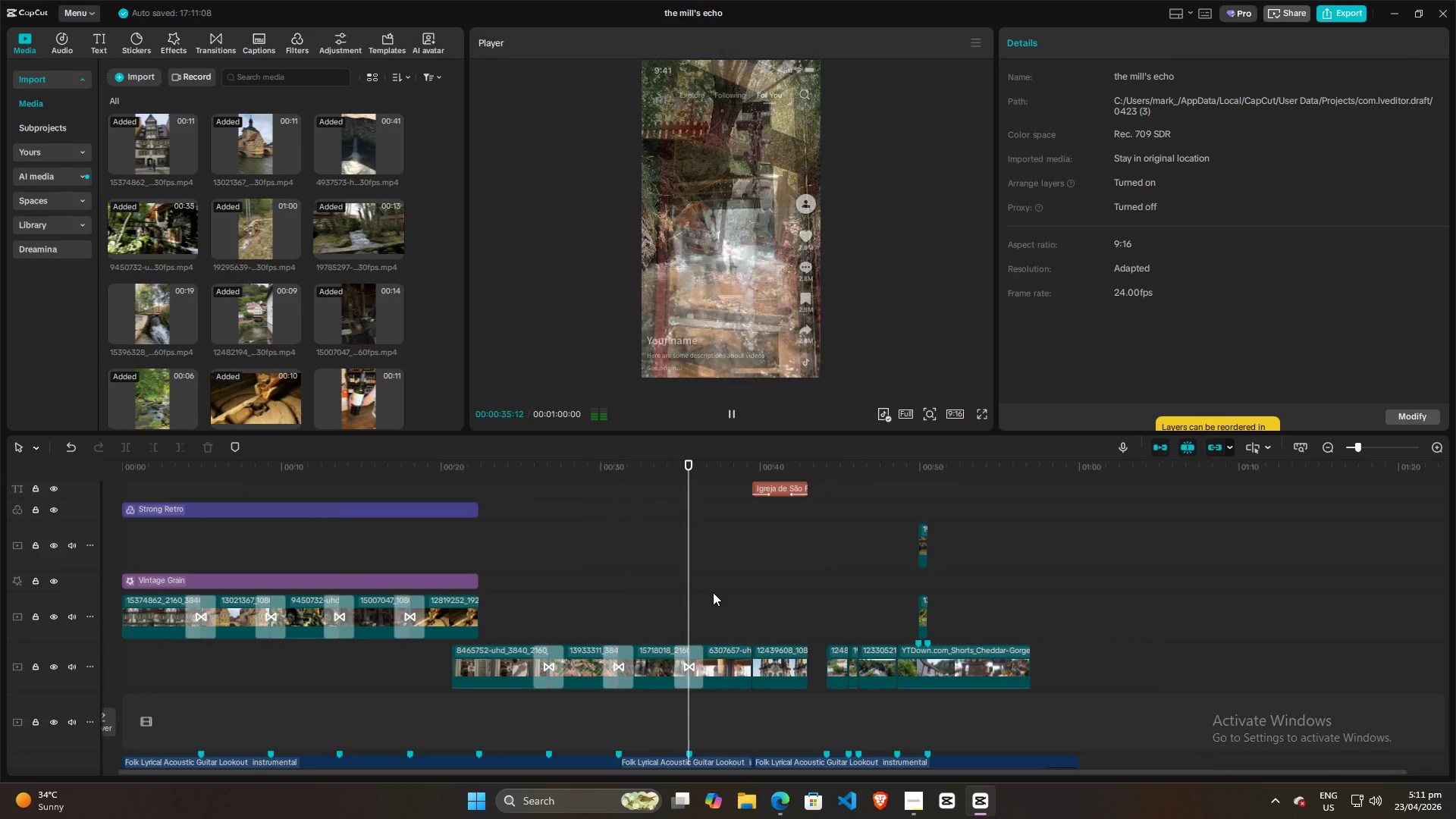 
key(Space)
 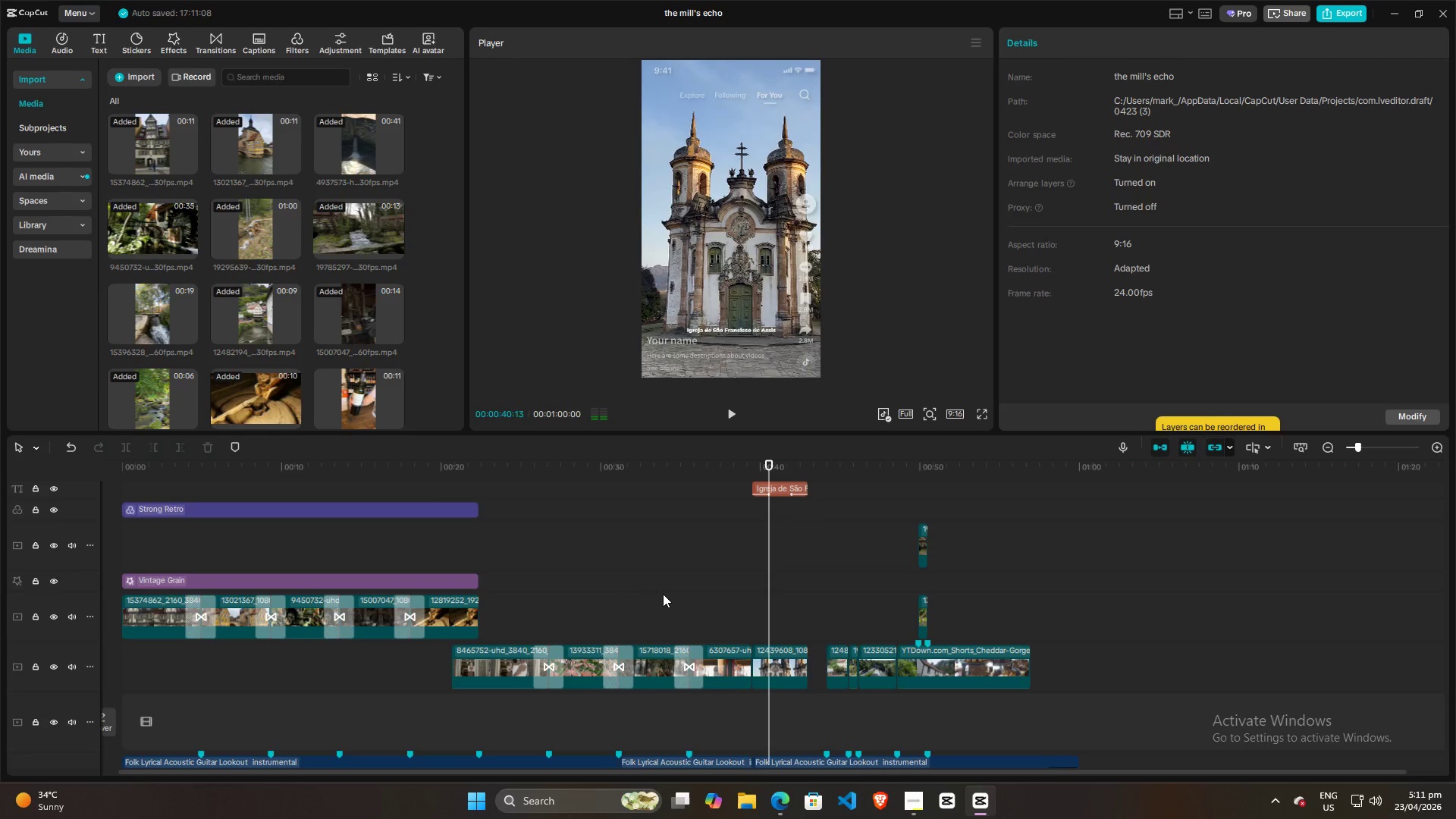 
hold_key(key=ControlLeft, duration=0.55)
scroll: coordinate [661, 595], scroll_direction: up, amount: 4.0
 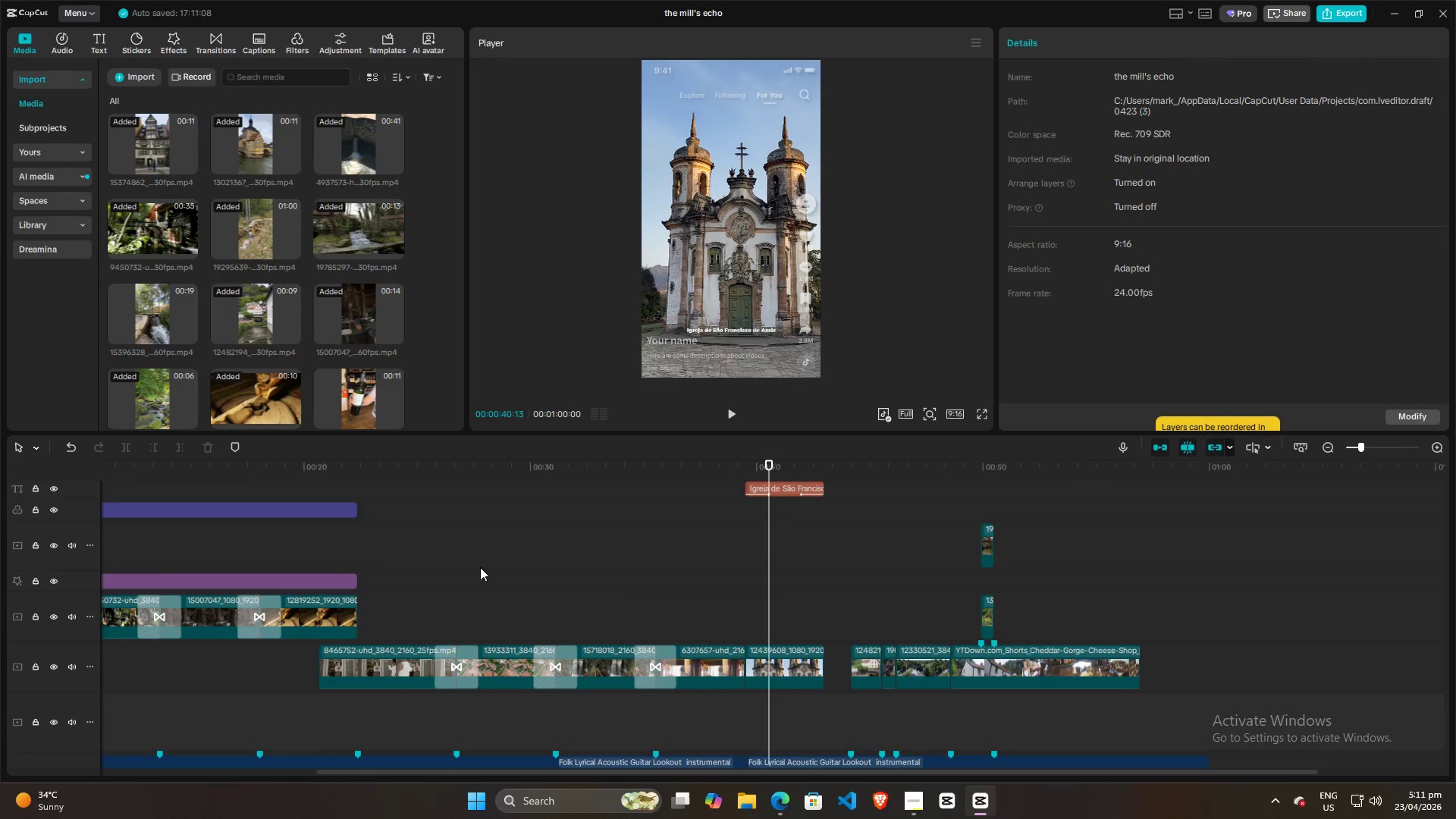 
left_click([435, 566])
 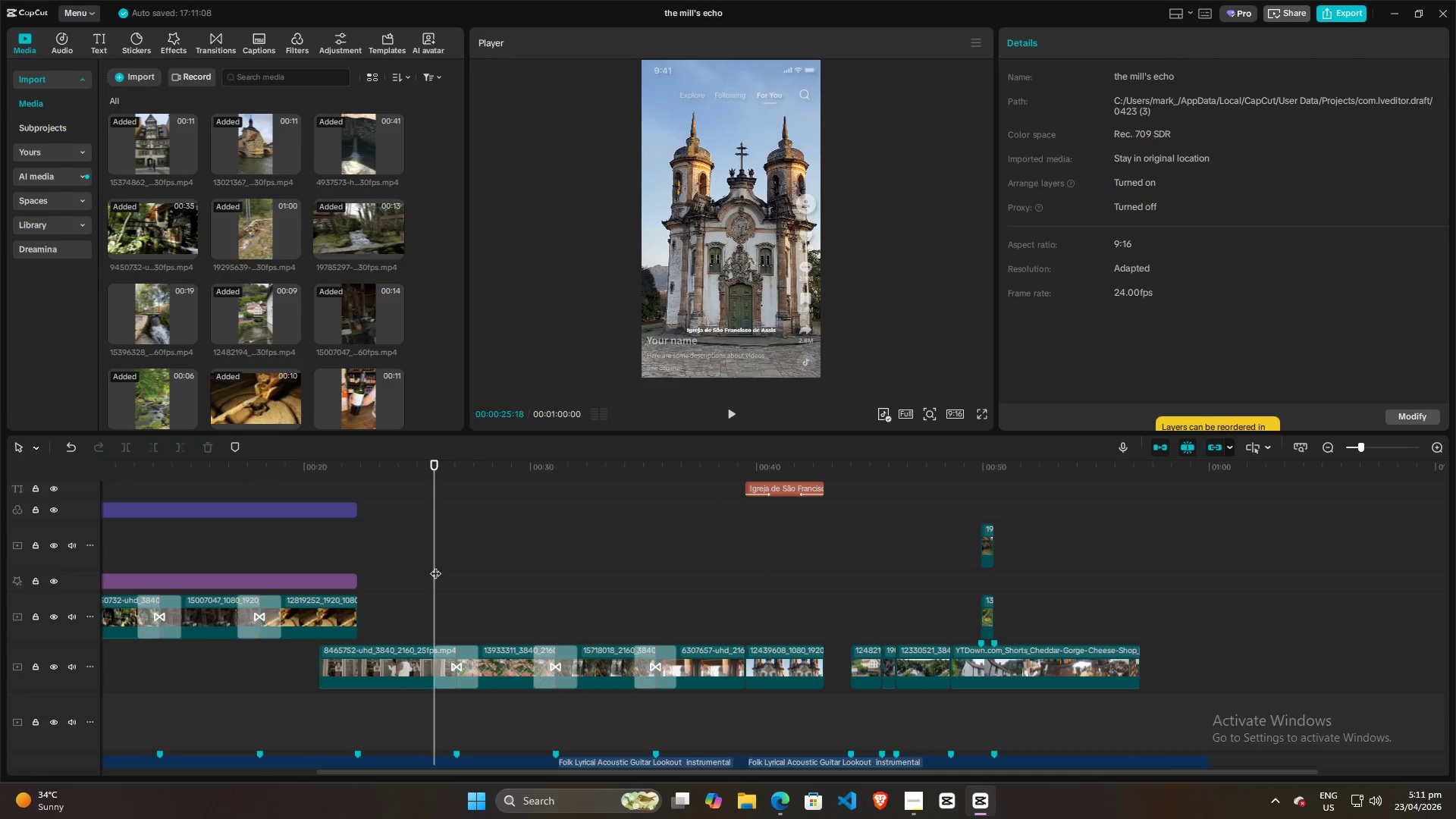 
key(Space)
 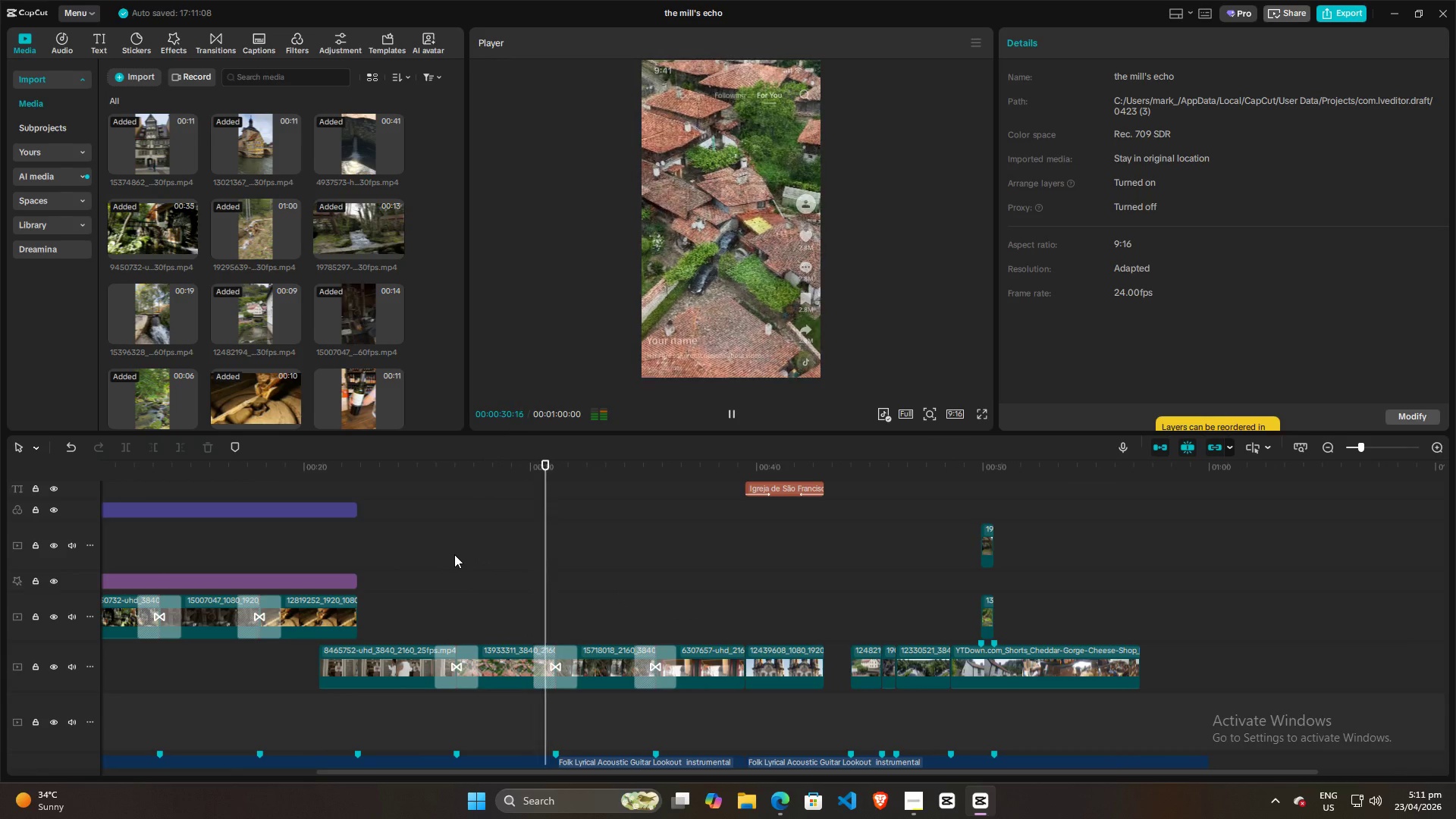 
wait(6.75)
 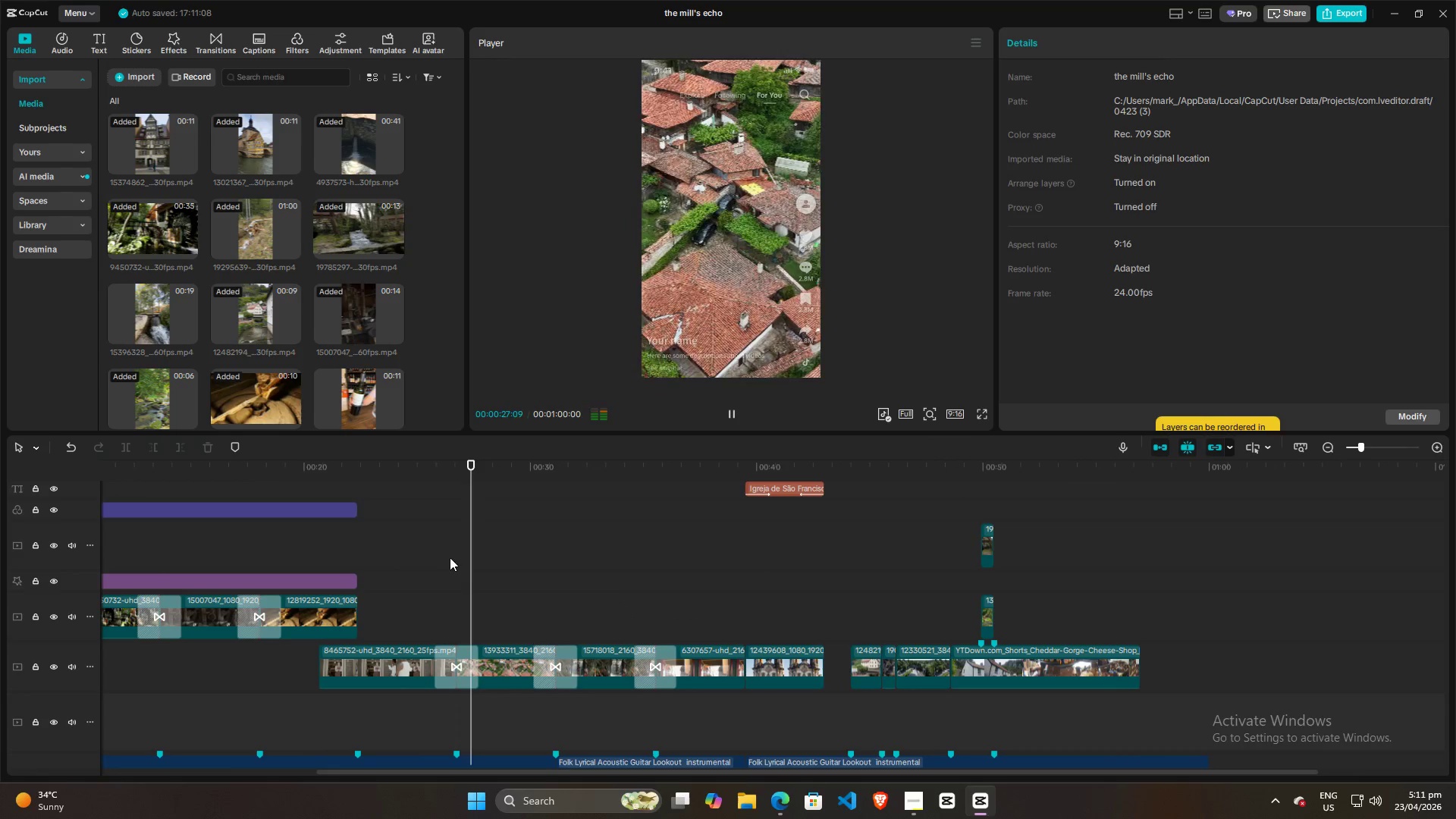 
key(Space)
 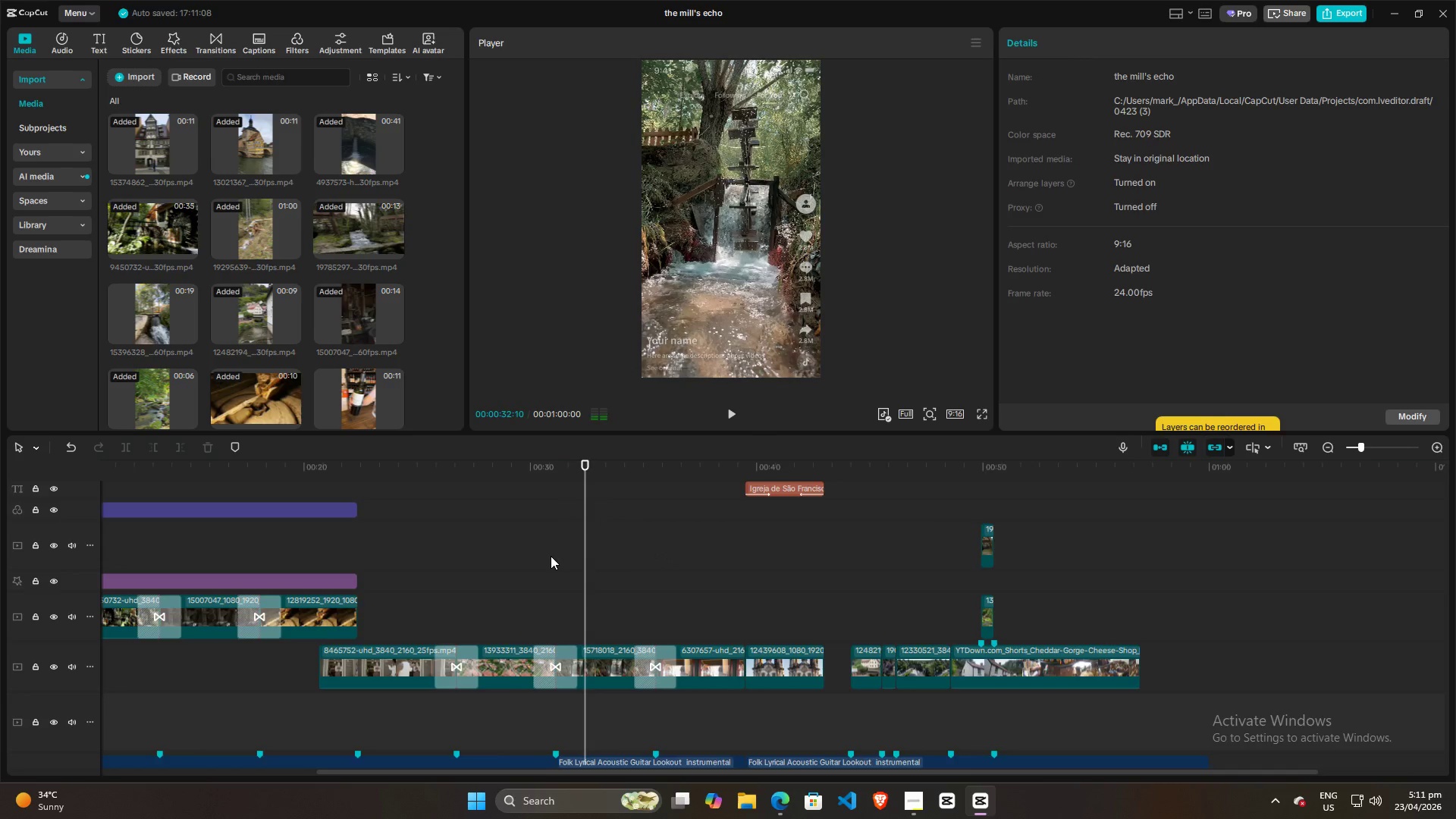 
hold_key(key=ControlLeft, duration=0.62)
scroll: coordinate [551, 556], scroll_direction: down, amount: 3.0
 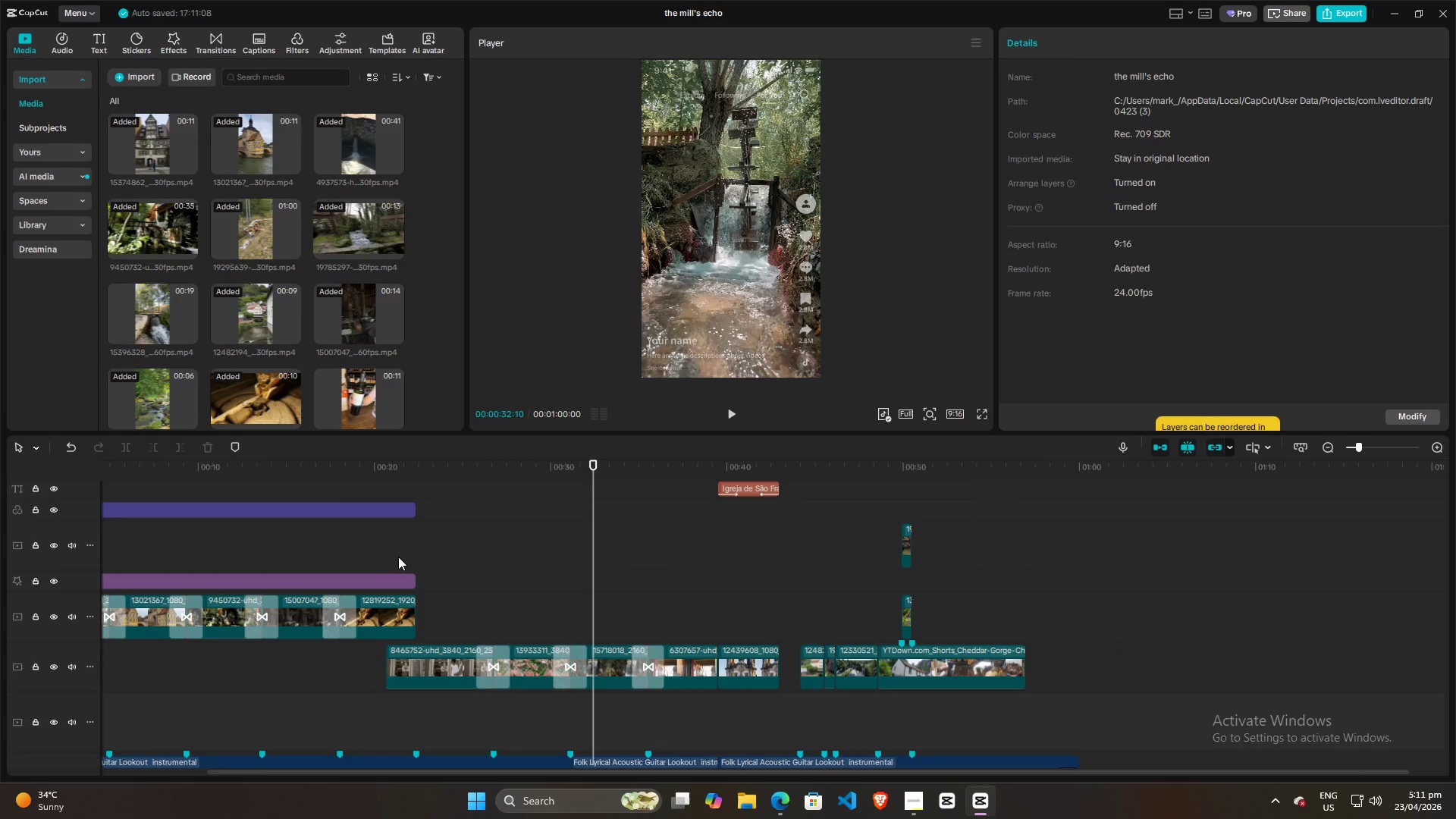 
left_click([381, 550])
 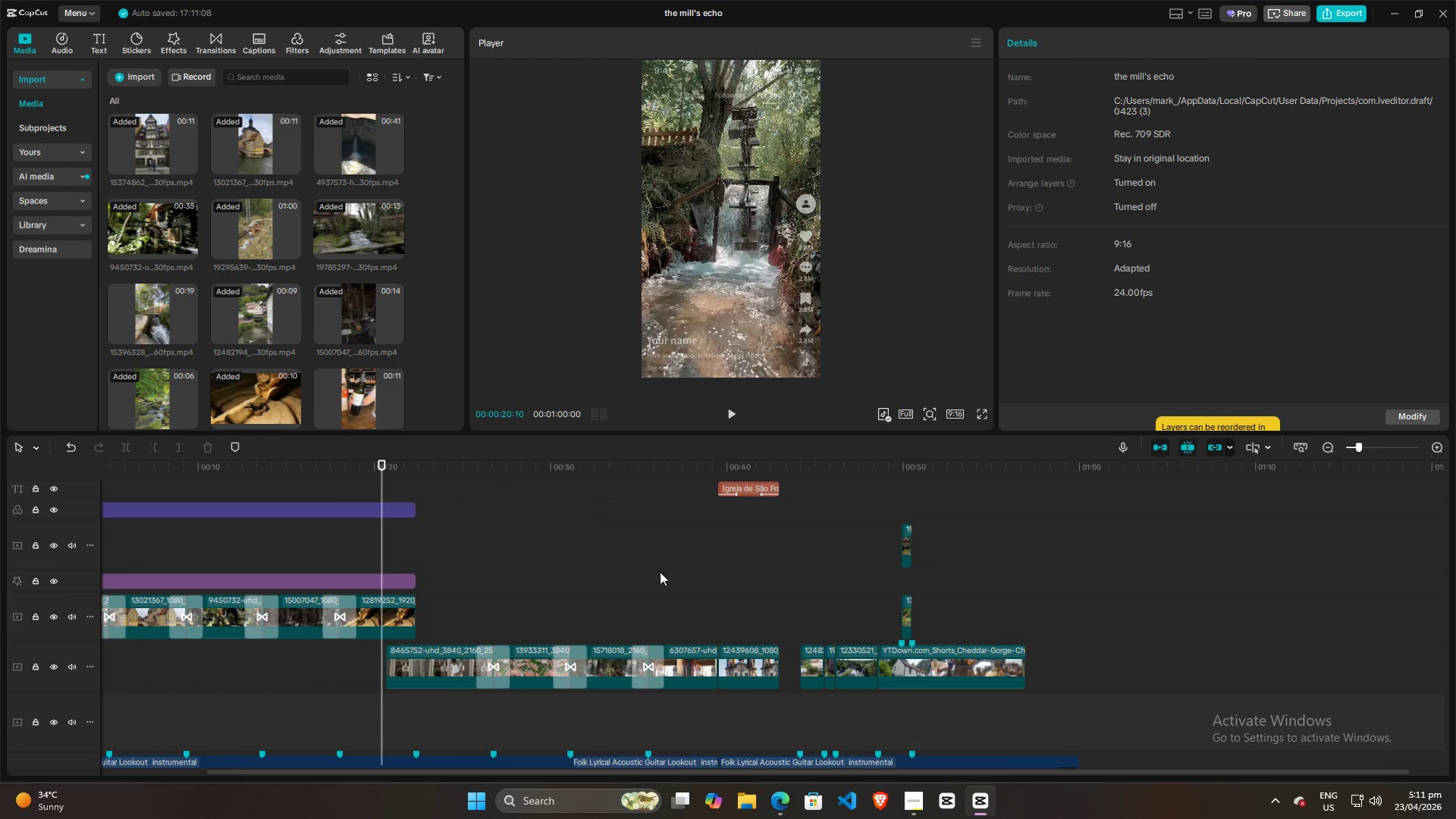 
hold_key(key=ControlLeft, duration=0.42)
scroll: coordinate [792, 566], scroll_direction: down, amount: 6.0
 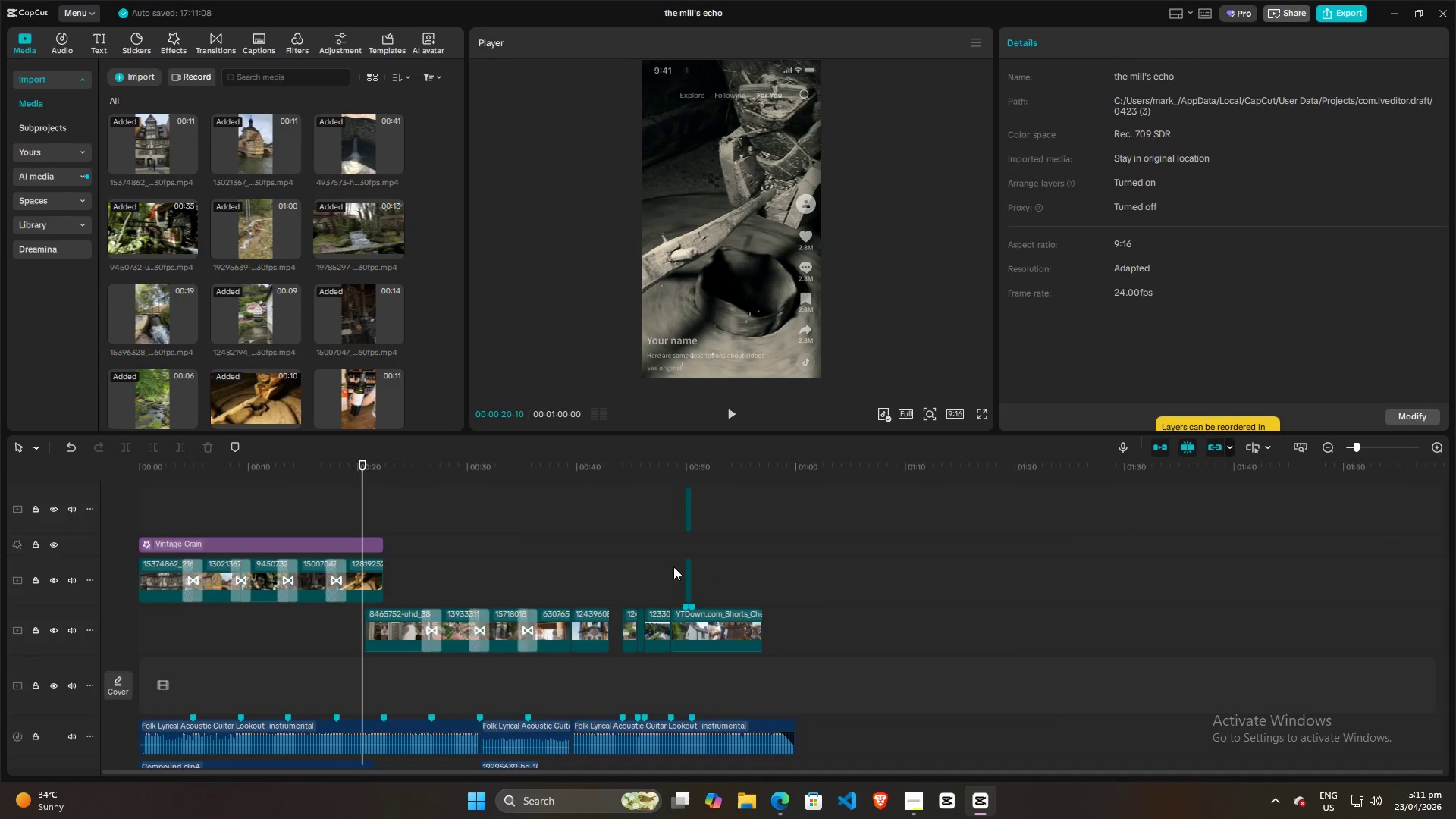 
scroll: coordinate [669, 564], scroll_direction: up, amount: 3.0
 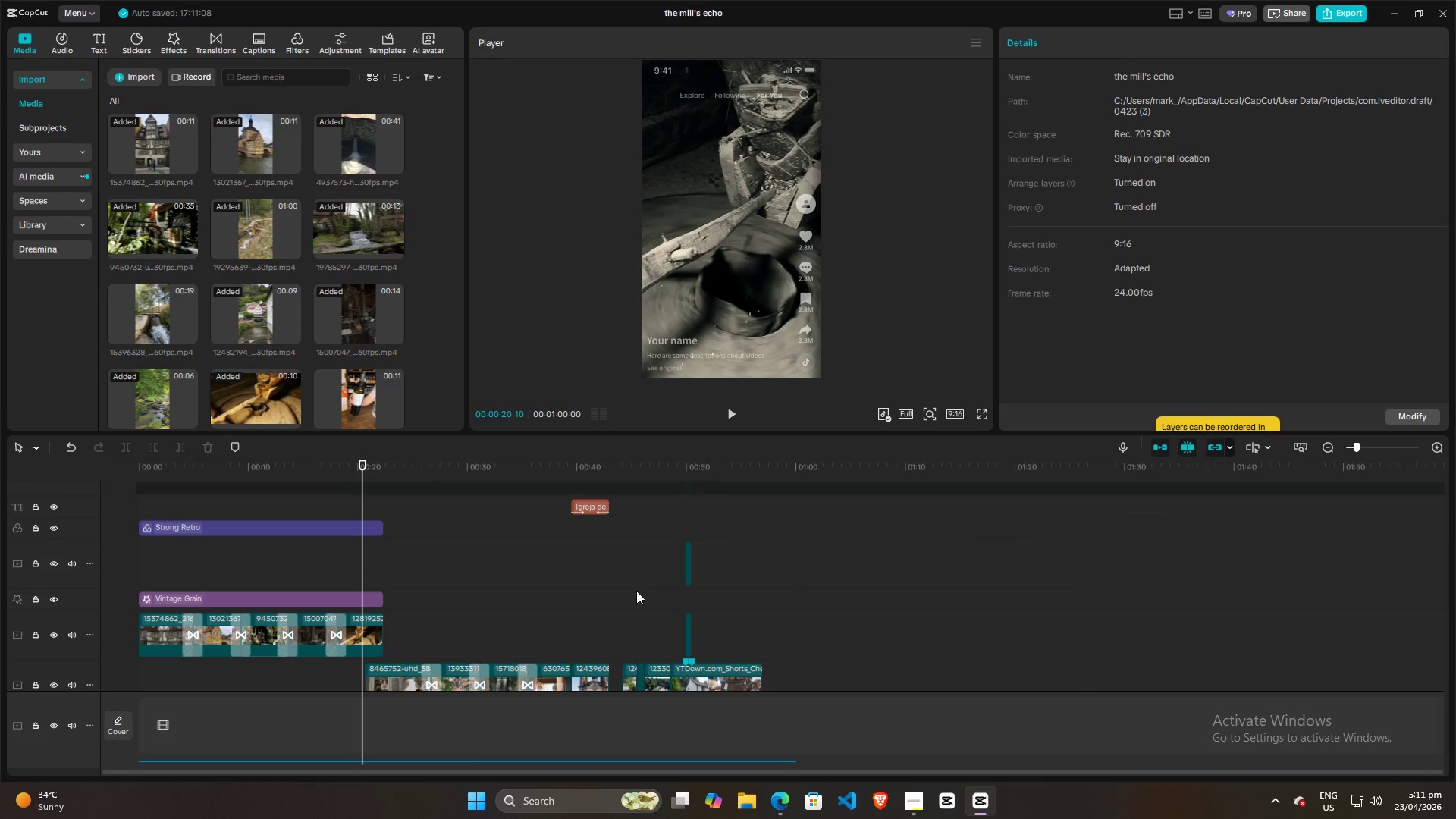 
scroll: coordinate [618, 592], scroll_direction: down, amount: 1.0
 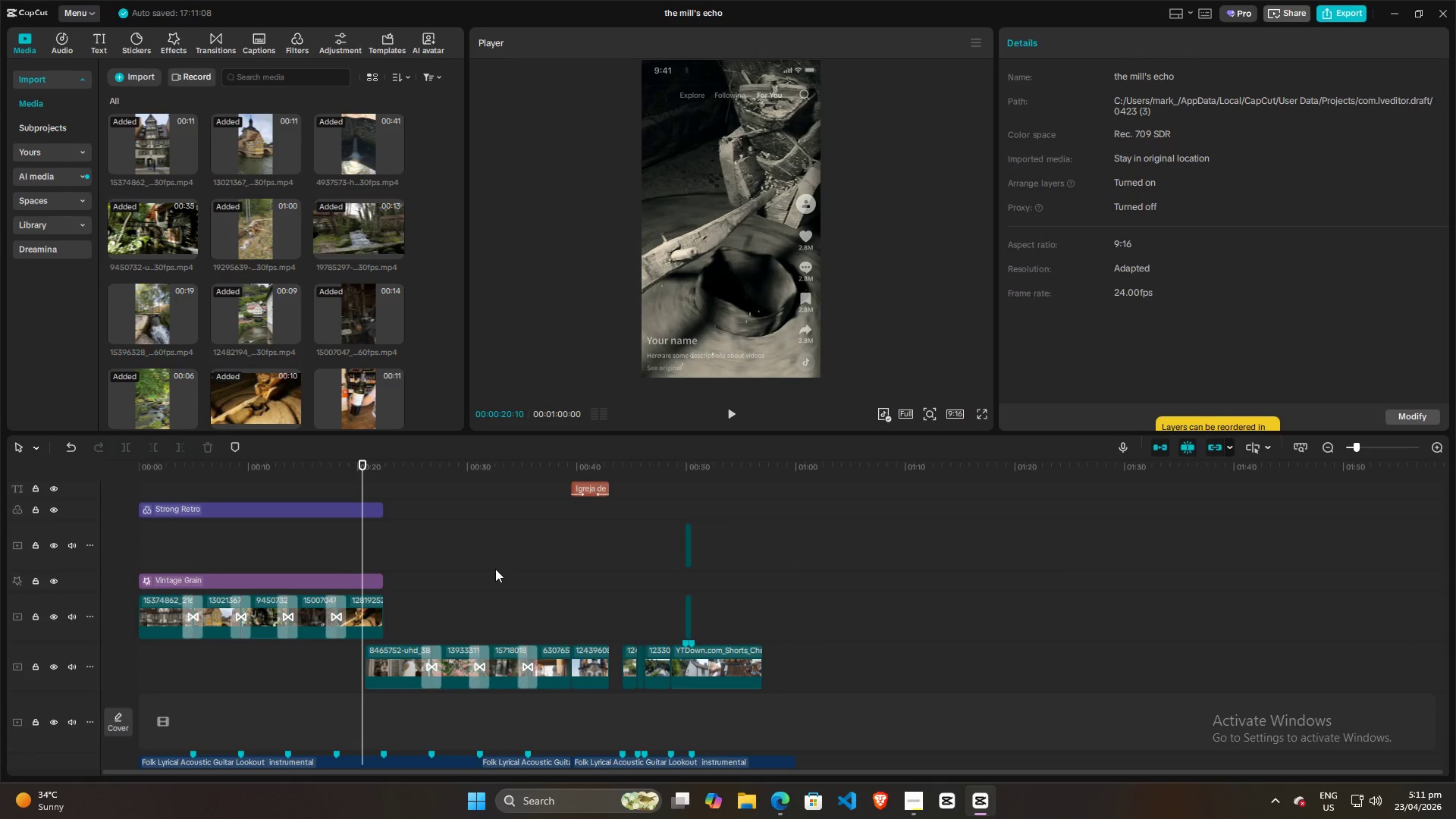 
hold_key(key=ControlLeft, duration=0.39)
scroll: coordinate [494, 569], scroll_direction: up, amount: 3.0
 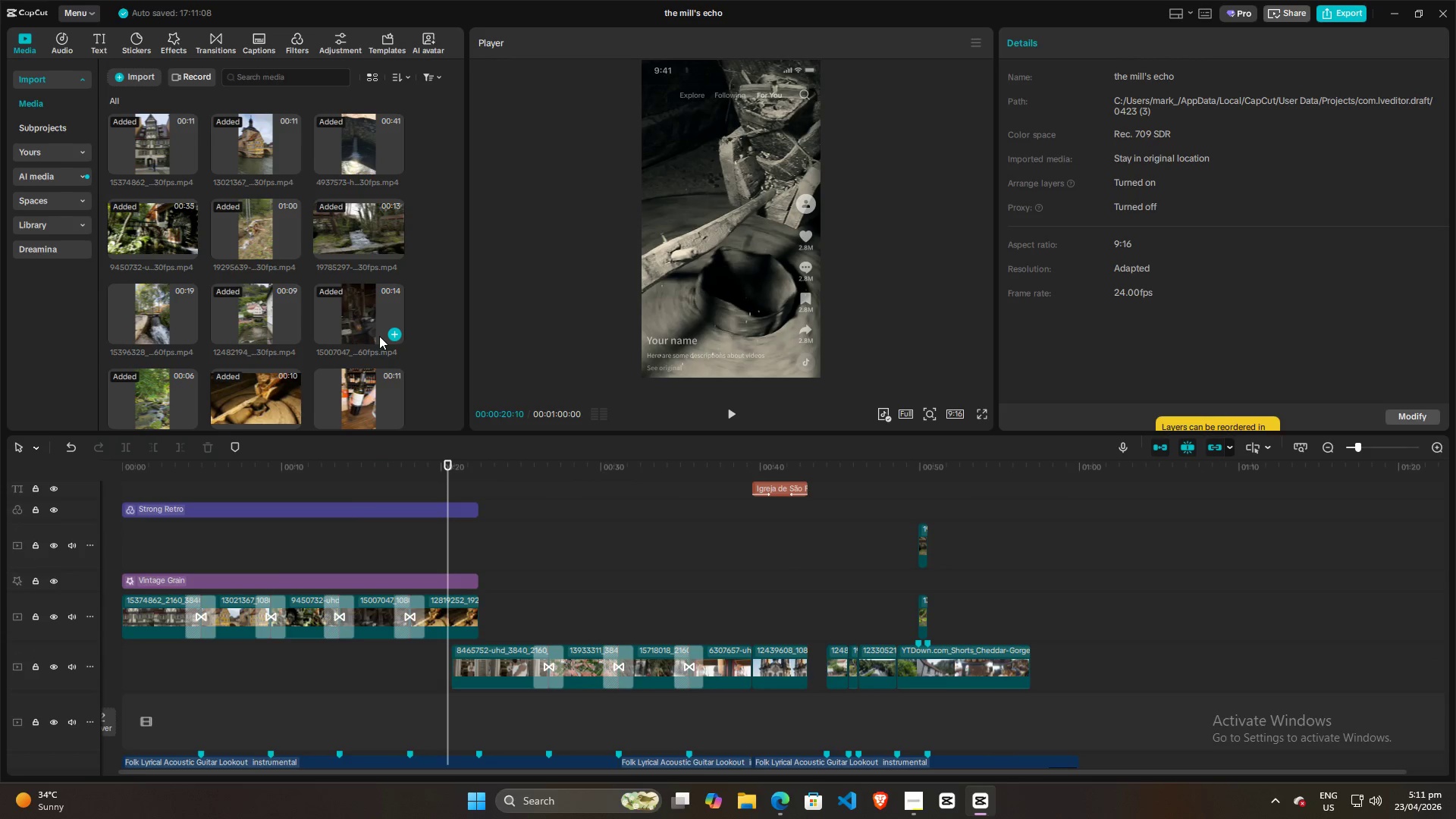 
scroll: coordinate [681, 568], scroll_direction: down, amount: 13.0
 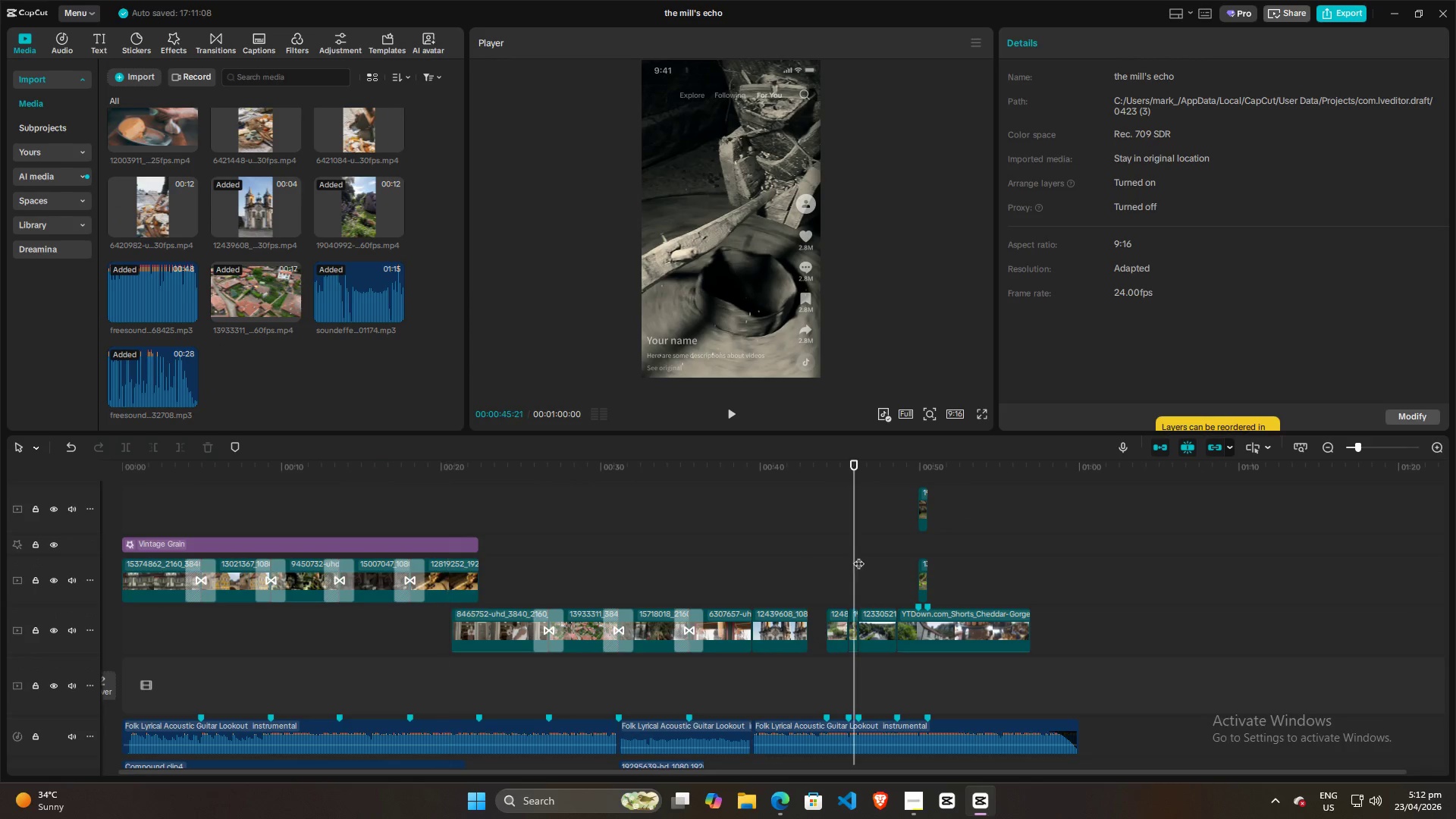 
double_click([871, 551])
 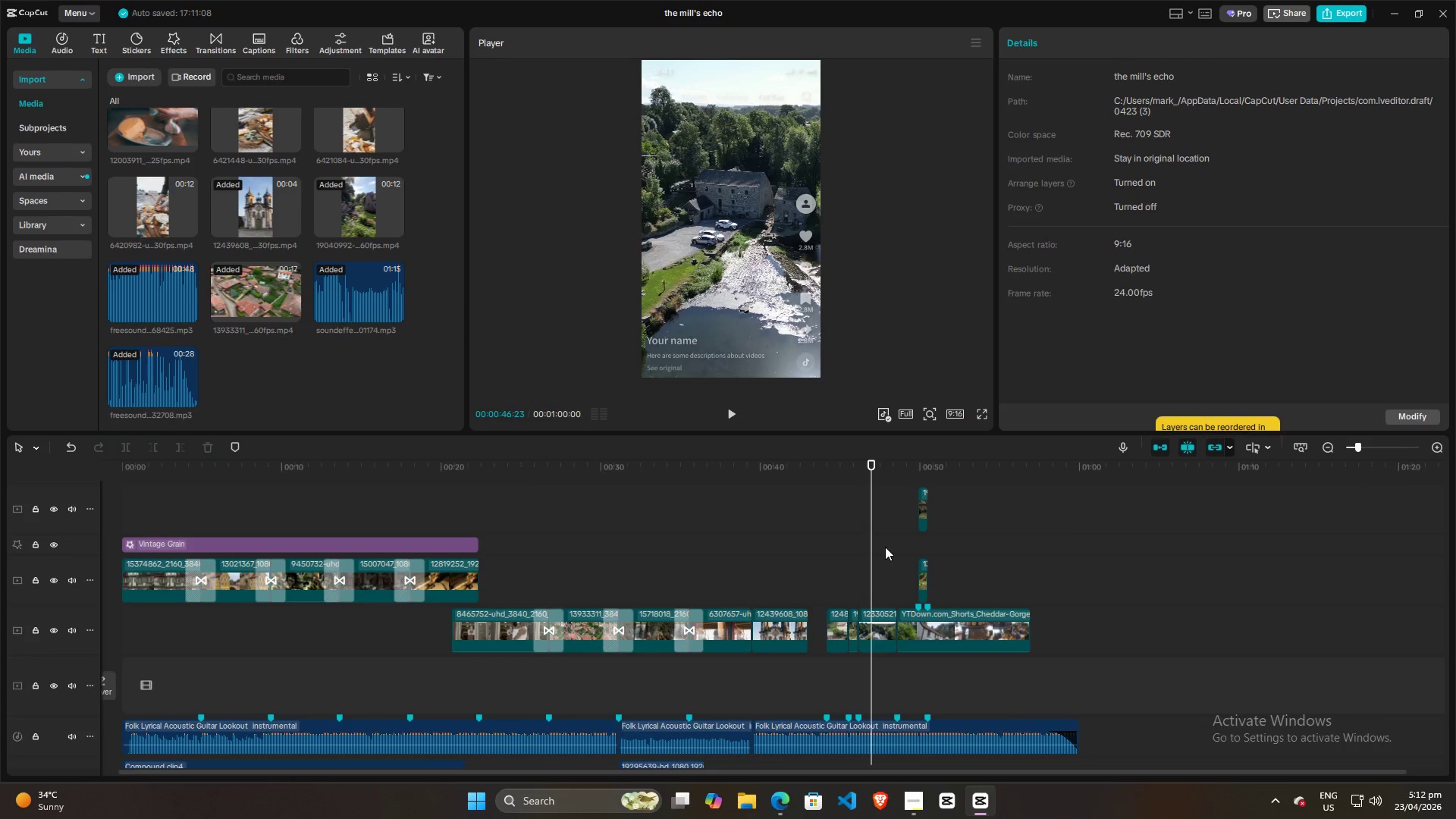 
key(Space)
 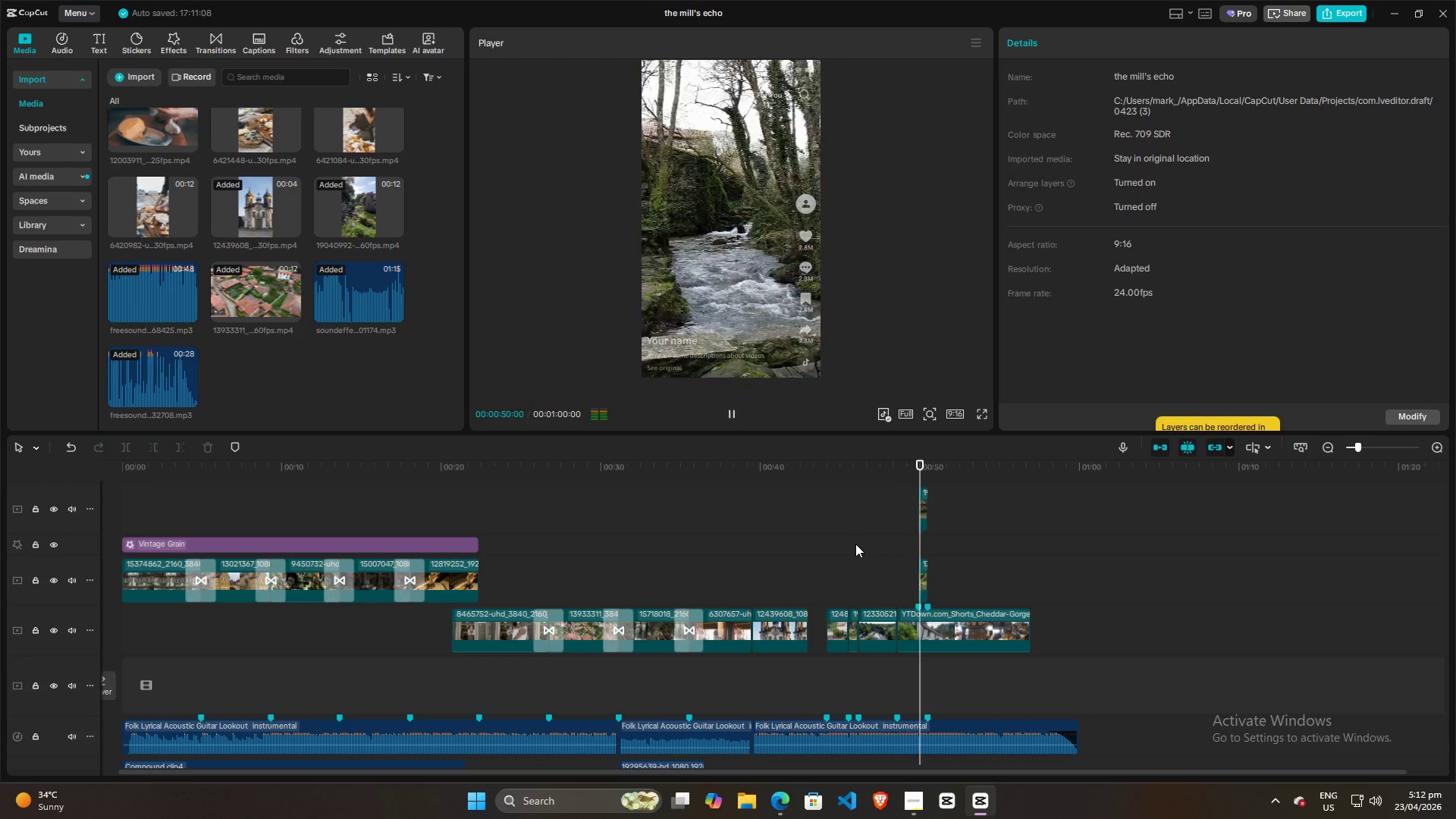 
key(Space)
 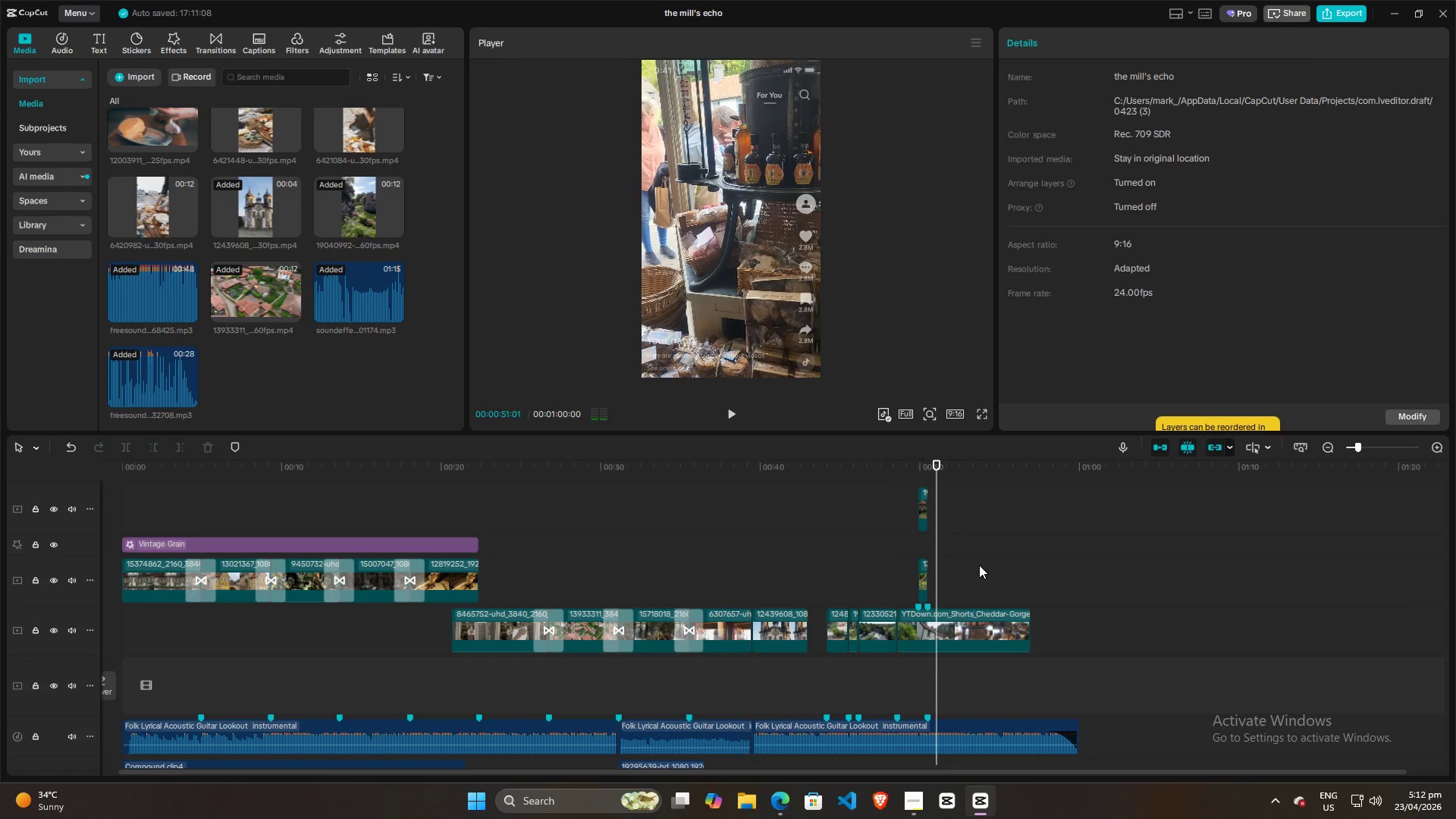 
hold_key(key=ControlLeft, duration=0.95)
scroll: coordinate [379, 286], scroll_direction: up, amount: 17.0
 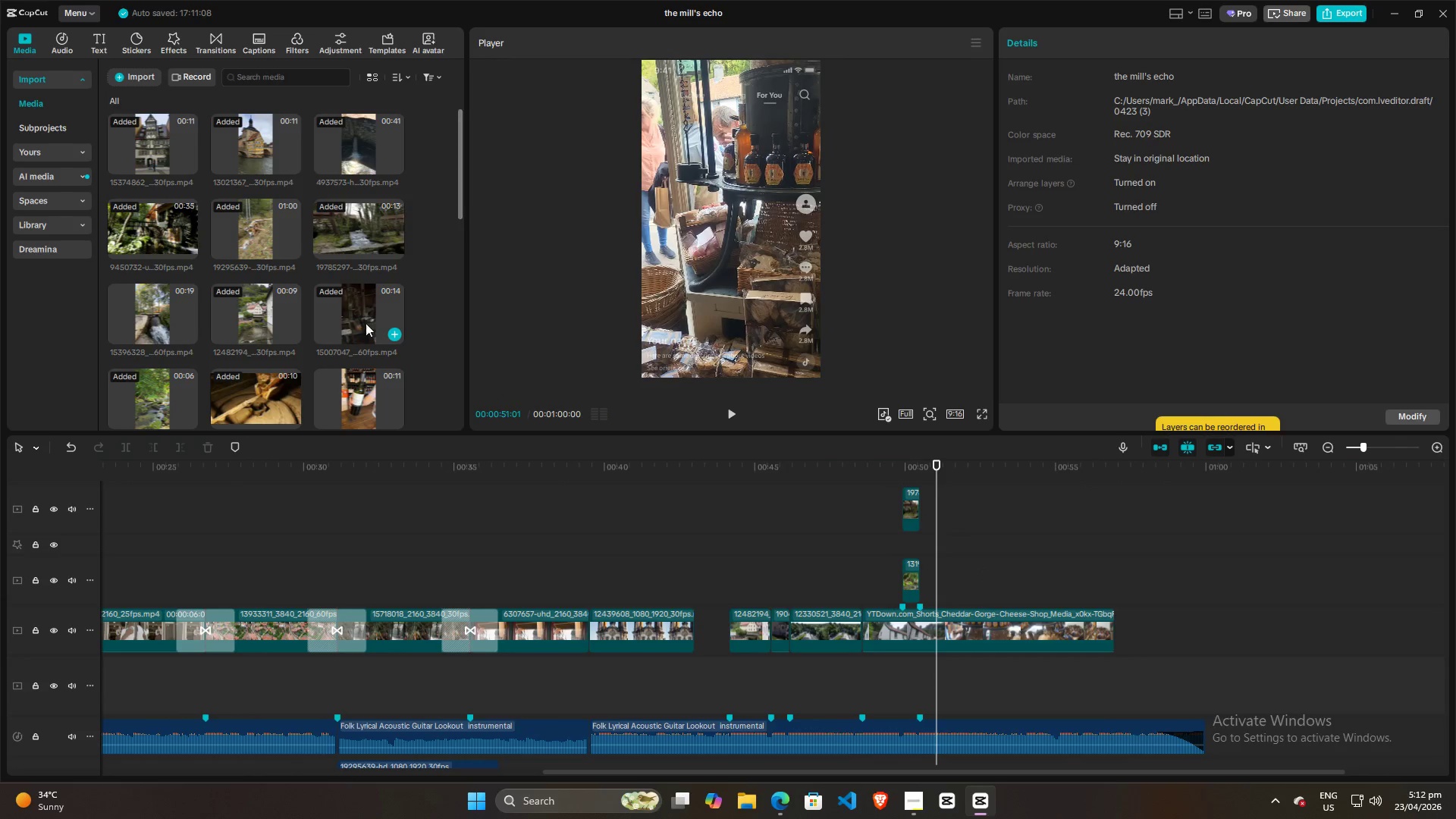 
scroll: coordinate [363, 339], scroll_direction: down, amount: 2.0
 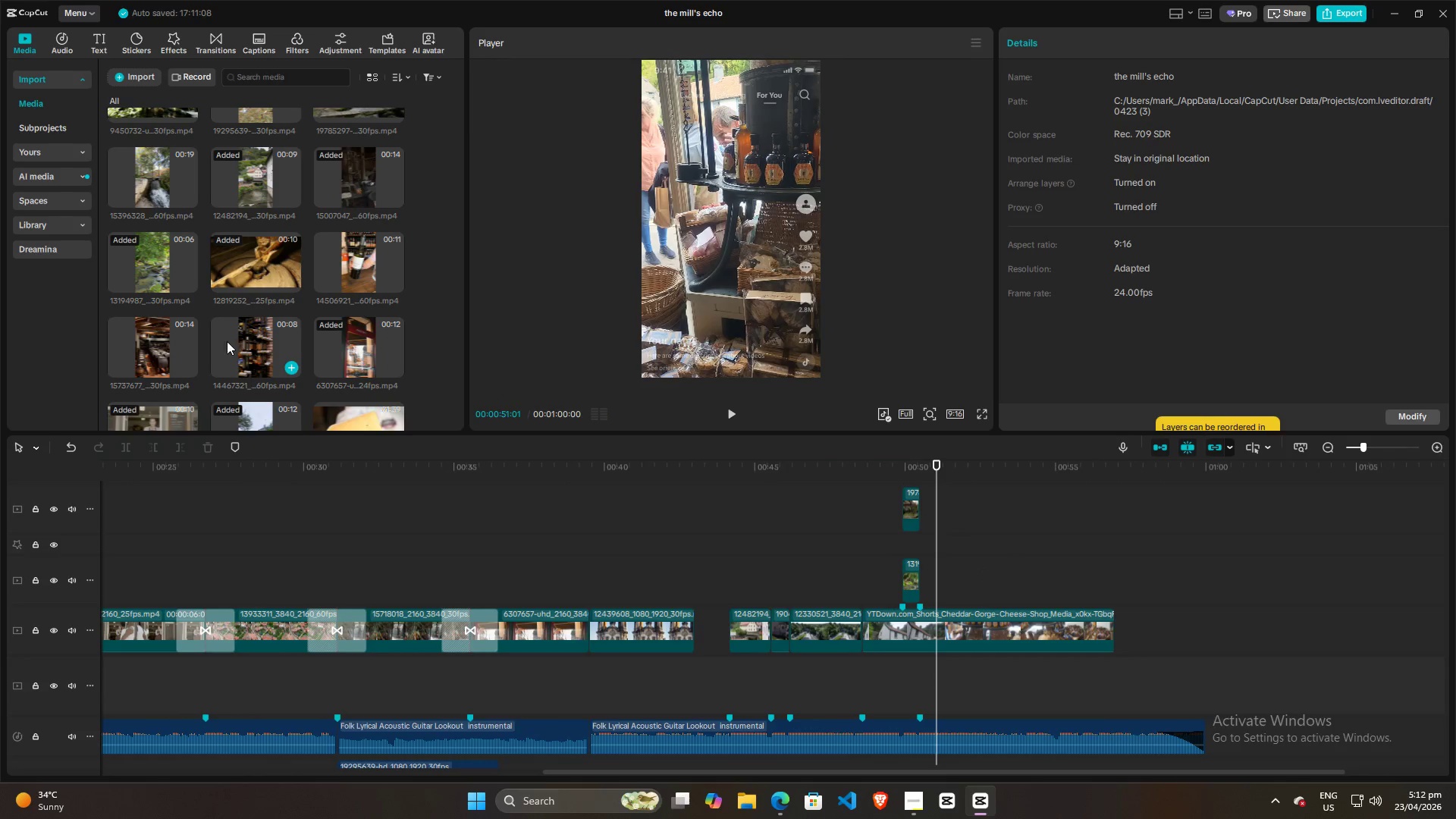 
left_click([150, 354])
 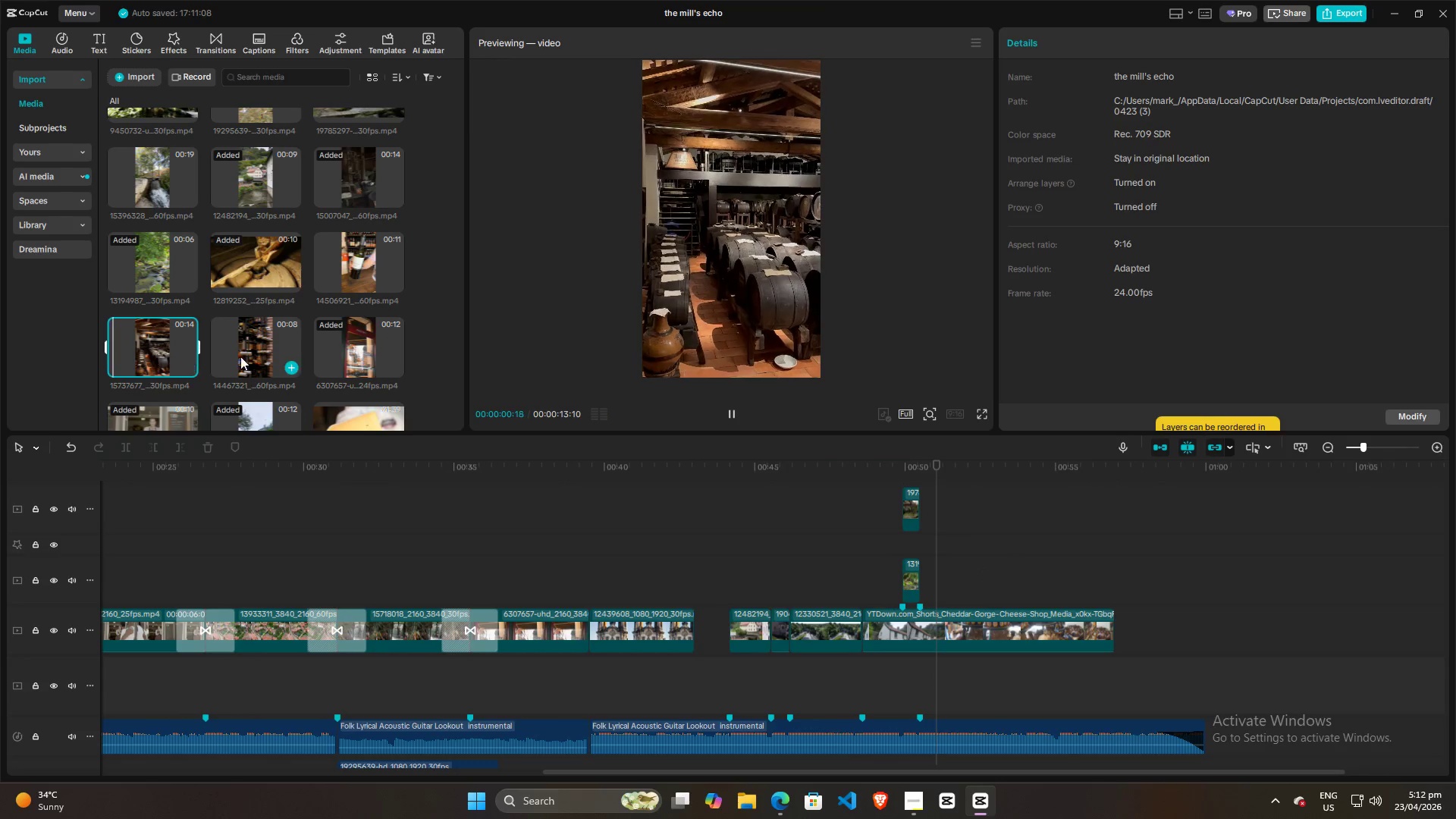 
left_click([249, 350])
 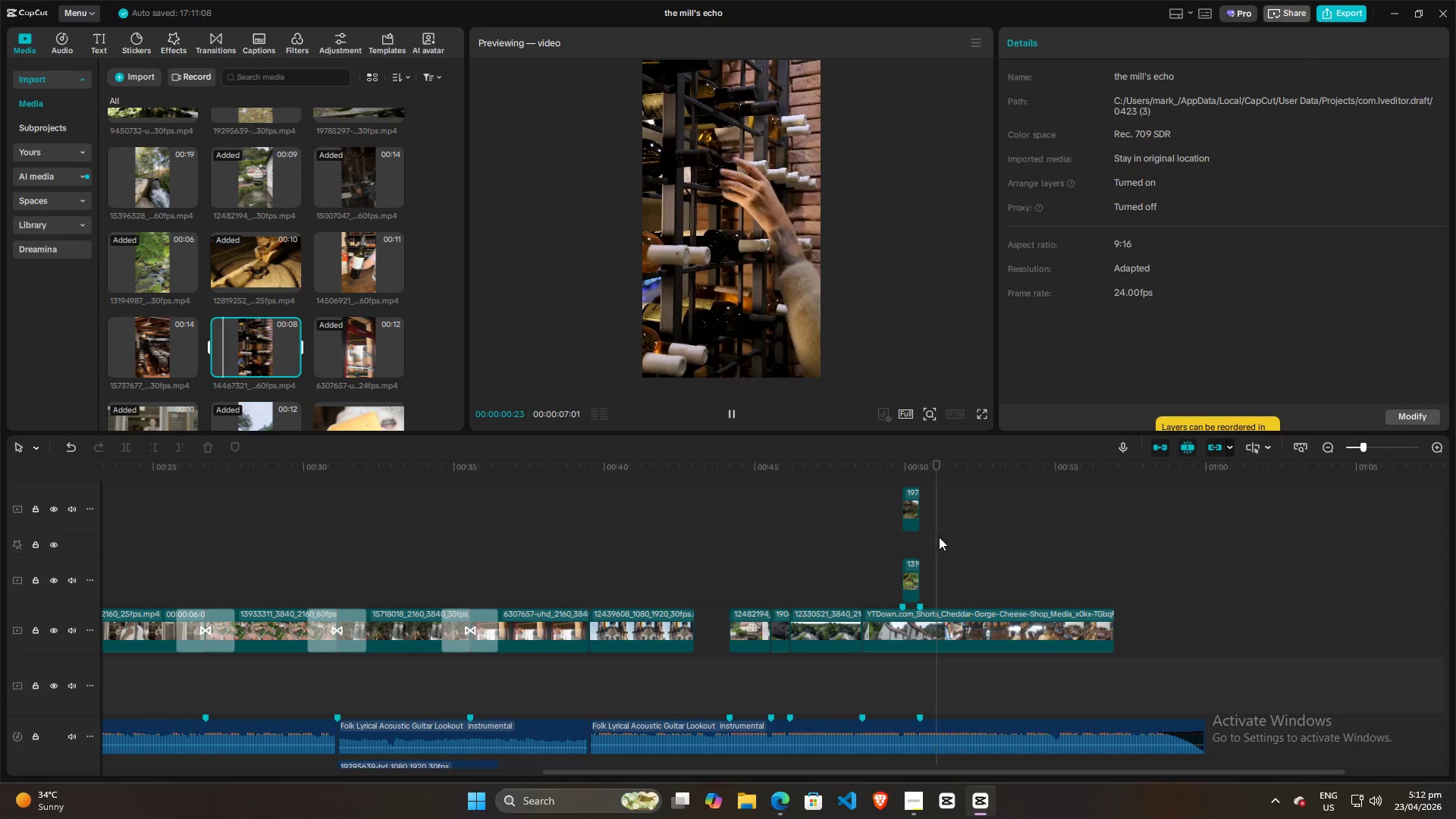 
left_click([837, 541])
 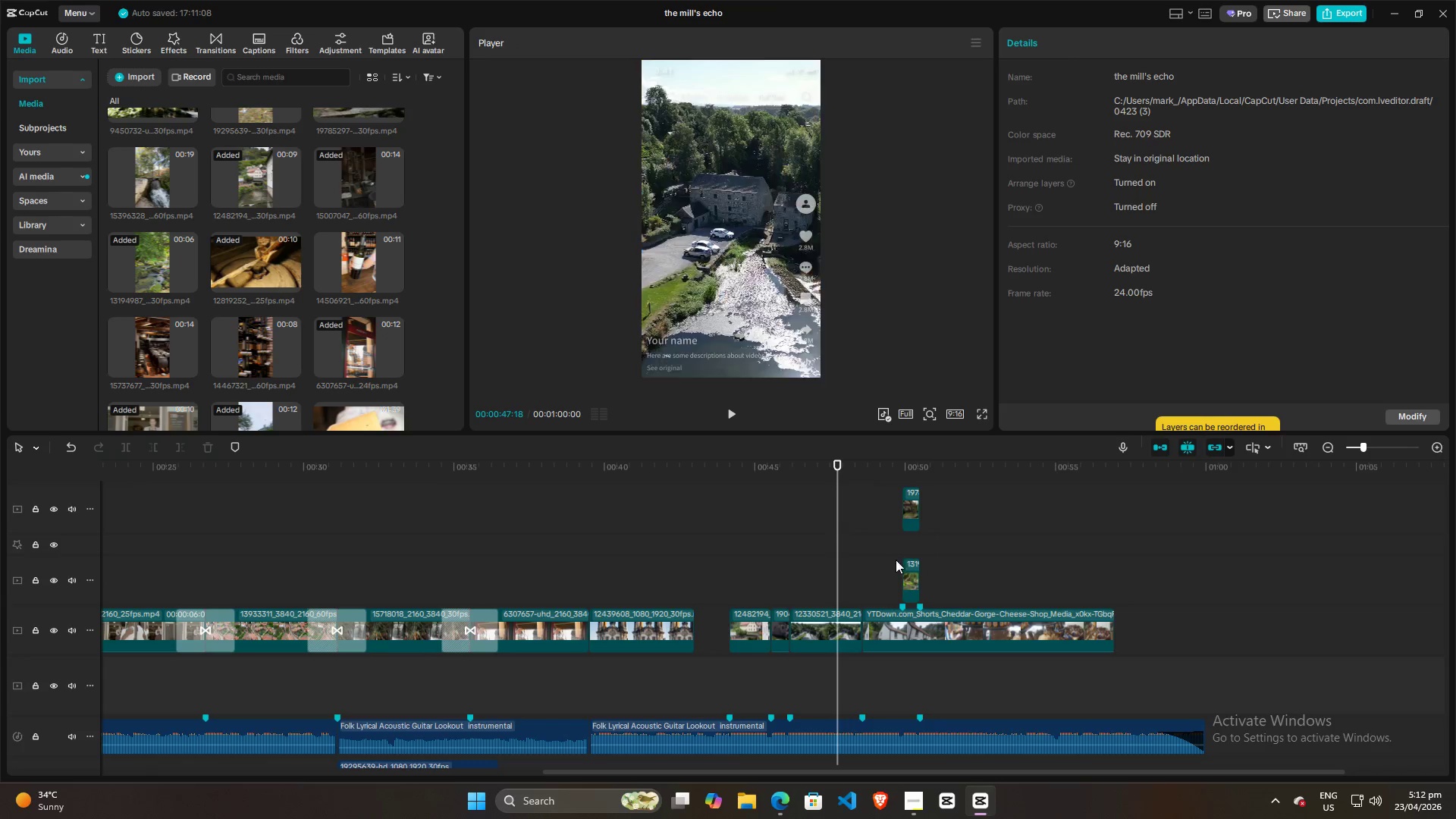 
left_click([873, 551])
 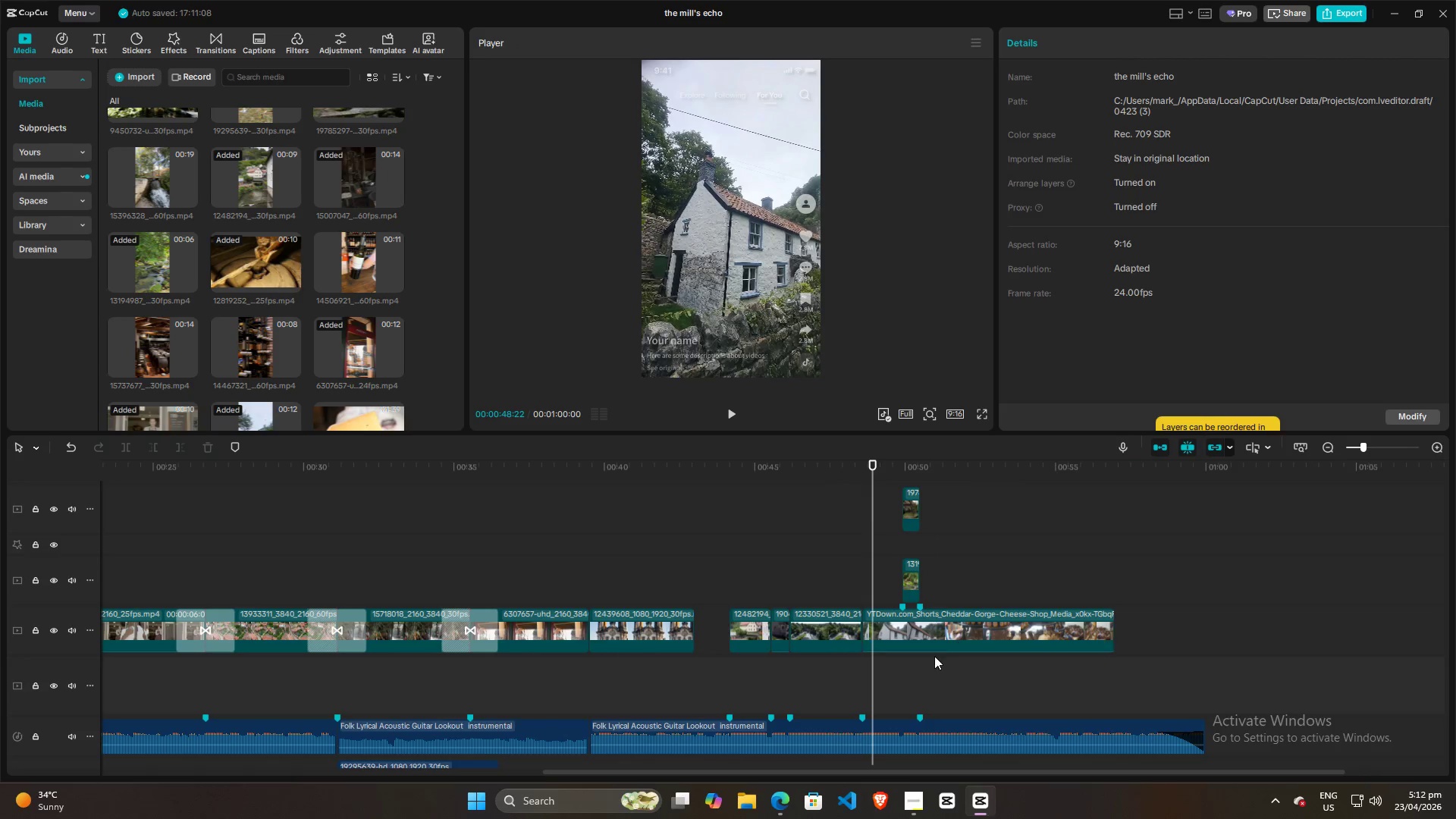 
left_click([944, 635])
 